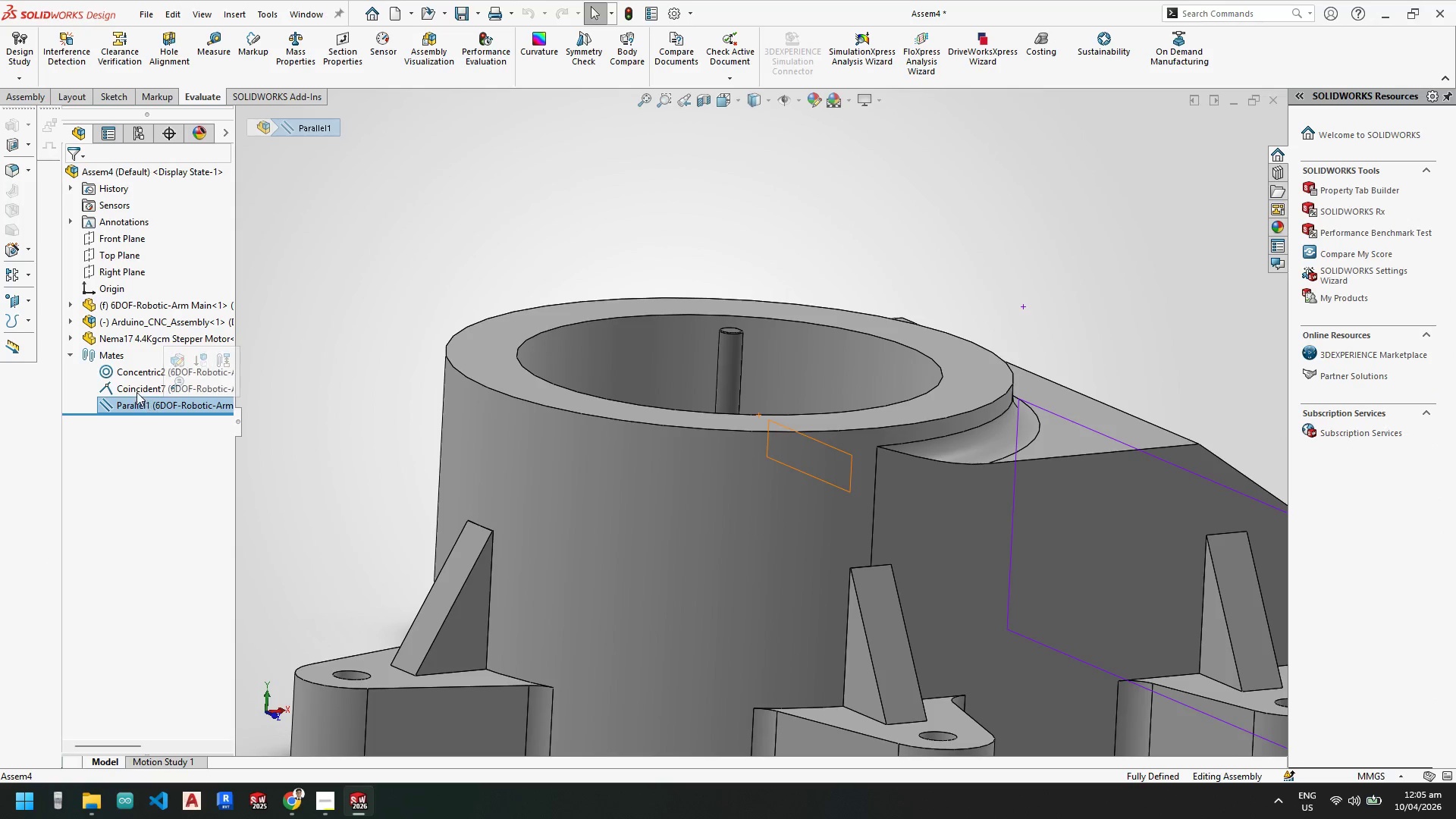 
left_click([136, 390])
 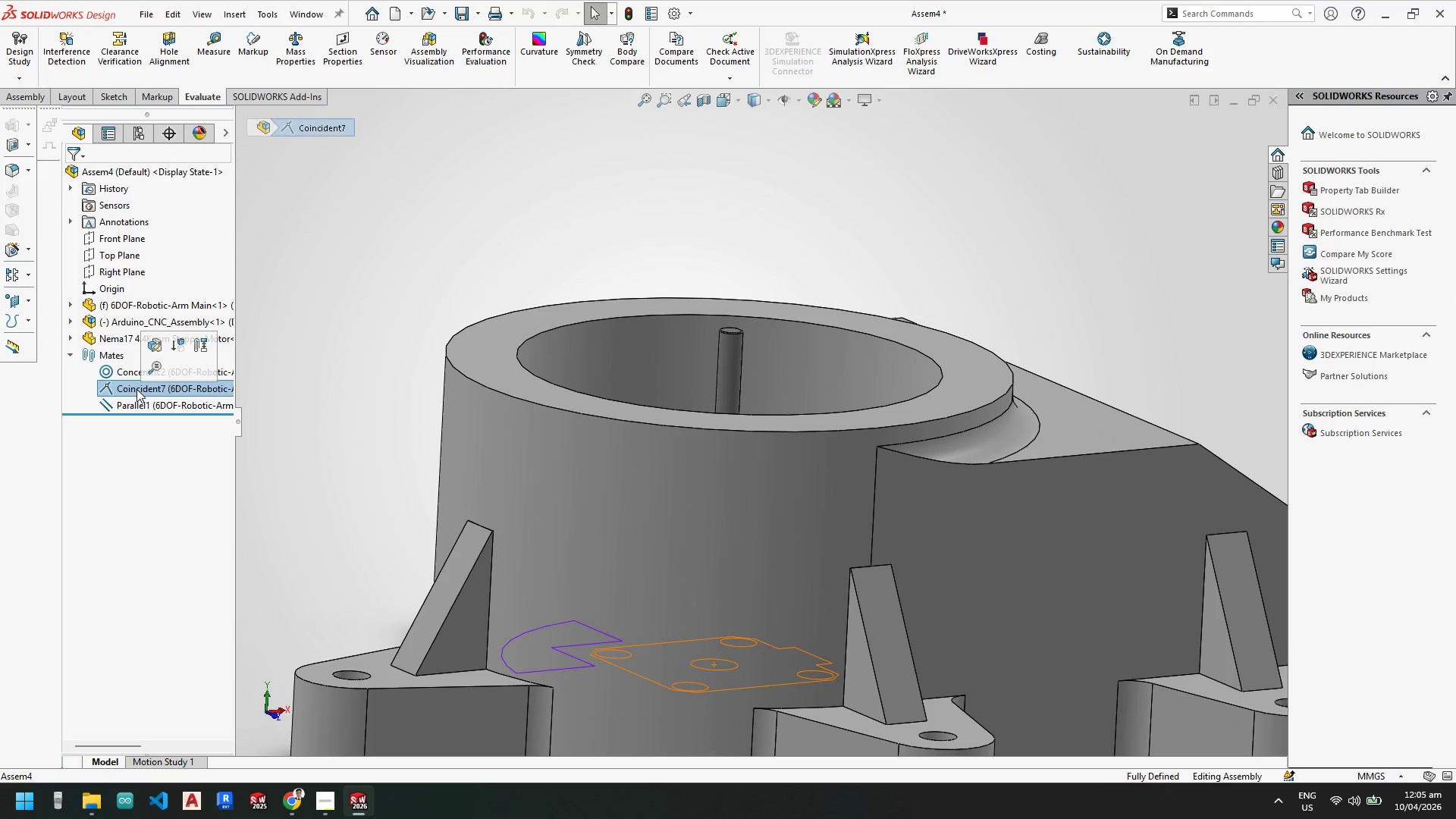 
right_click([136, 389])
 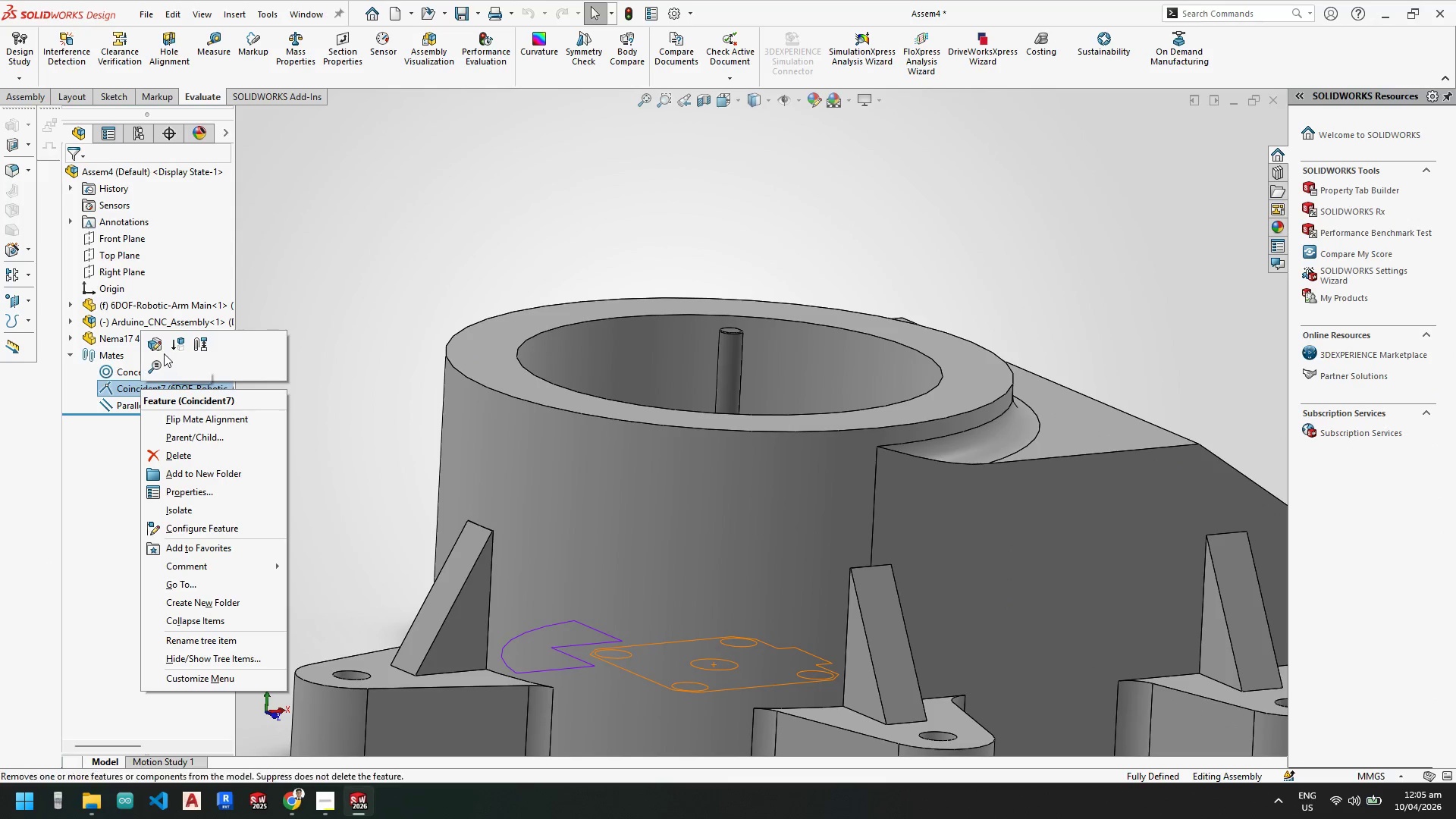 
left_click([155, 347])
 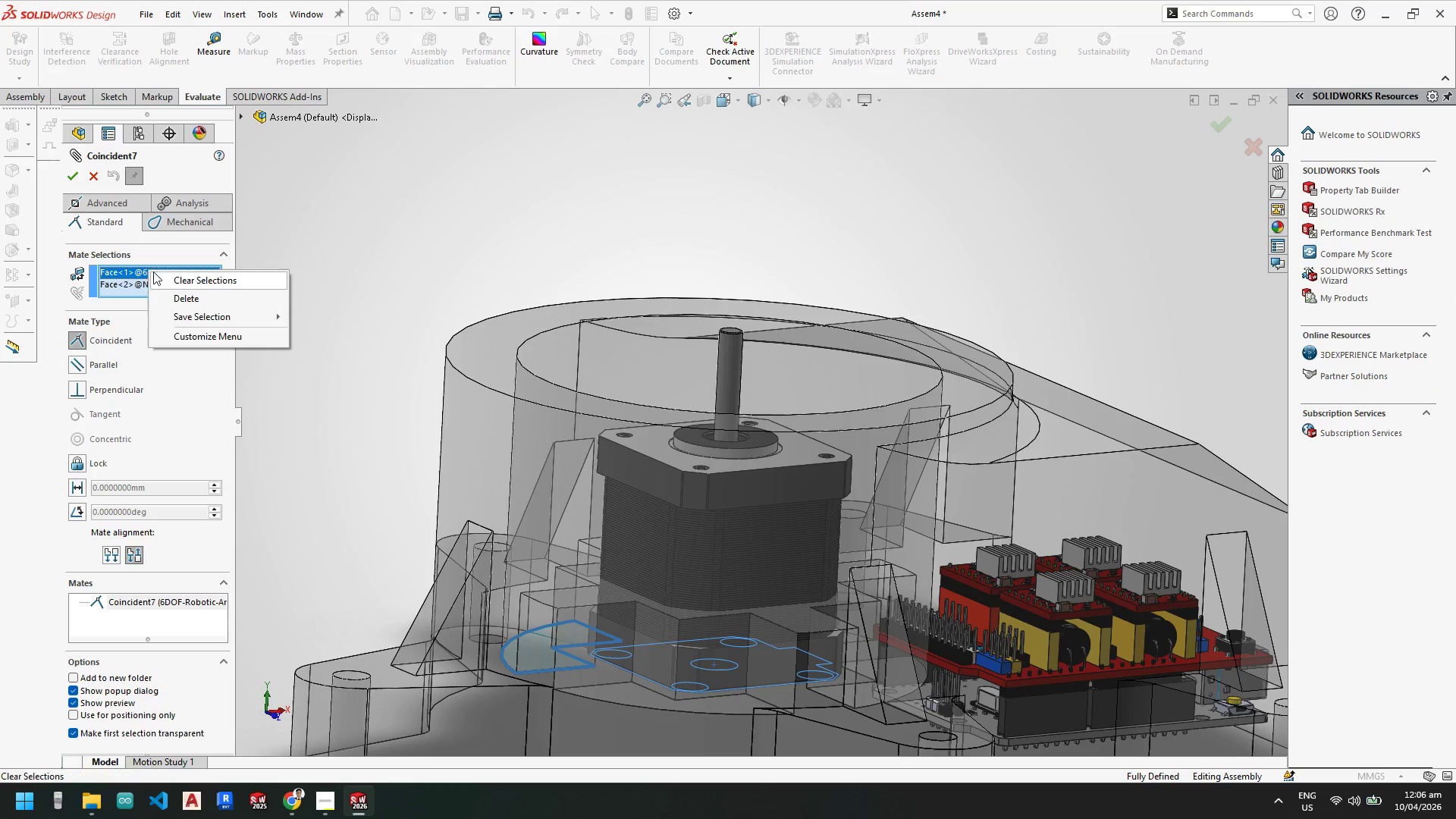 
scroll: coordinate [742, 551], scroll_direction: up, amount: 1.0
 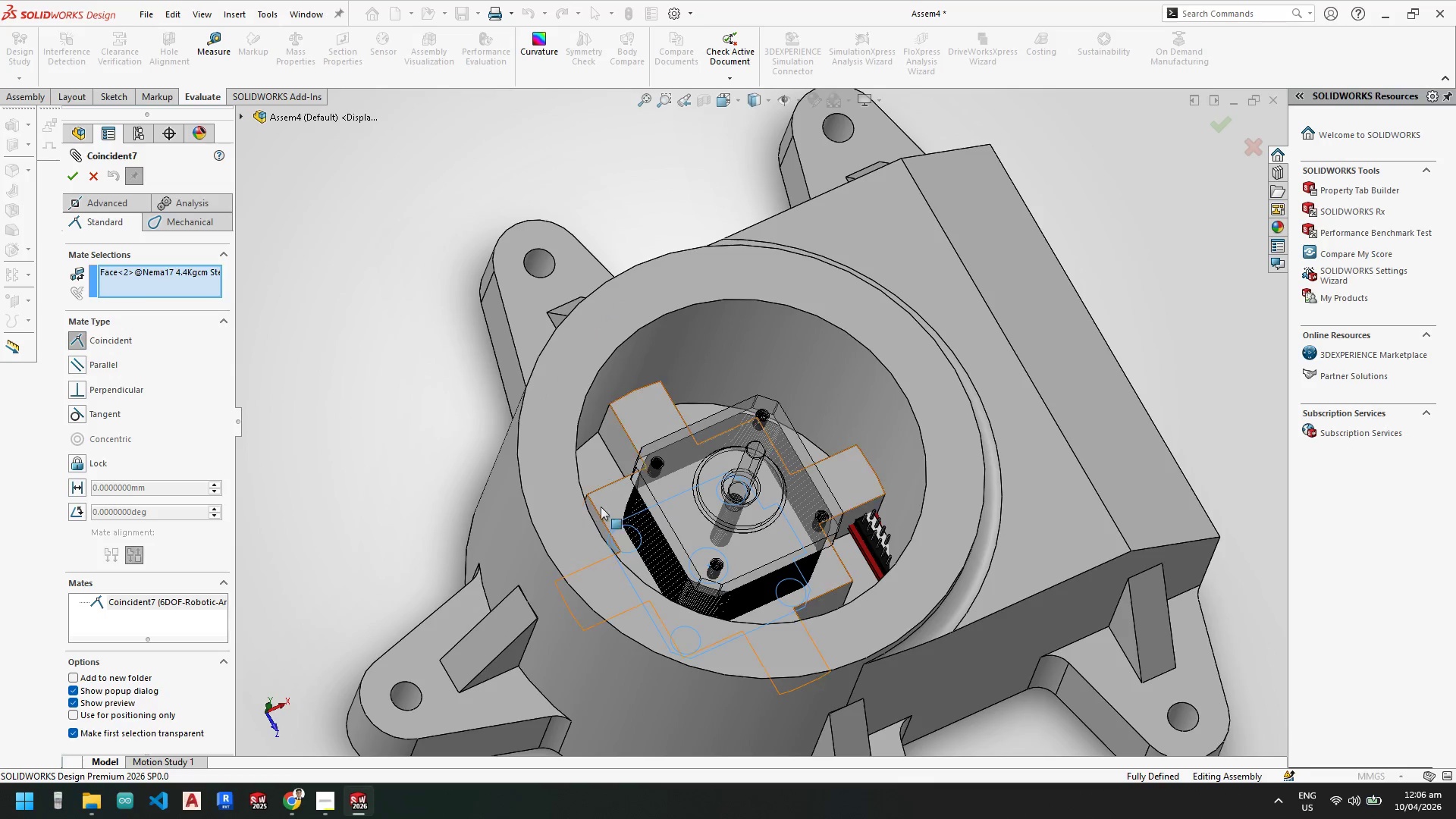 
left_click([604, 500])
 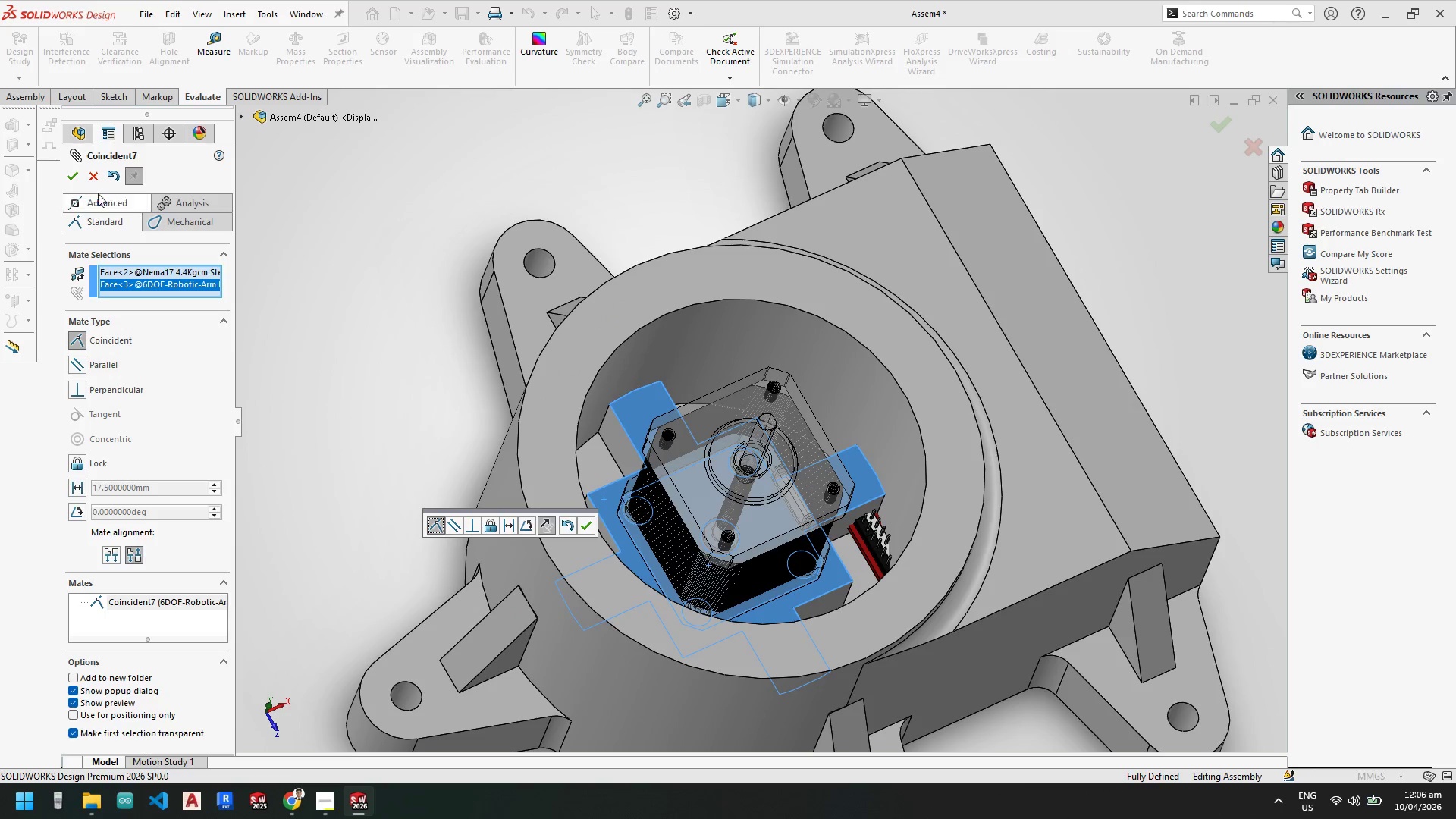 
left_click([72, 178])
 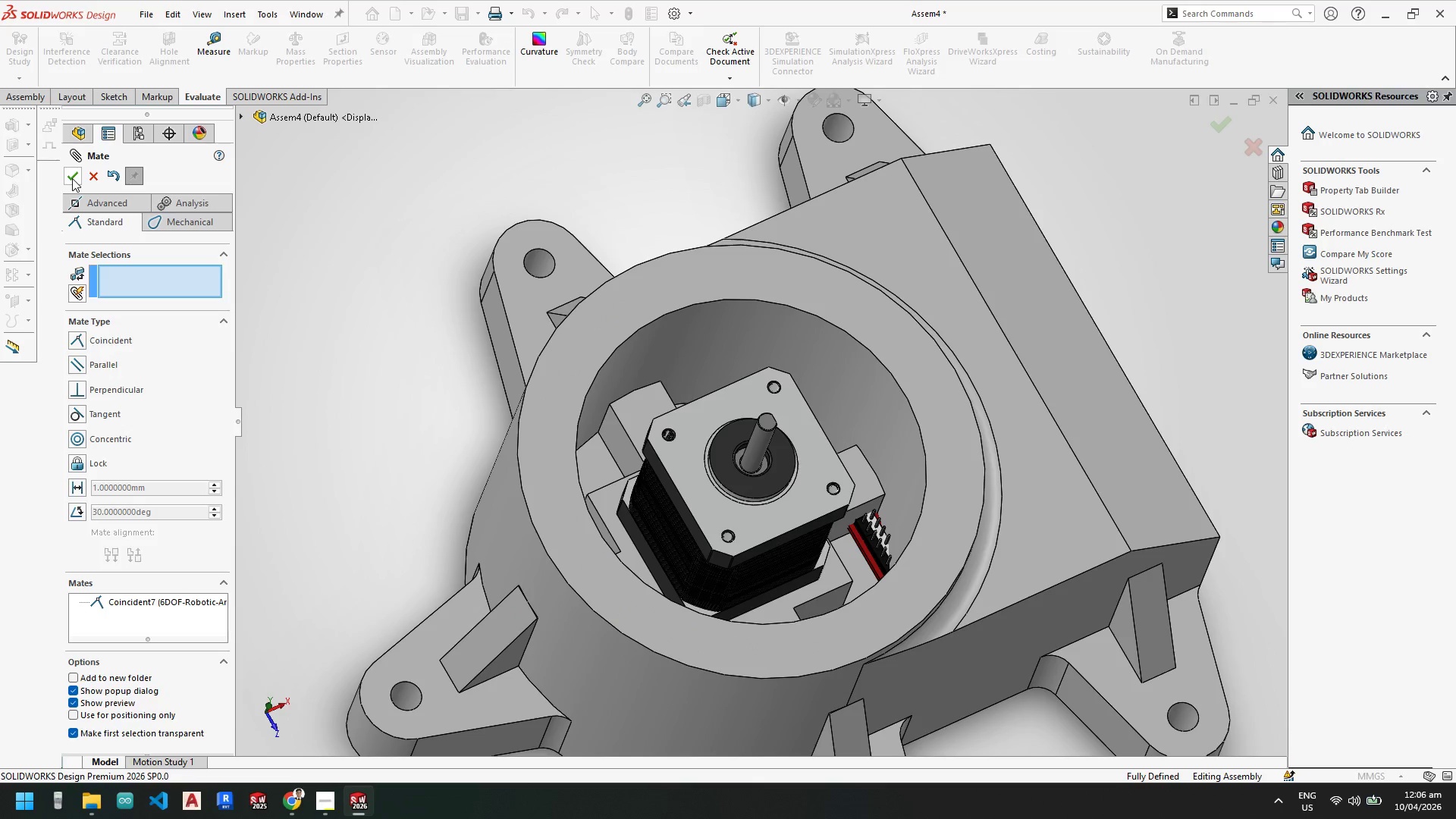 
left_click([72, 178])
 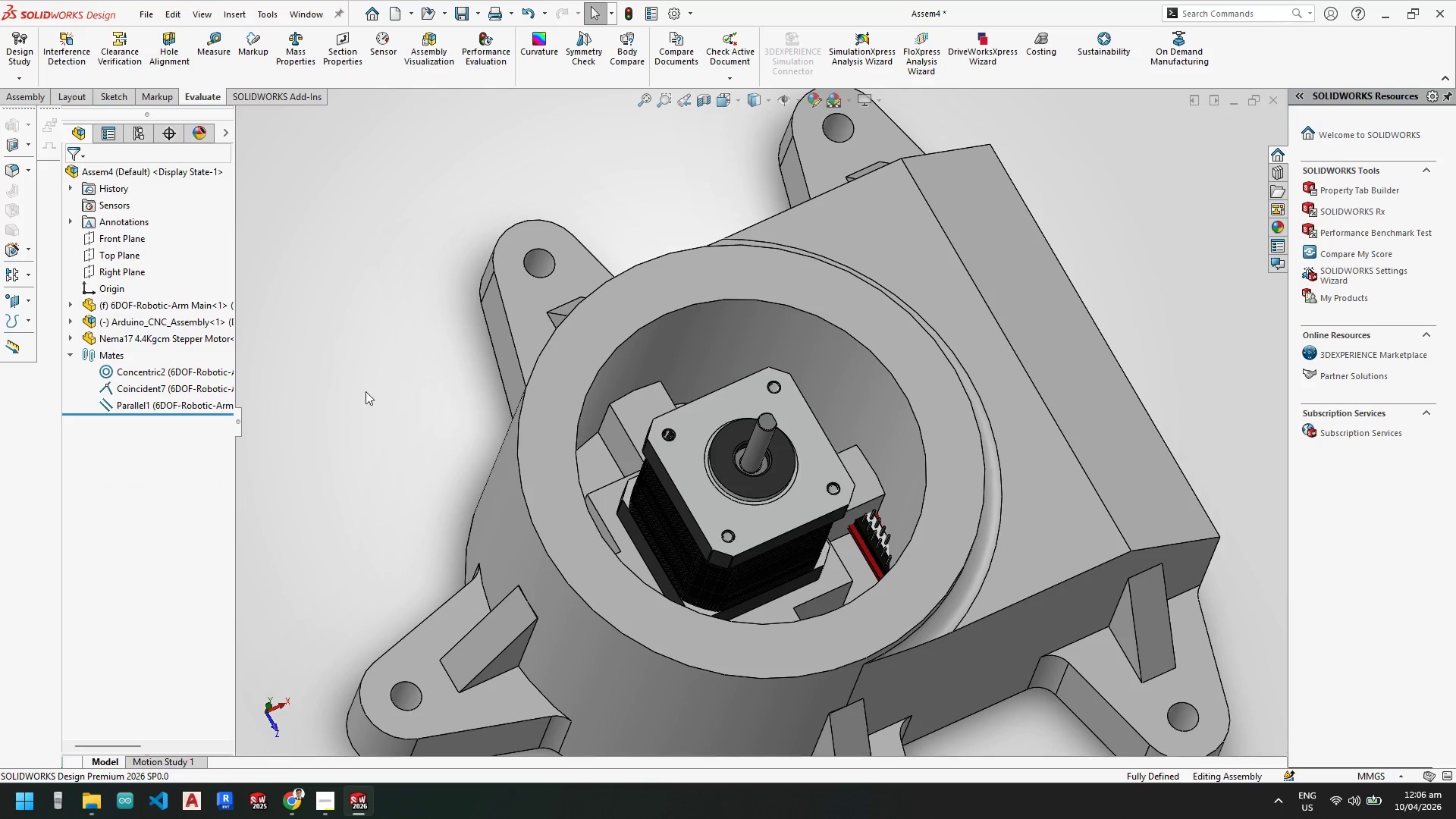 
scroll: coordinate [805, 476], scroll_direction: up, amount: 3.0
 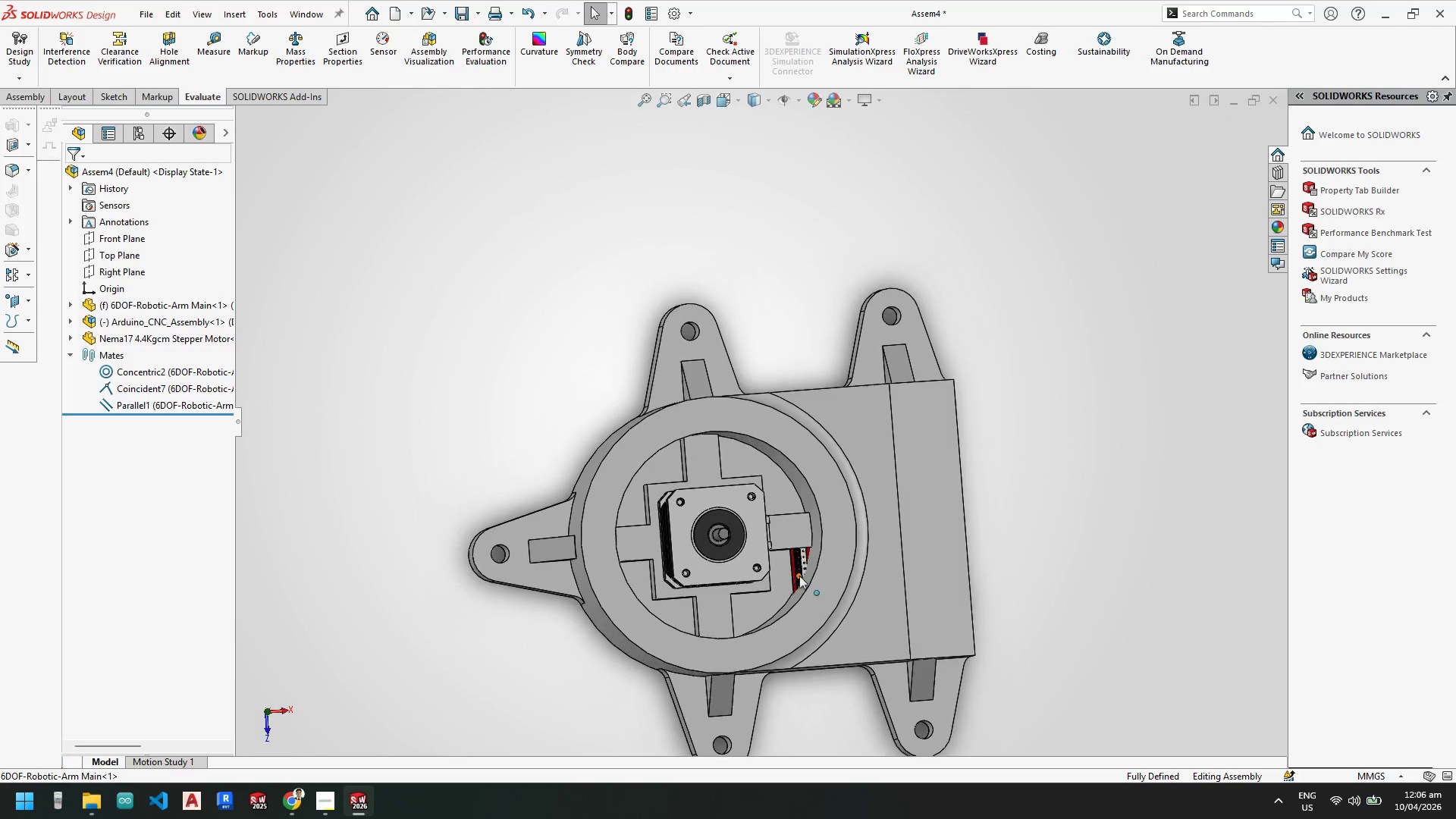 
mouse_move([359, 792])
 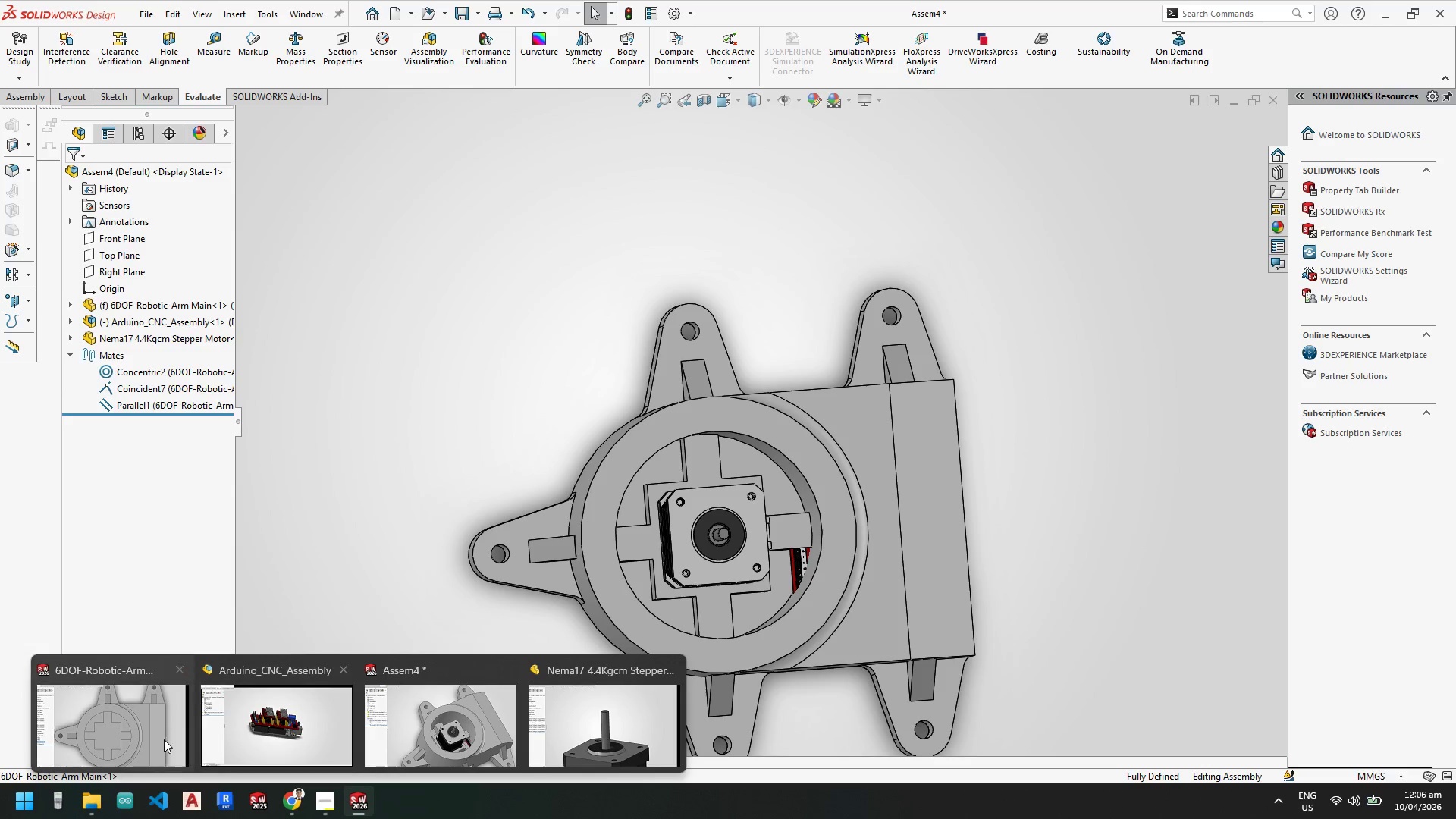 
left_click([118, 722])
 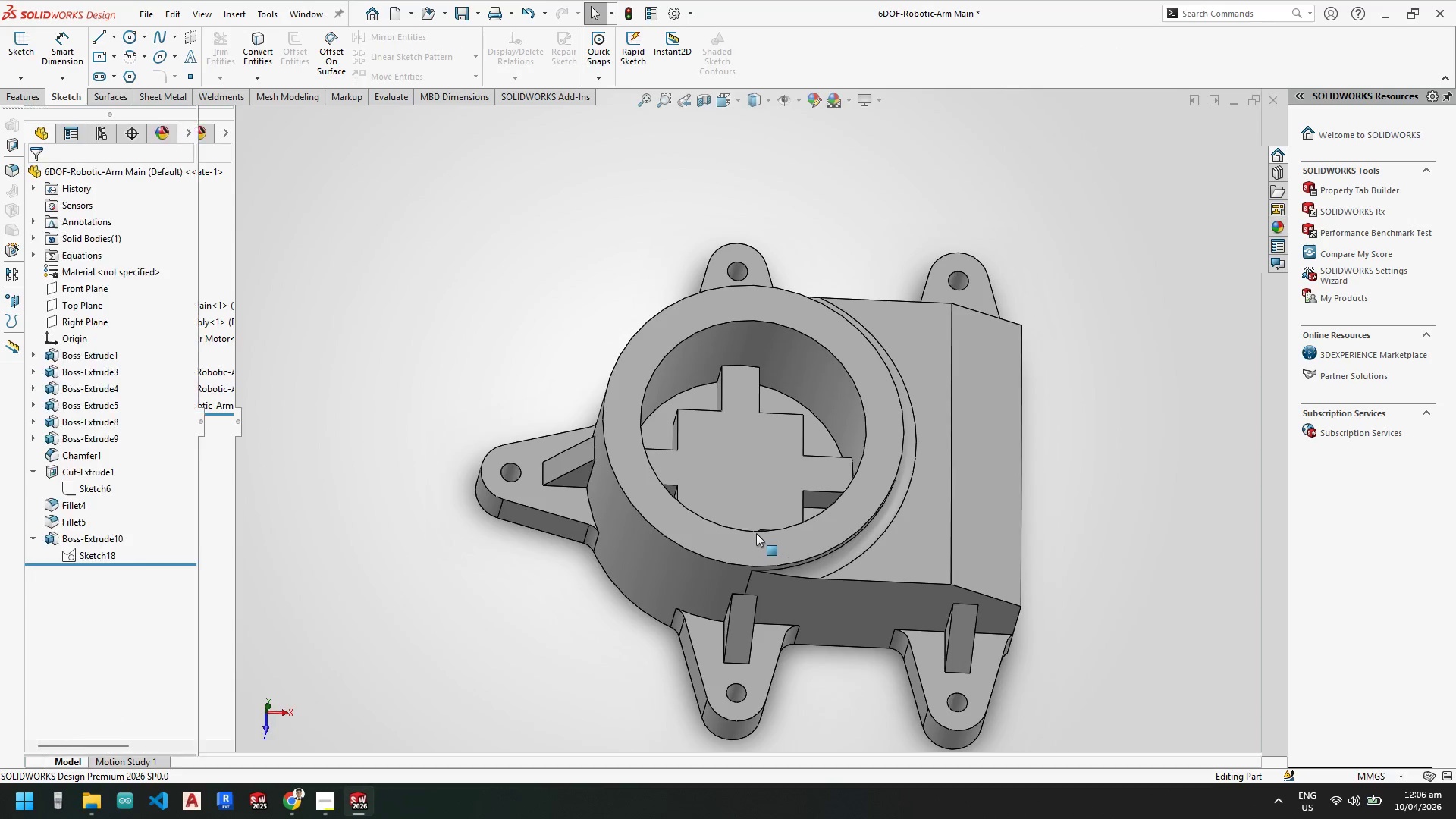 
scroll: coordinate [720, 449], scroll_direction: none, amount: 0.0
 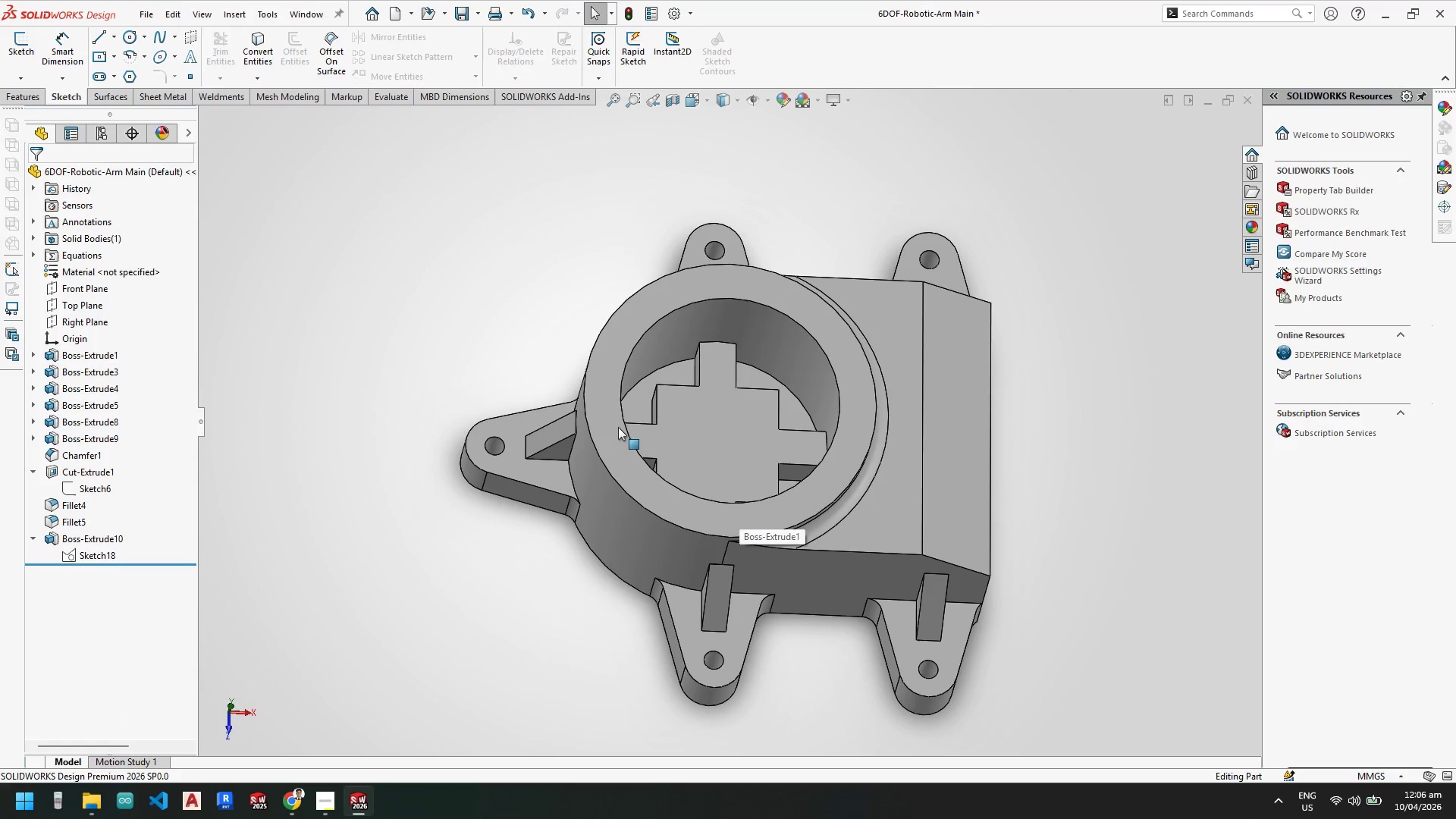 
left_click([615, 427])
 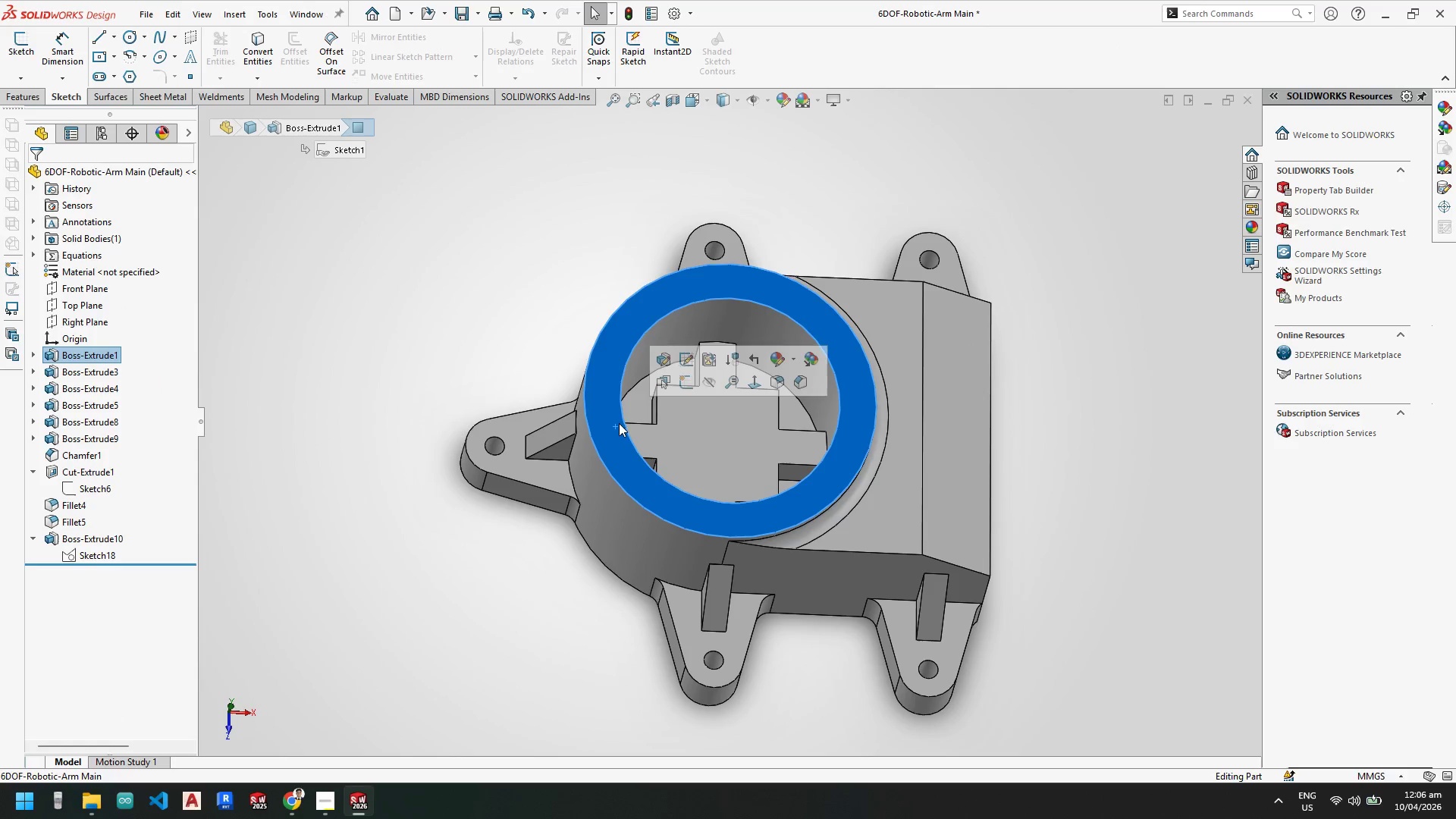 
scroll: coordinate [620, 435], scroll_direction: down, amount: 2.0
 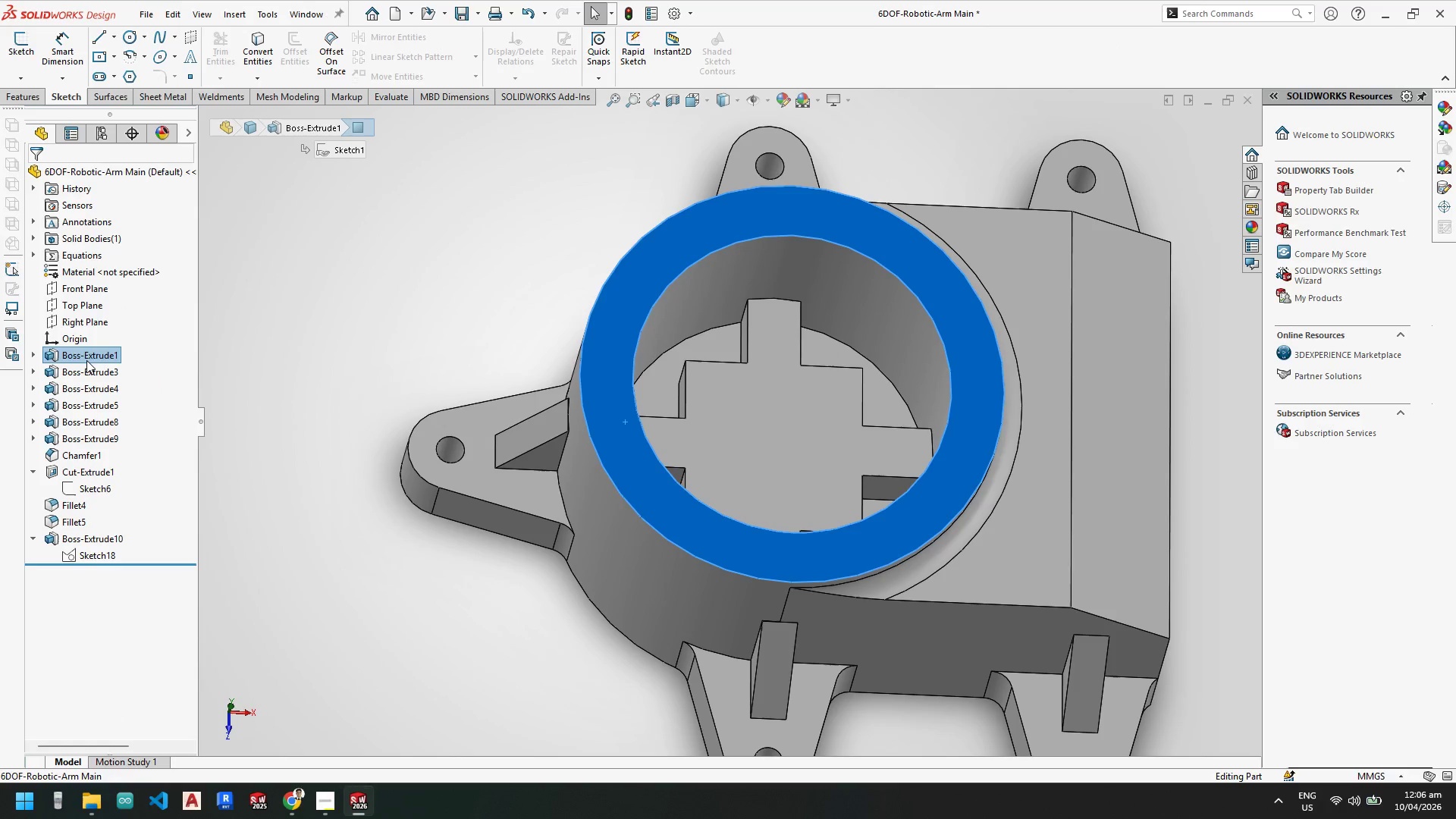 
left_click([95, 354])
 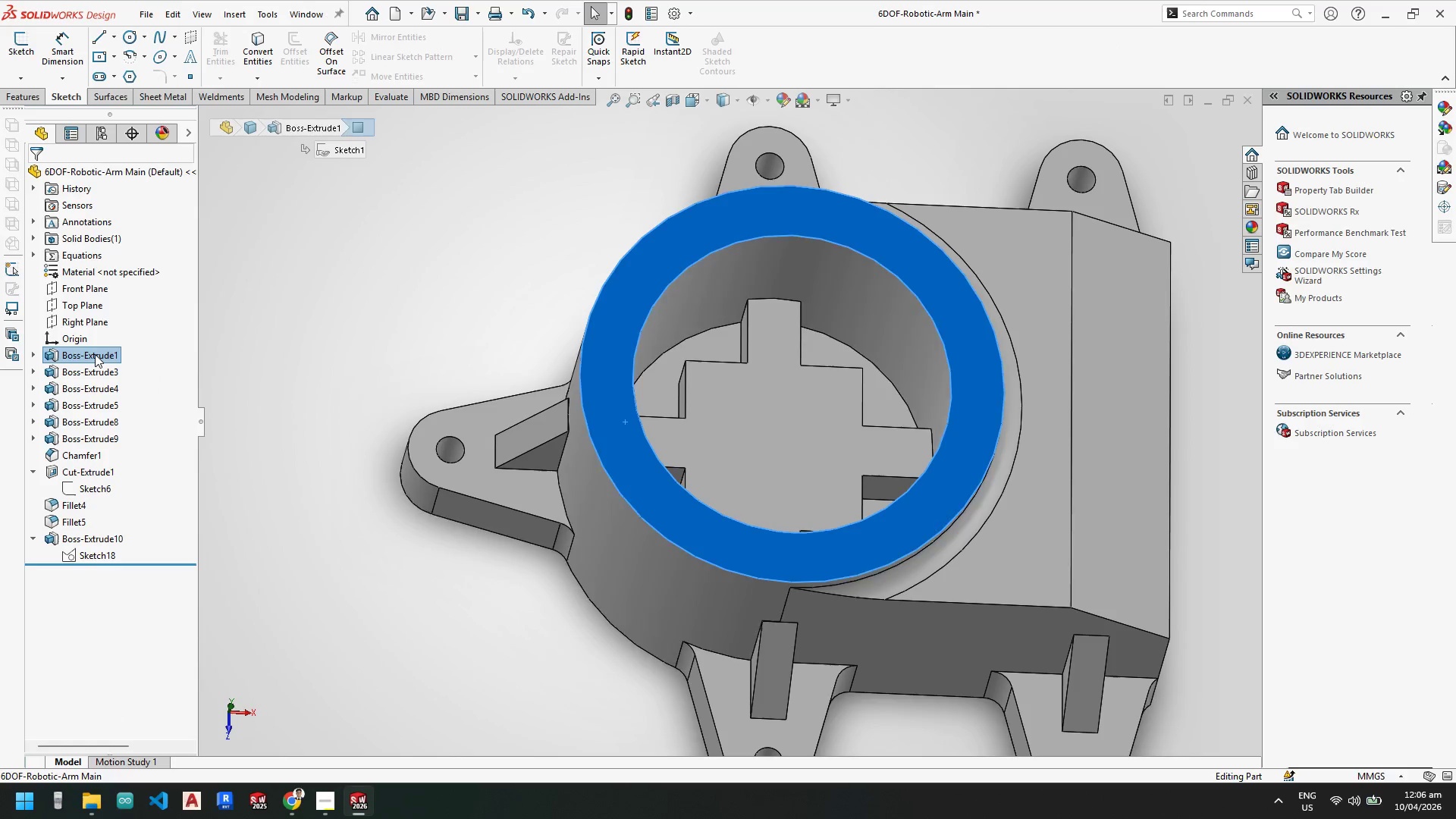 
right_click([95, 354])
 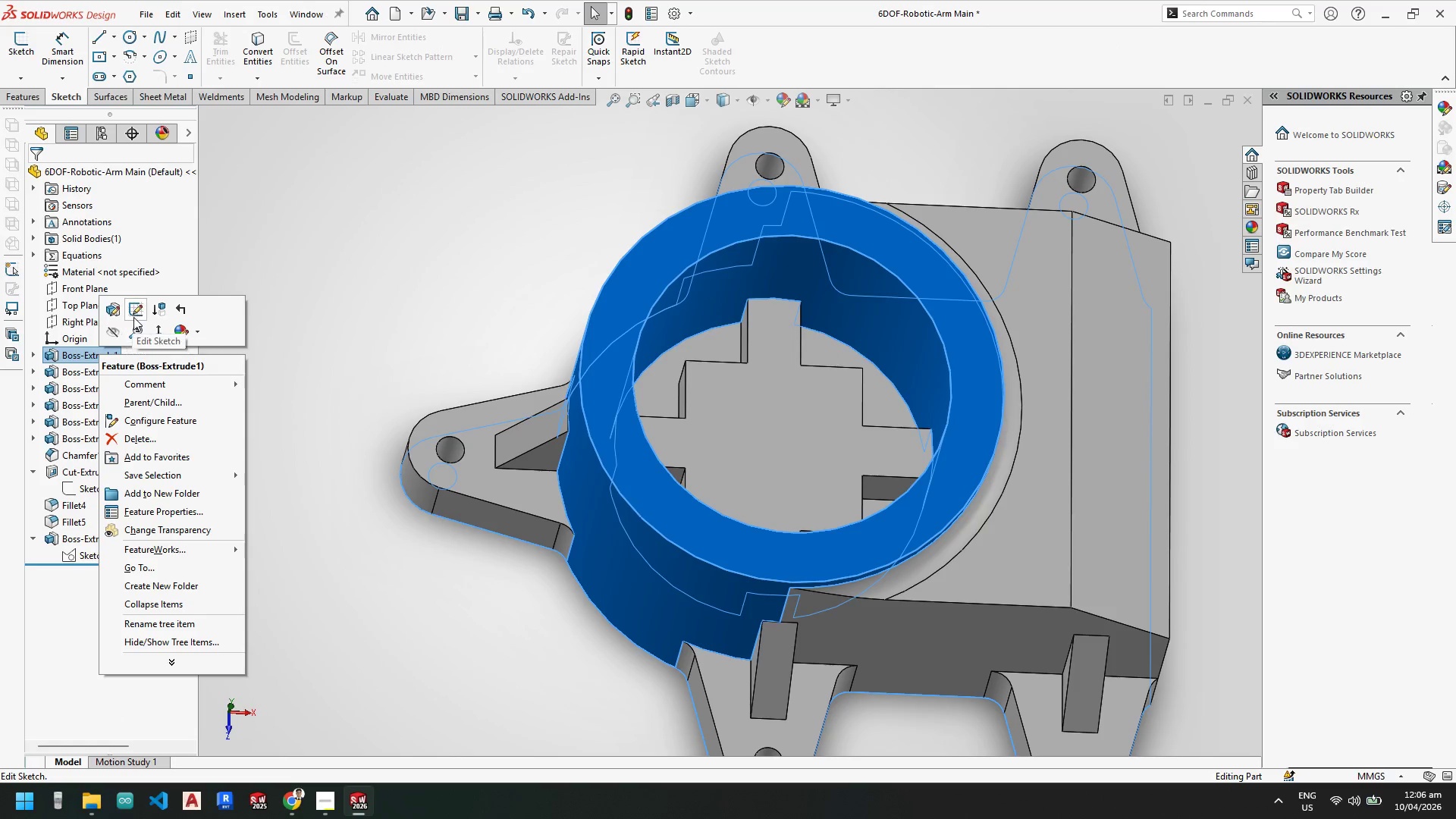 
left_click([133, 315])
 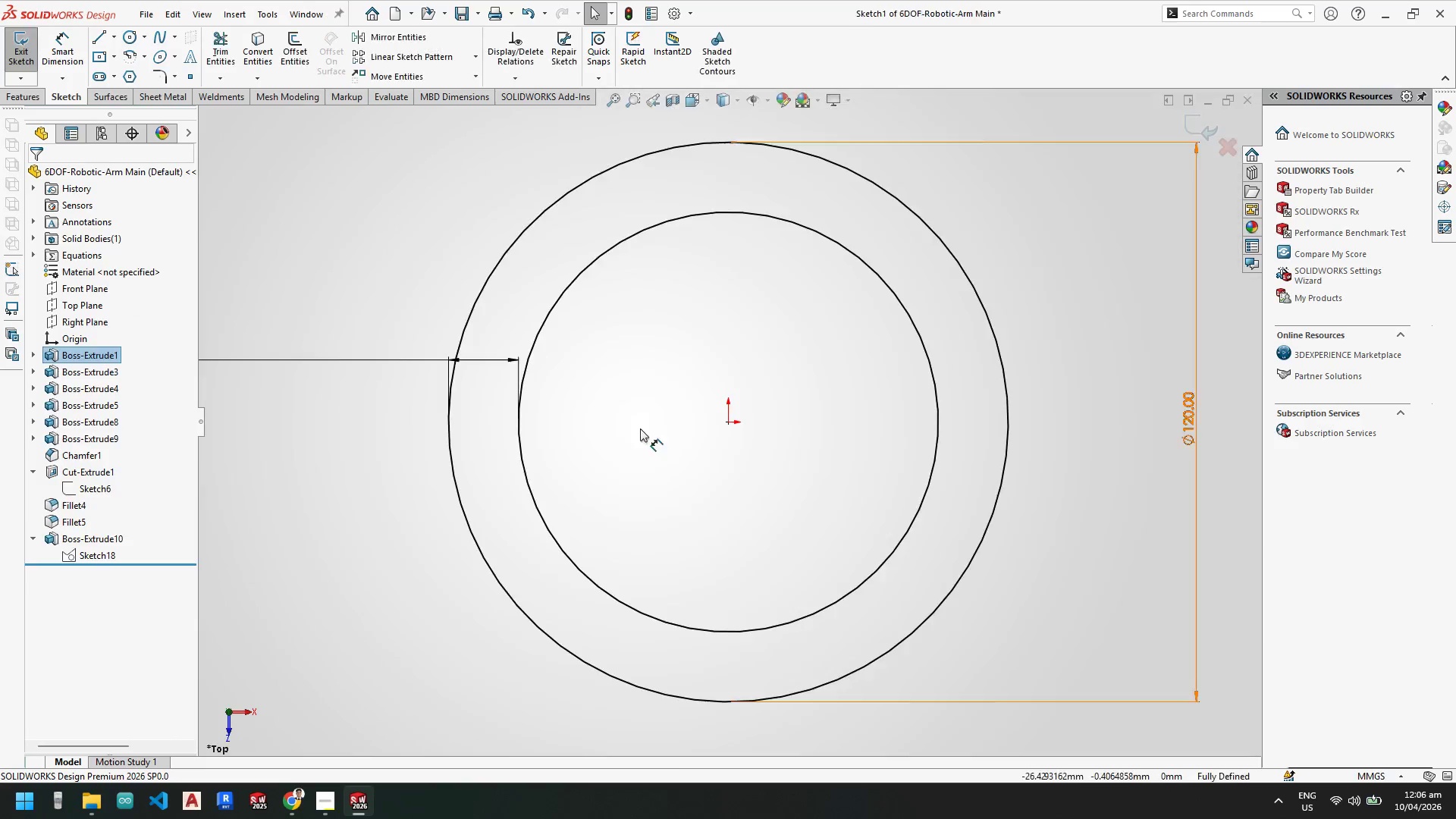 
scroll: coordinate [714, 450], scroll_direction: up, amount: 3.0
 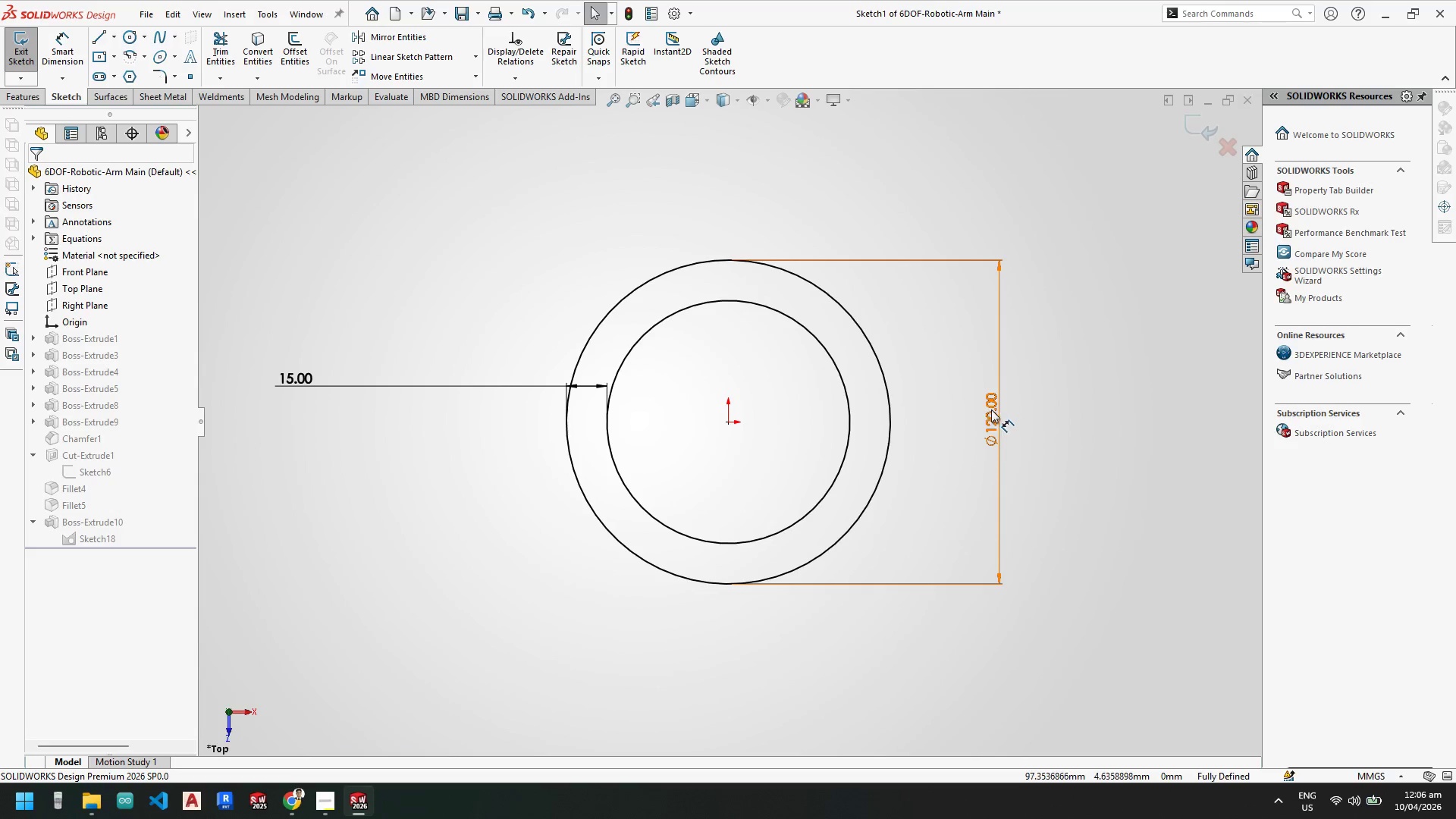 
double_click([991, 410])
 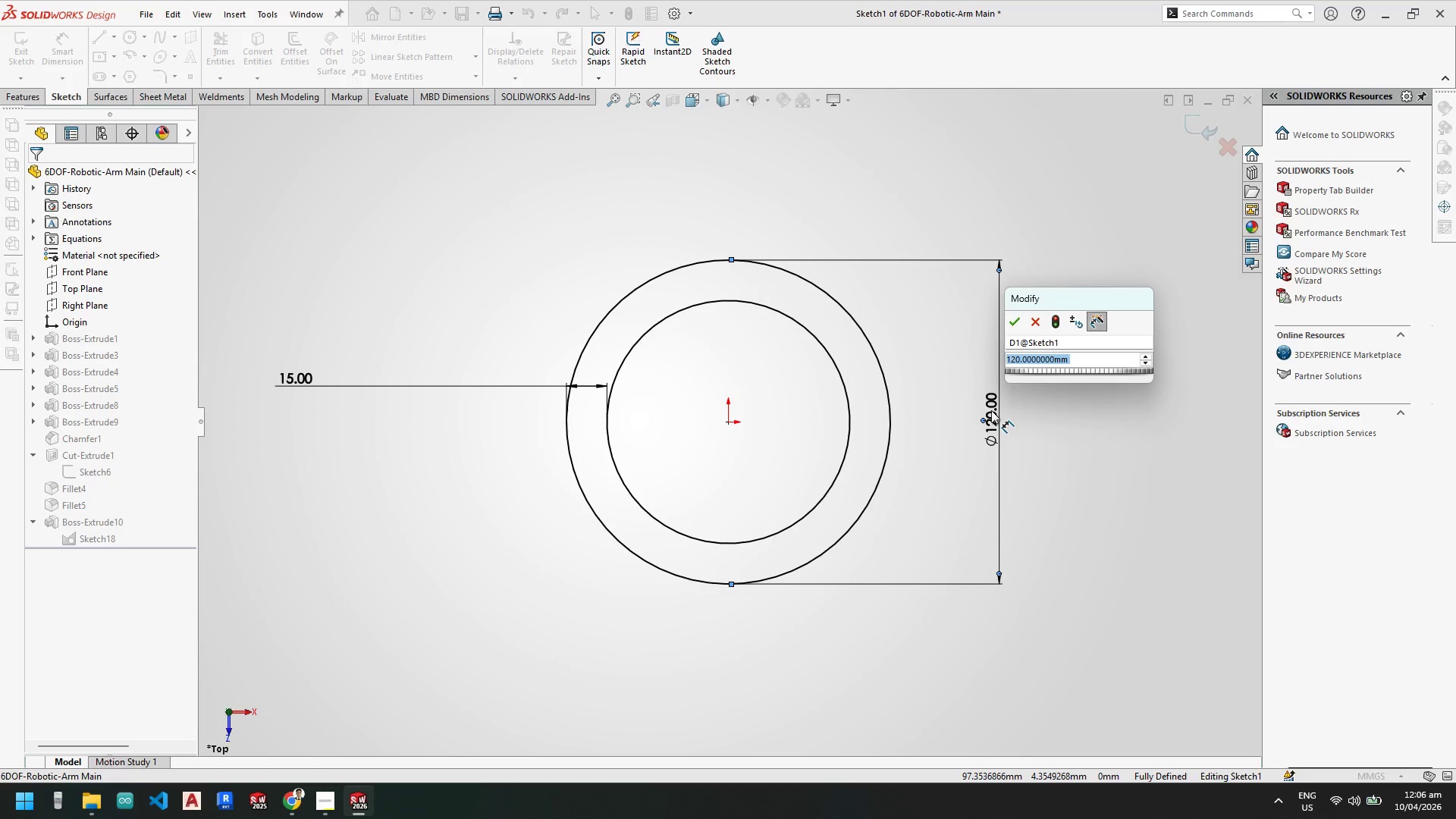 
key(Numpad8)
 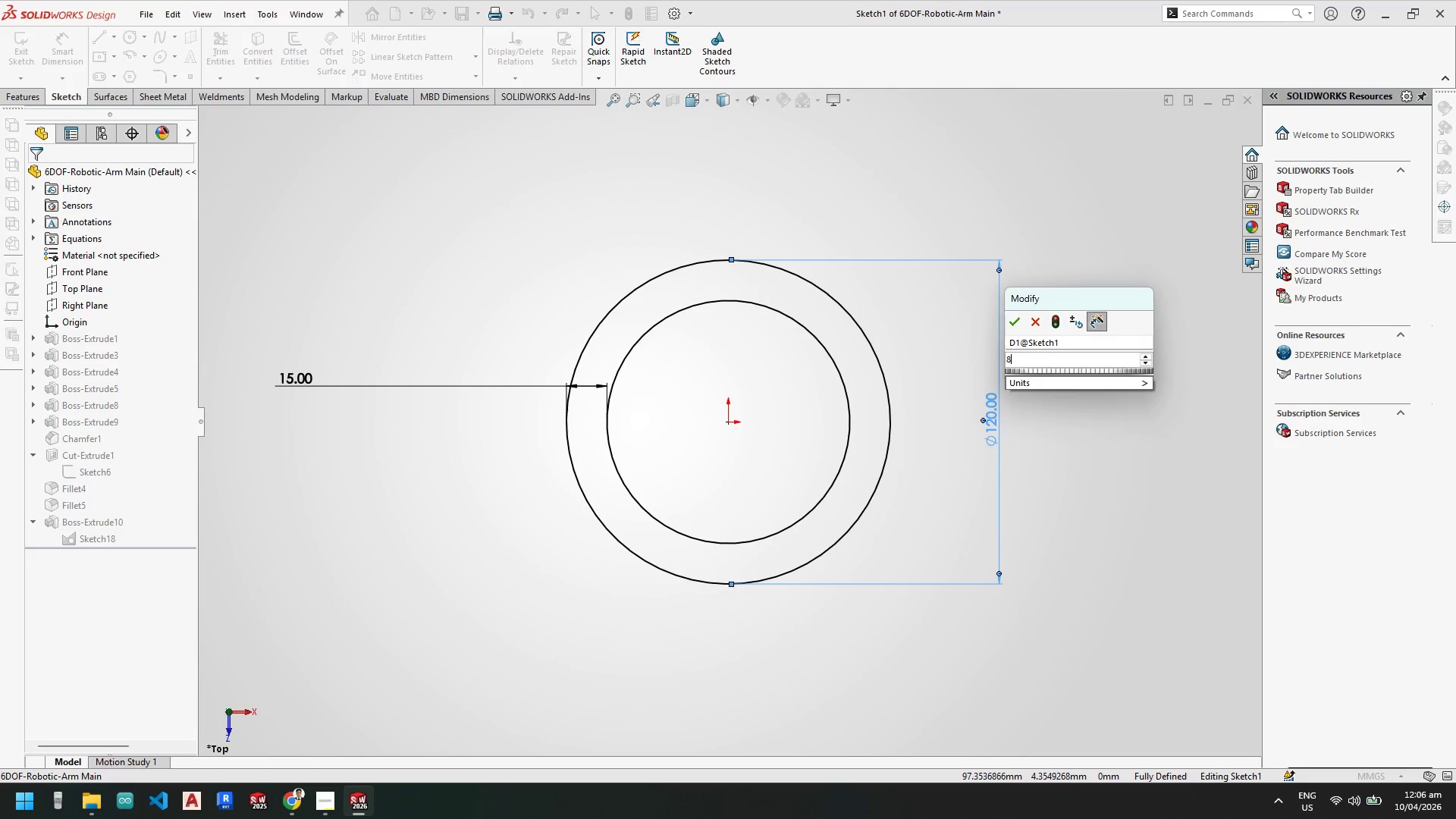 
key(Numpad0)
 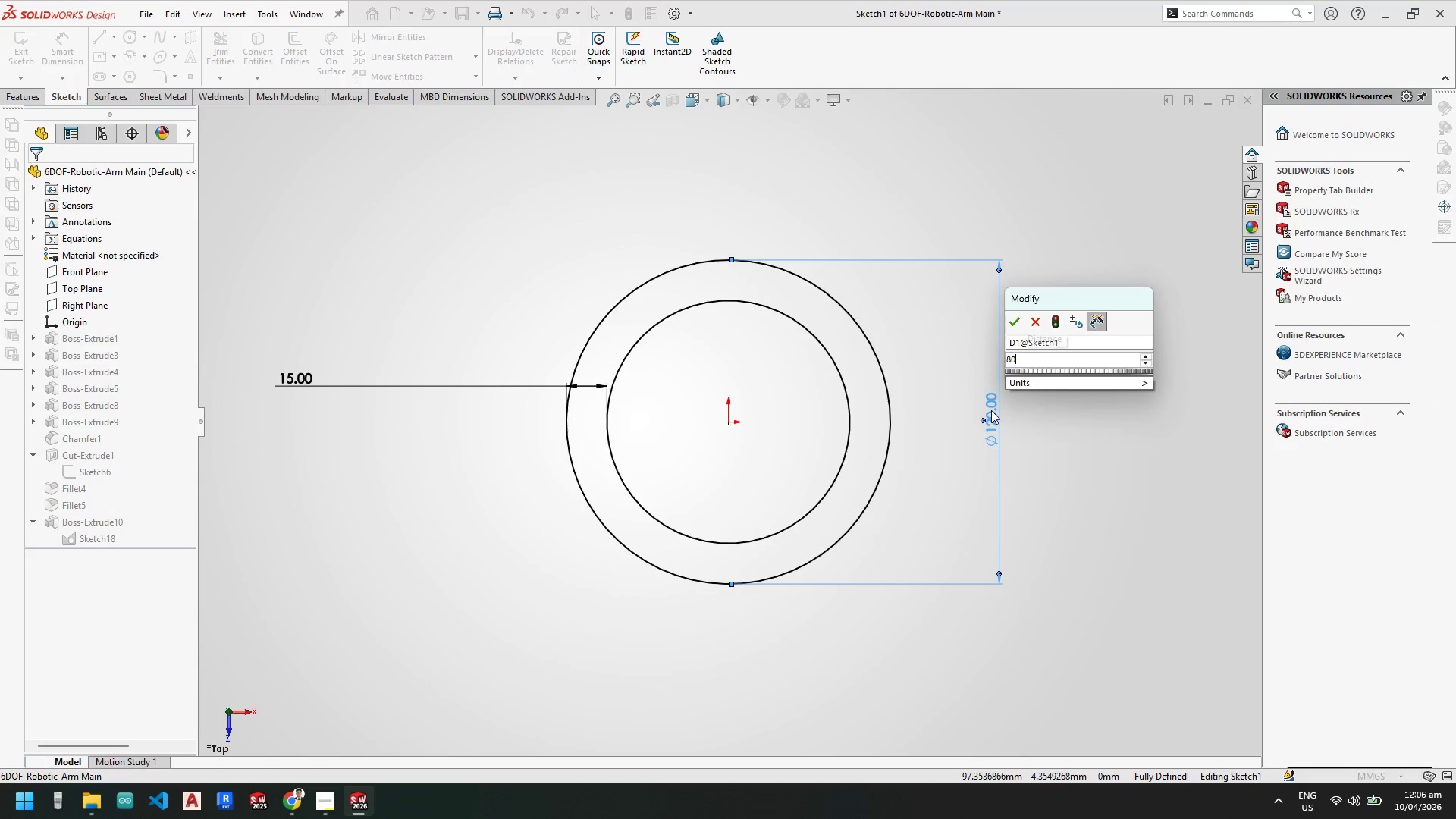 
key(NumpadEnter)
 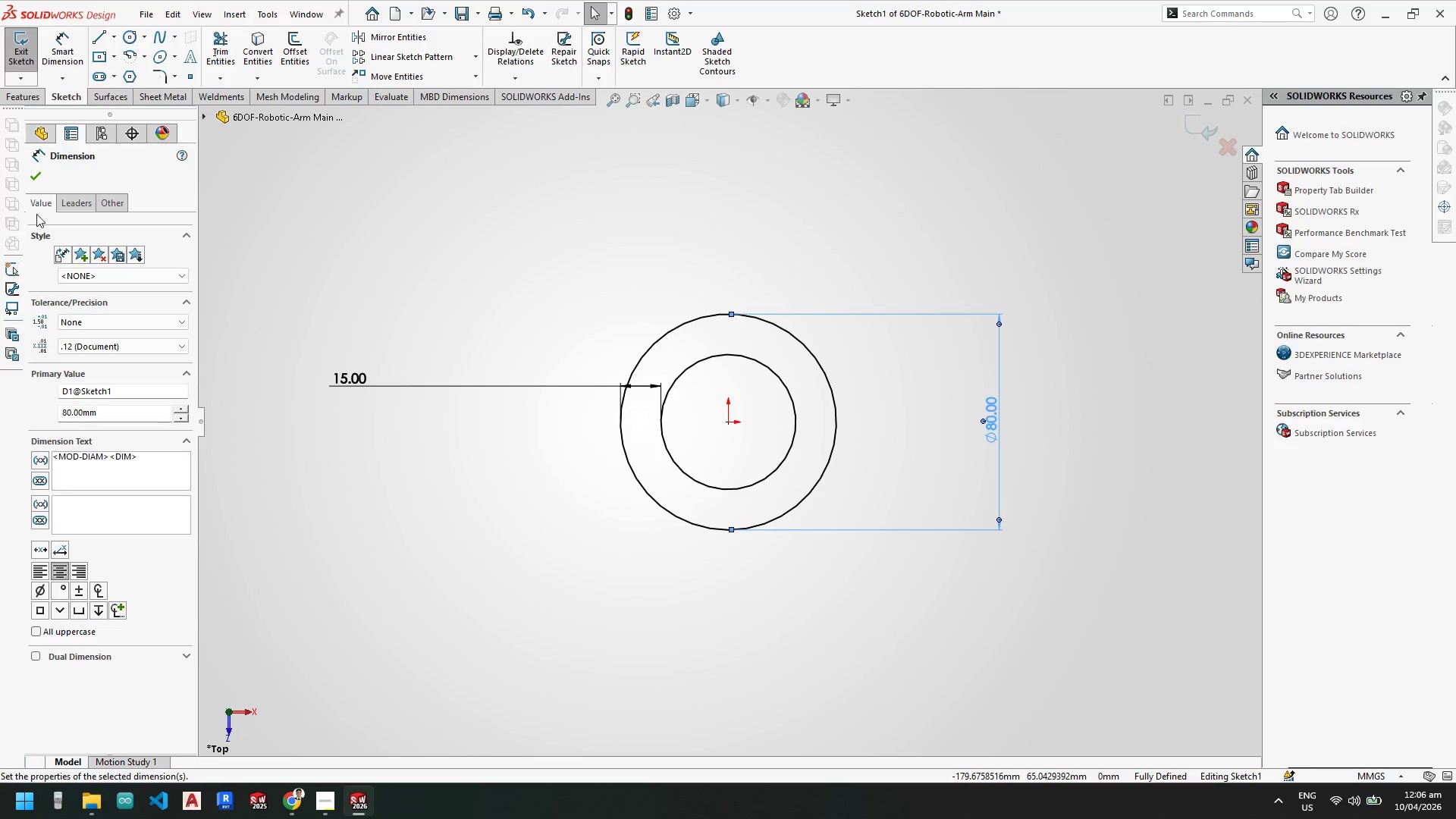 
wait(6.09)
 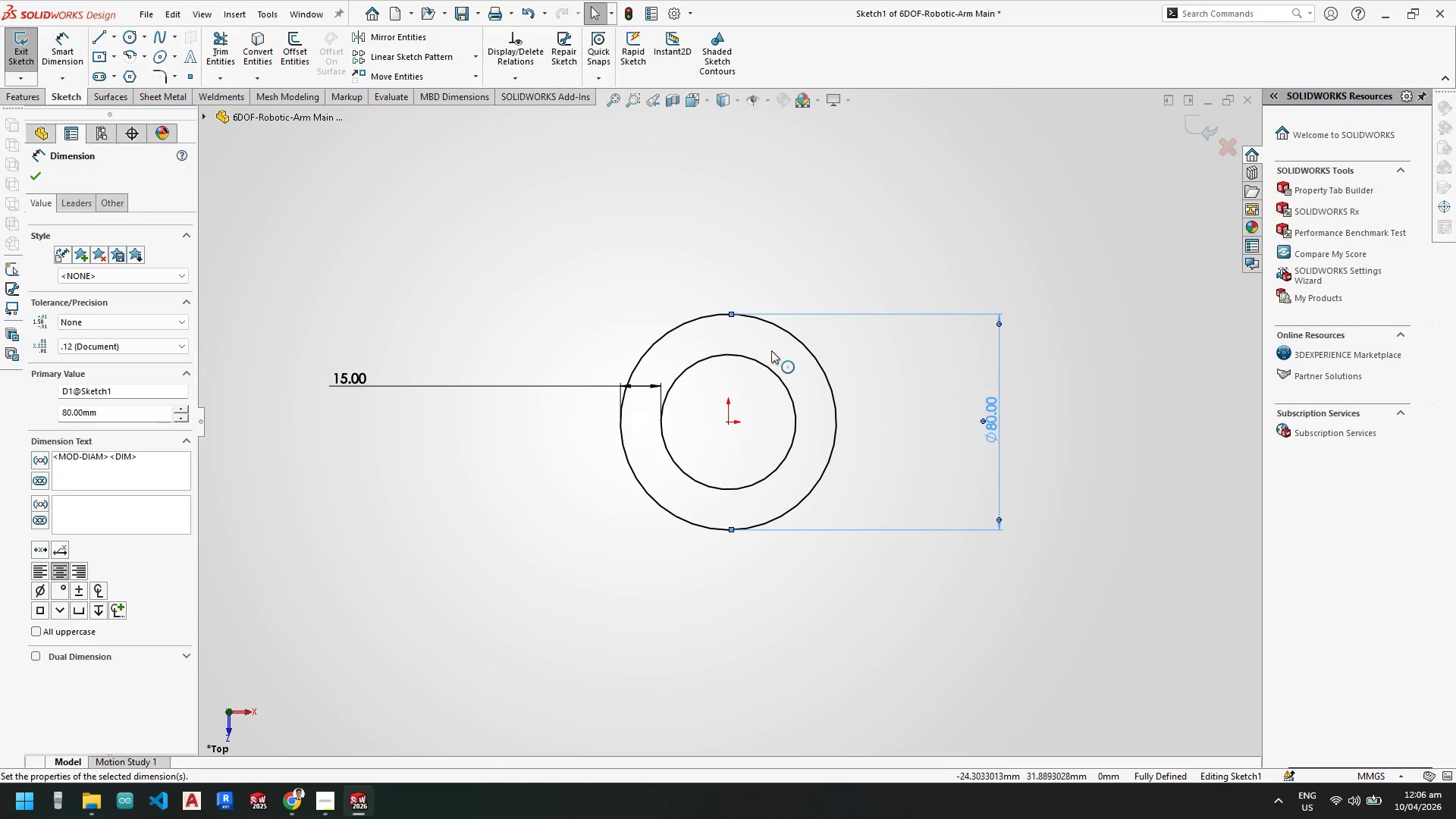 
double_click([995, 418])
 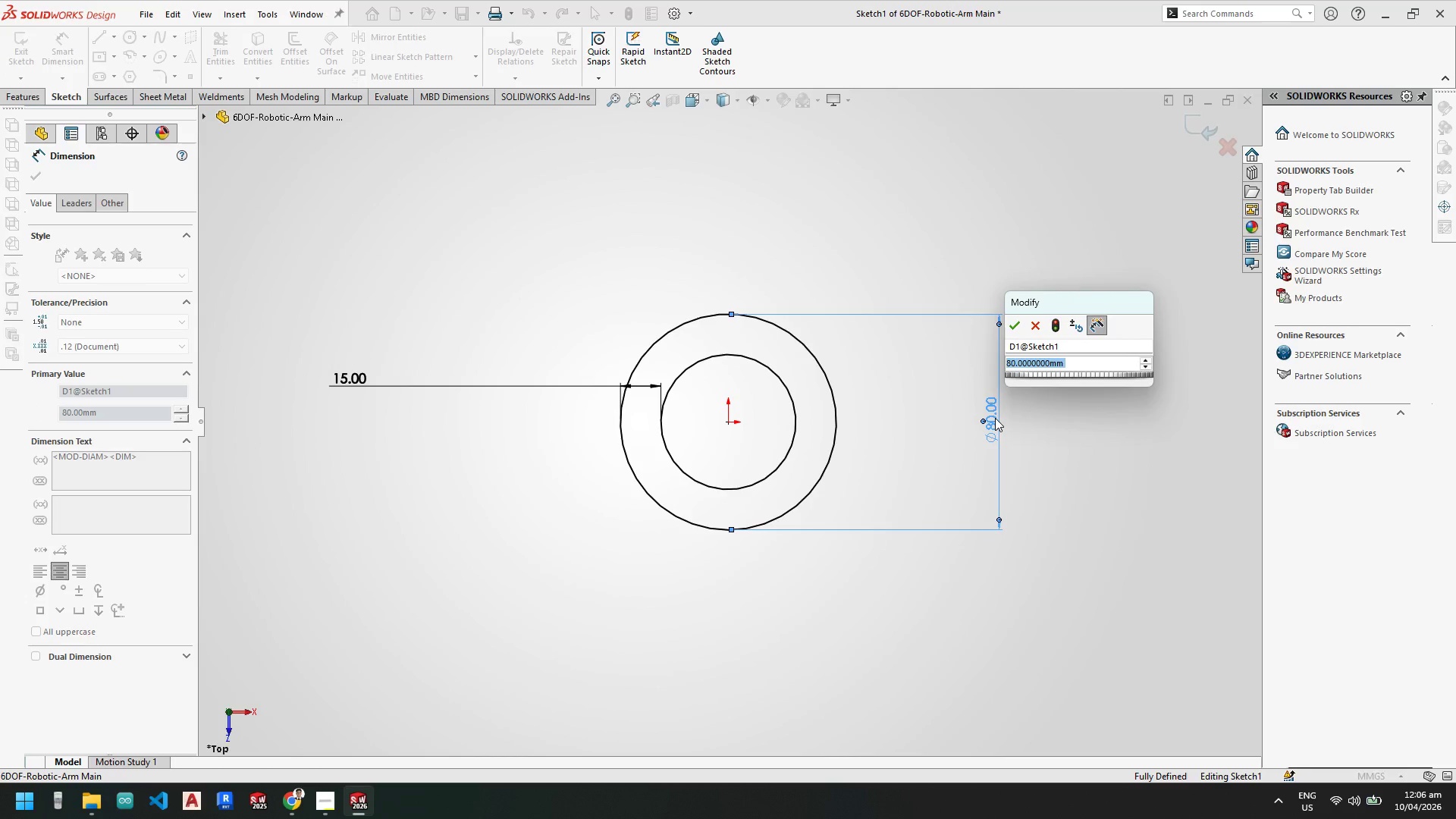 
key(Numpad9)
 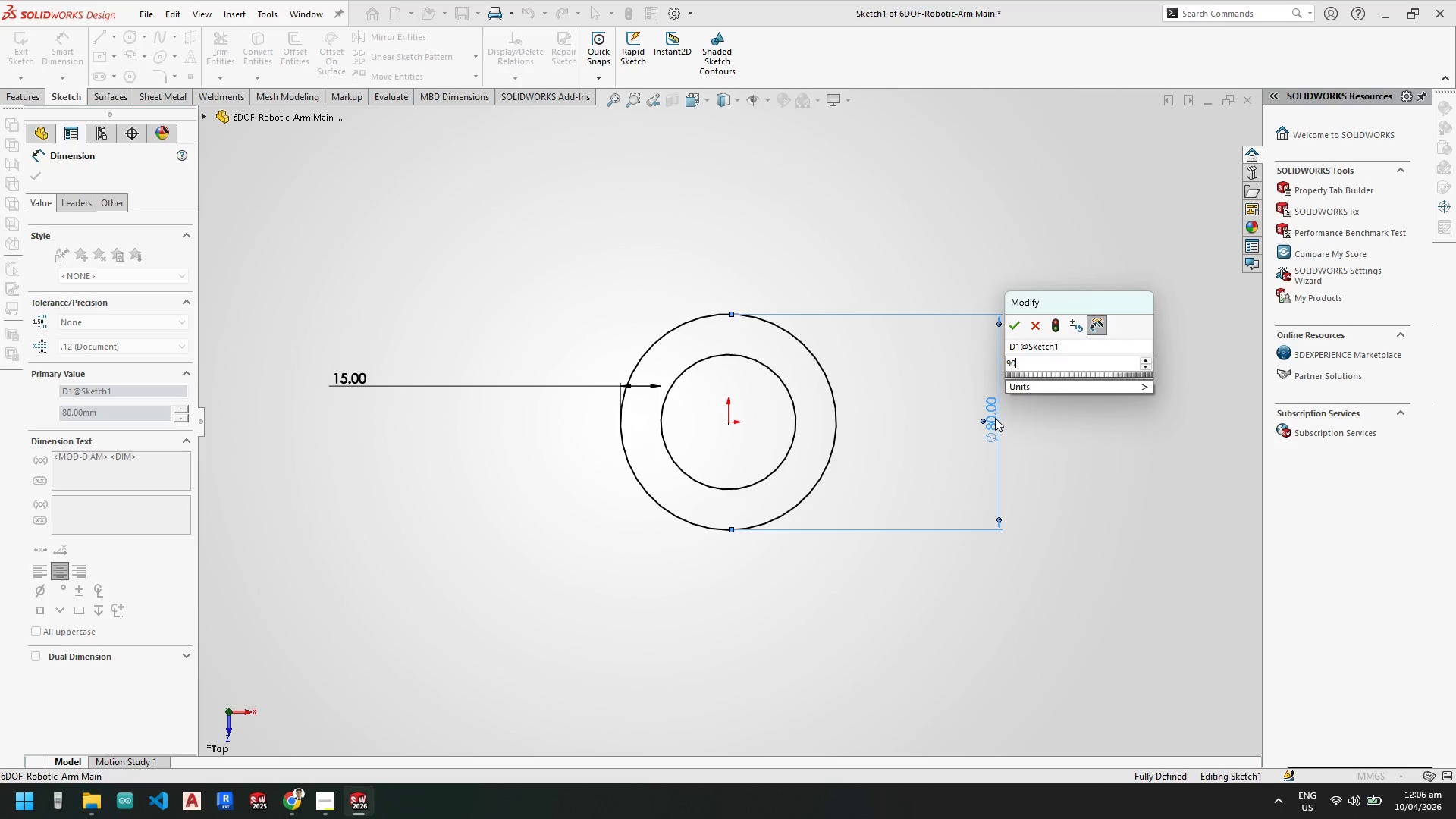 
key(Numpad0)
 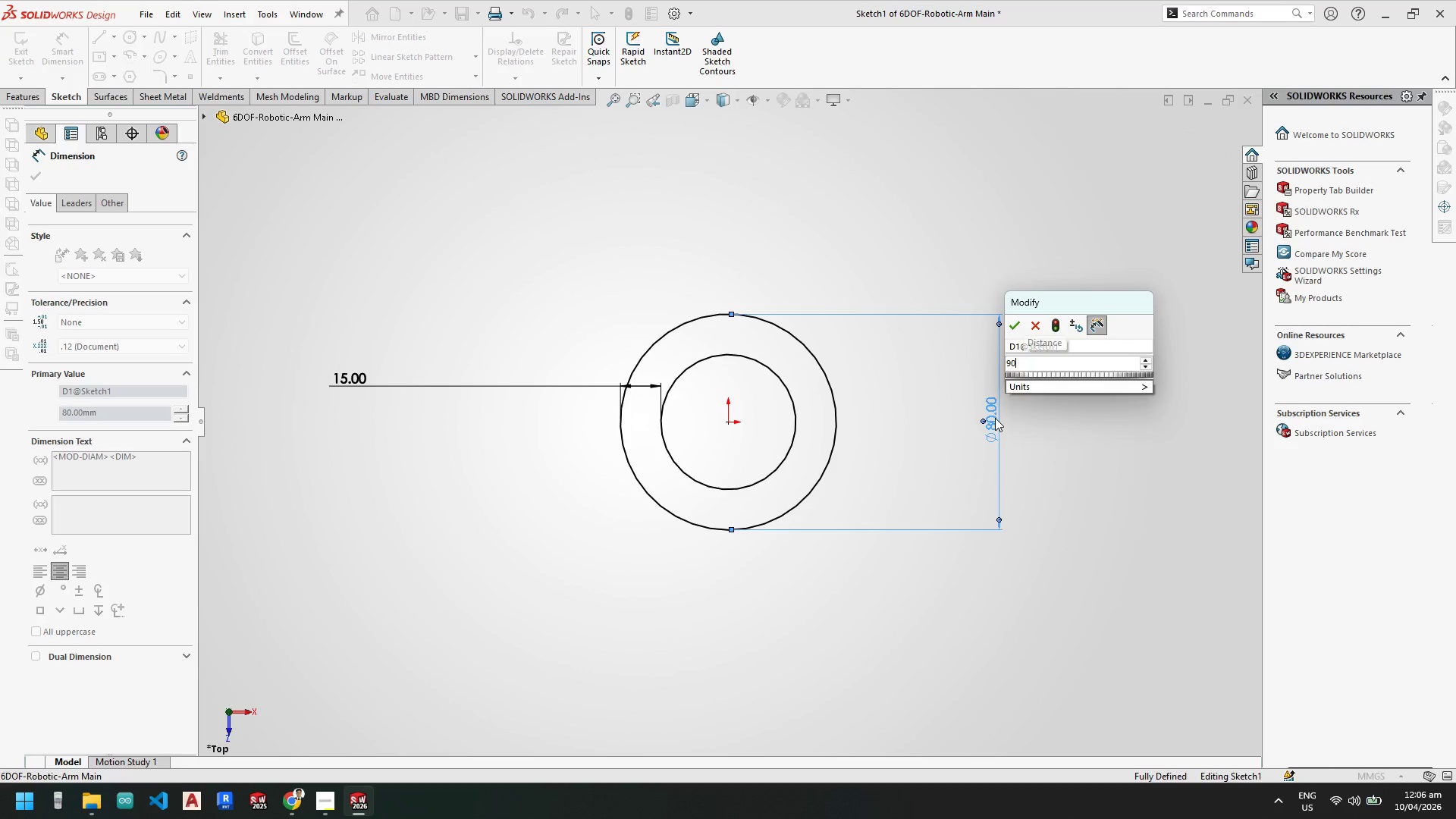 
key(NumpadEnter)
 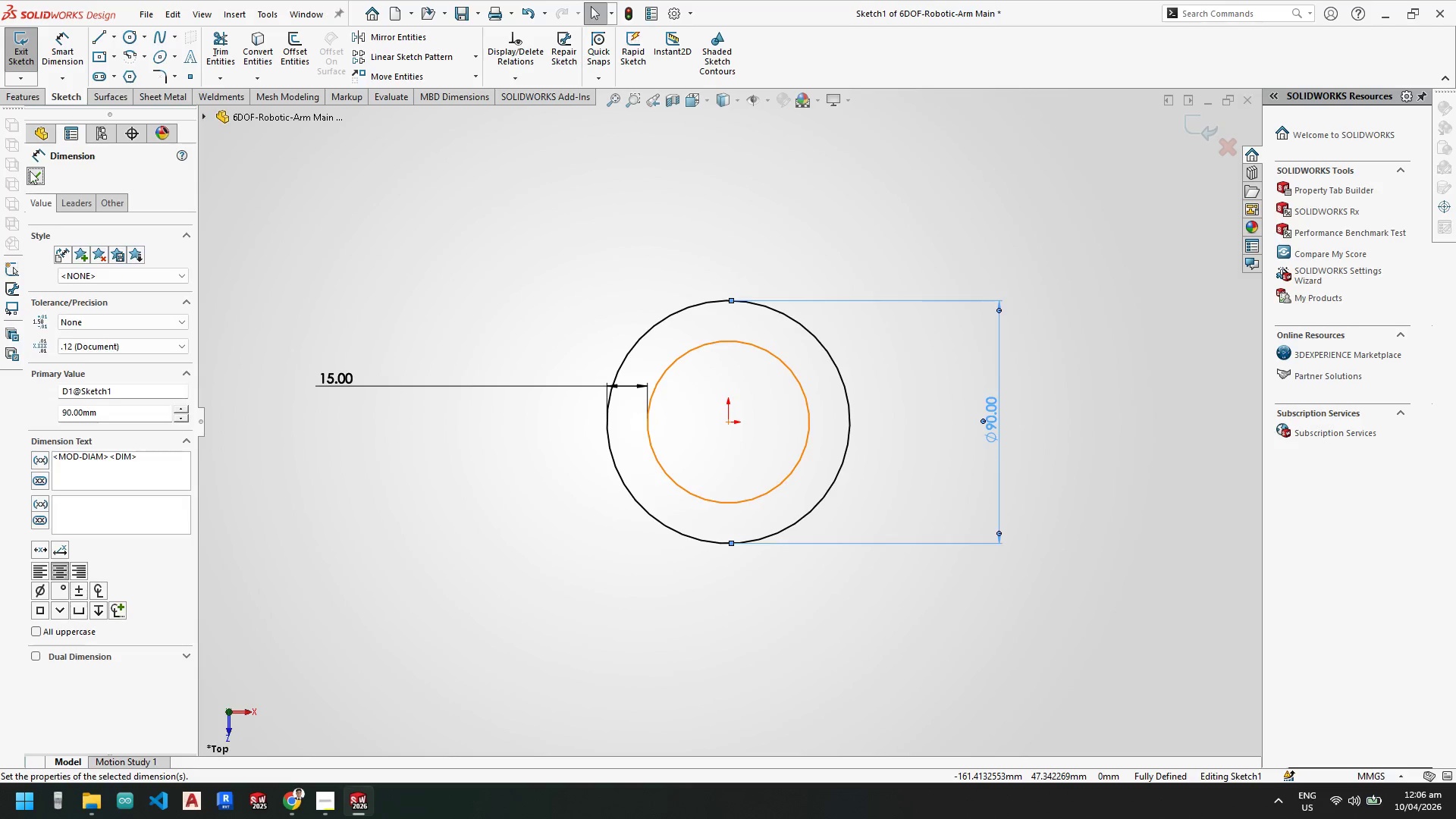 
left_click([22, 56])
 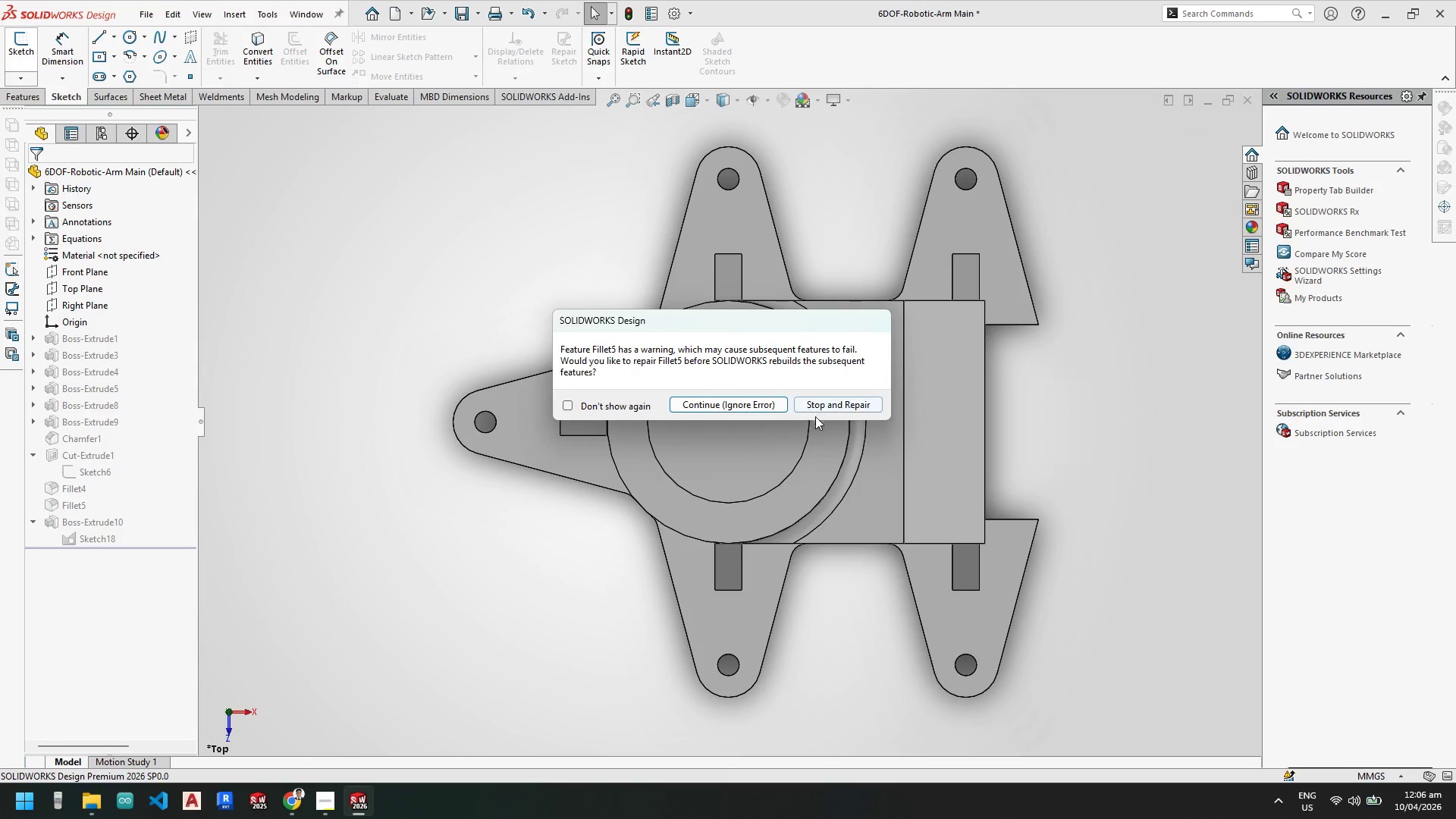 
left_click([825, 411])
 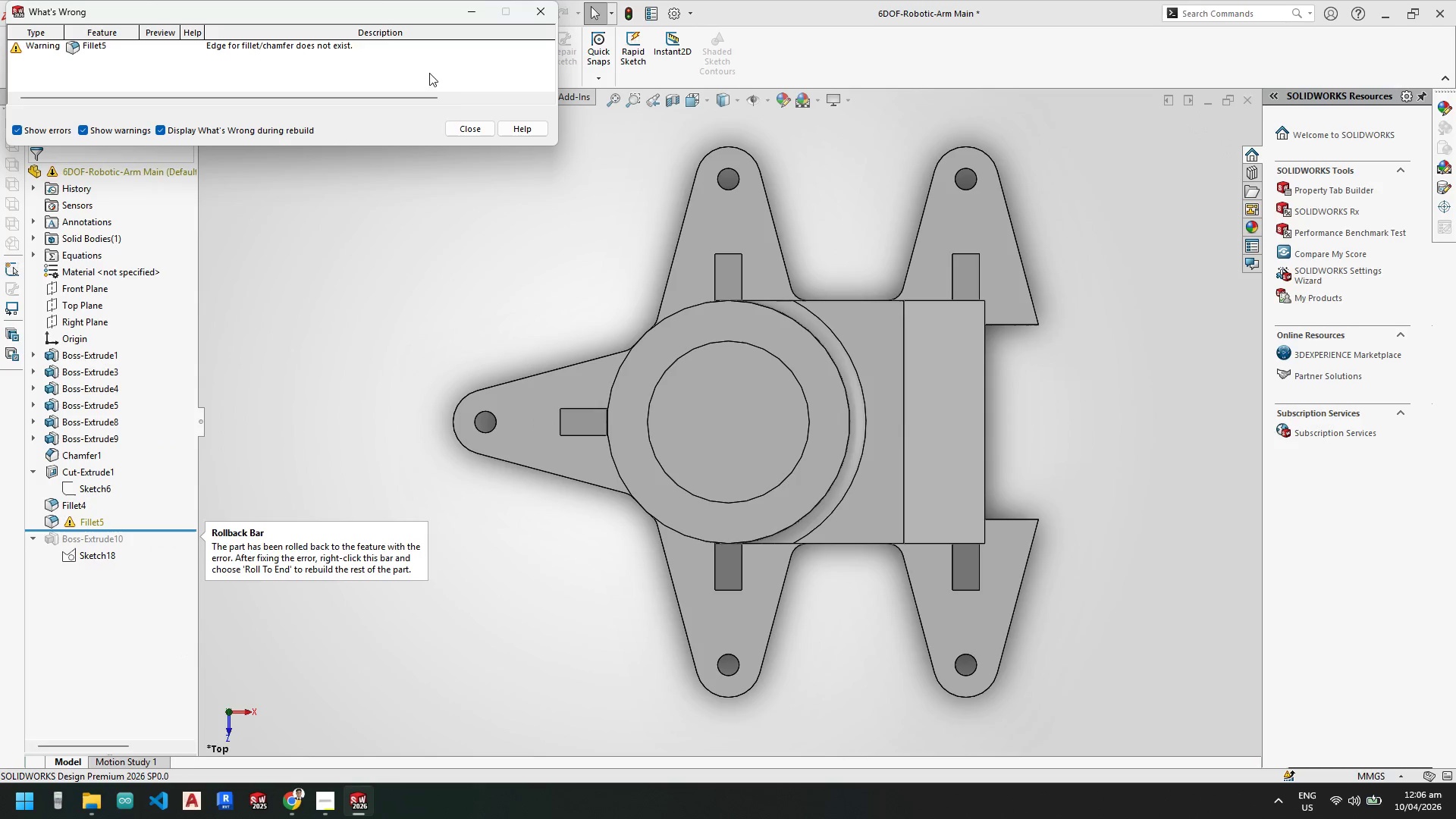 
left_click([465, 123])
 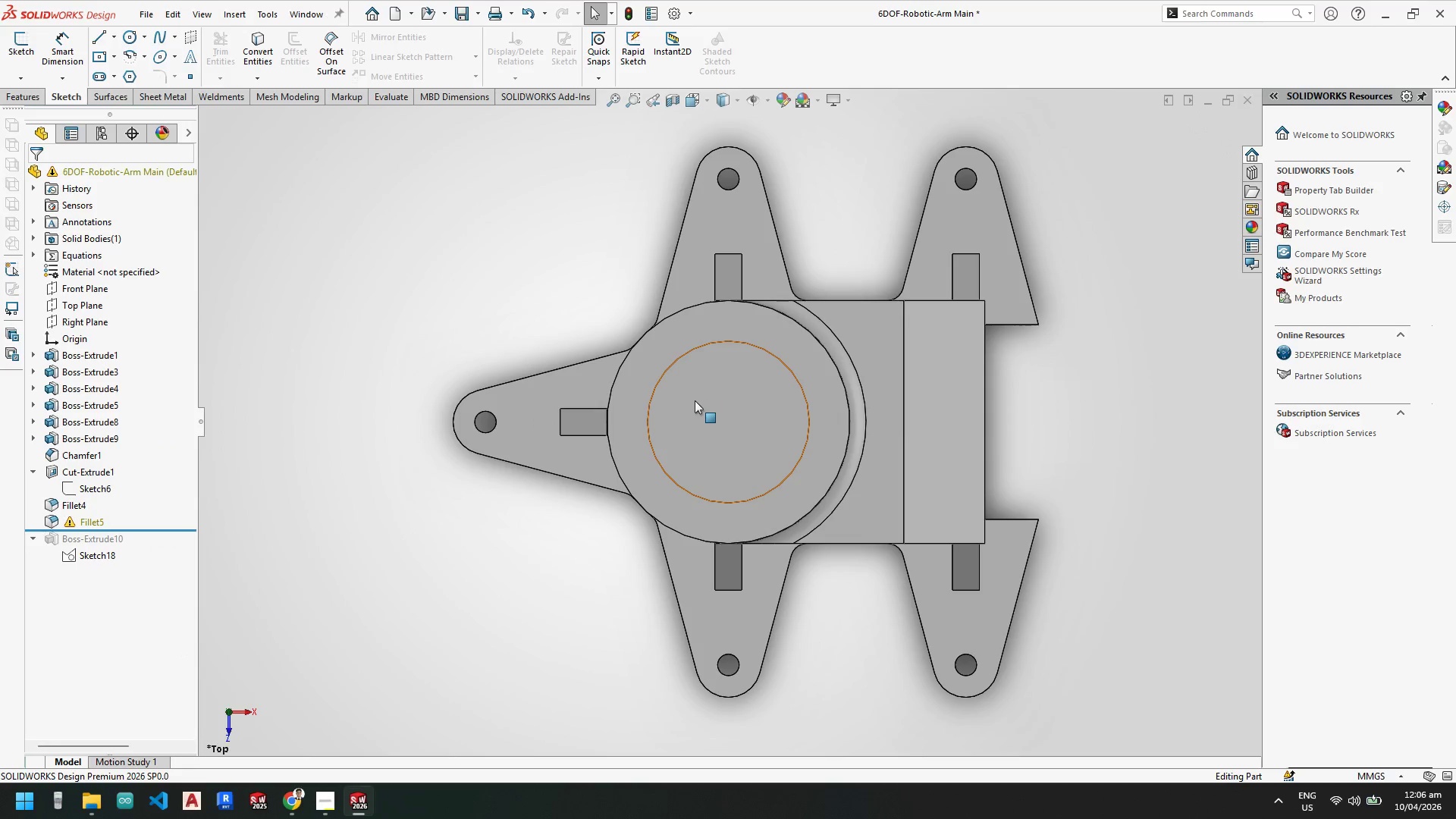 
scroll: coordinate [736, 478], scroll_direction: up, amount: 4.0
 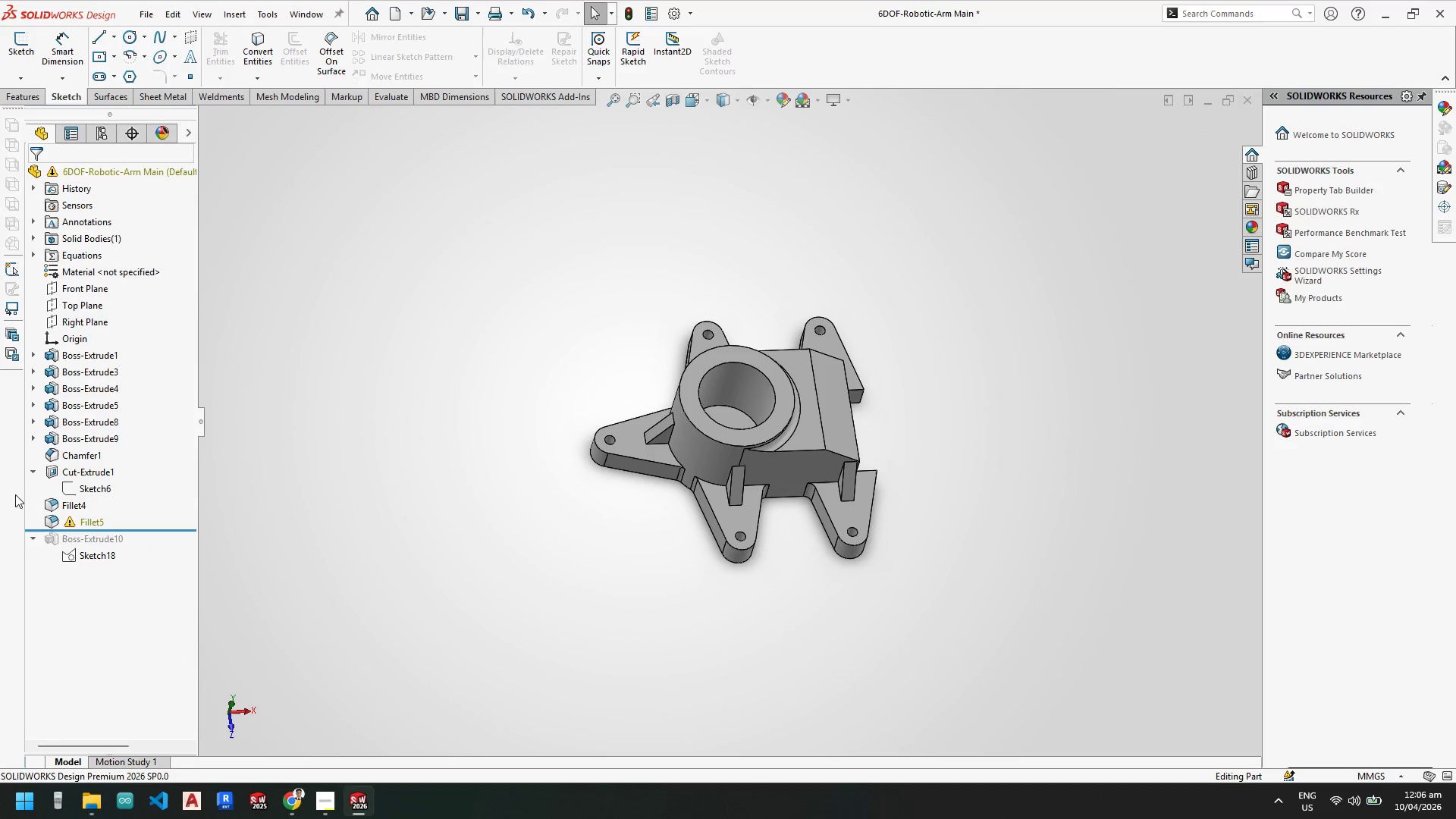 
left_click([85, 520])
 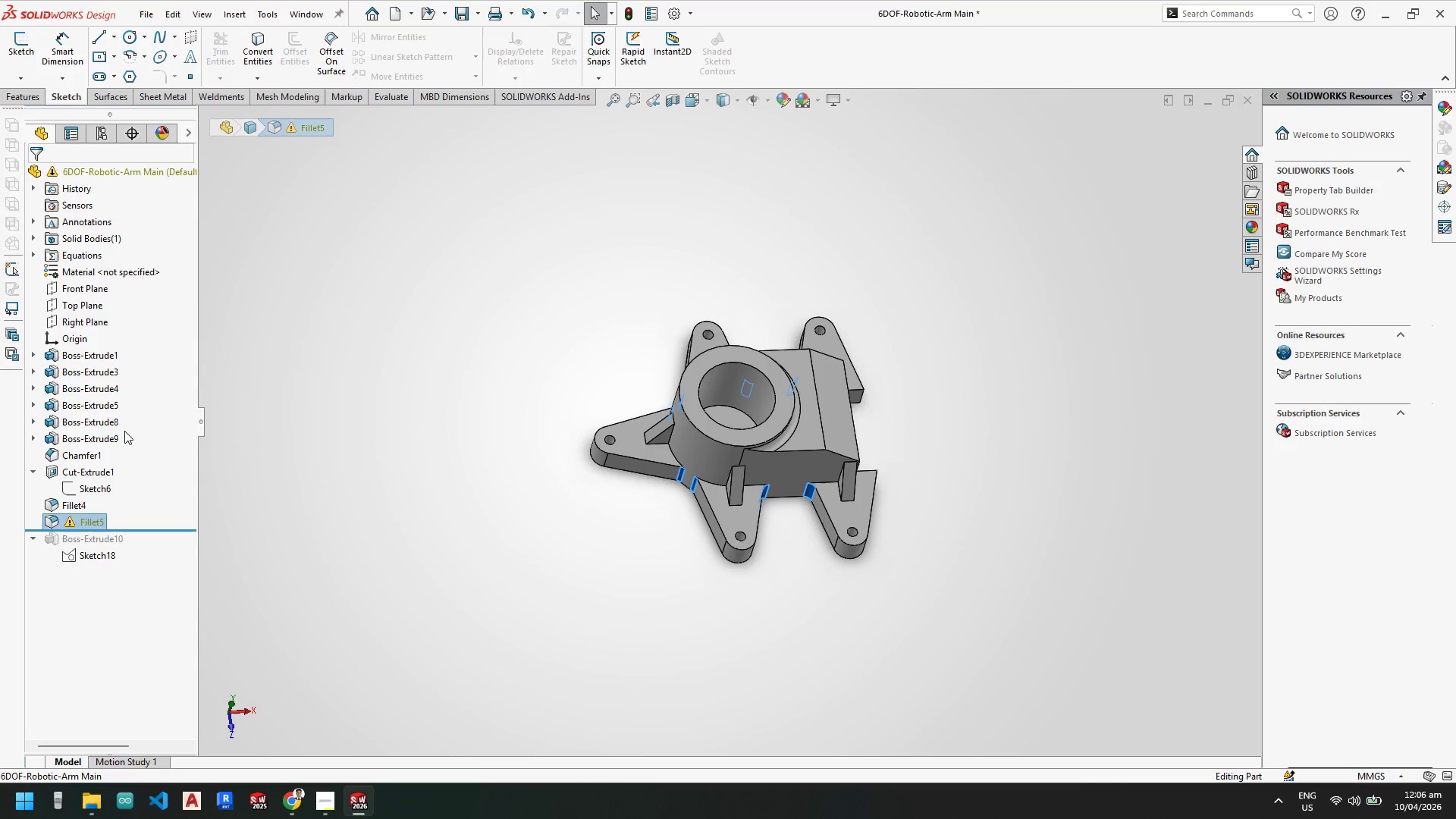 
scroll: coordinate [664, 433], scroll_direction: down, amount: 4.0
 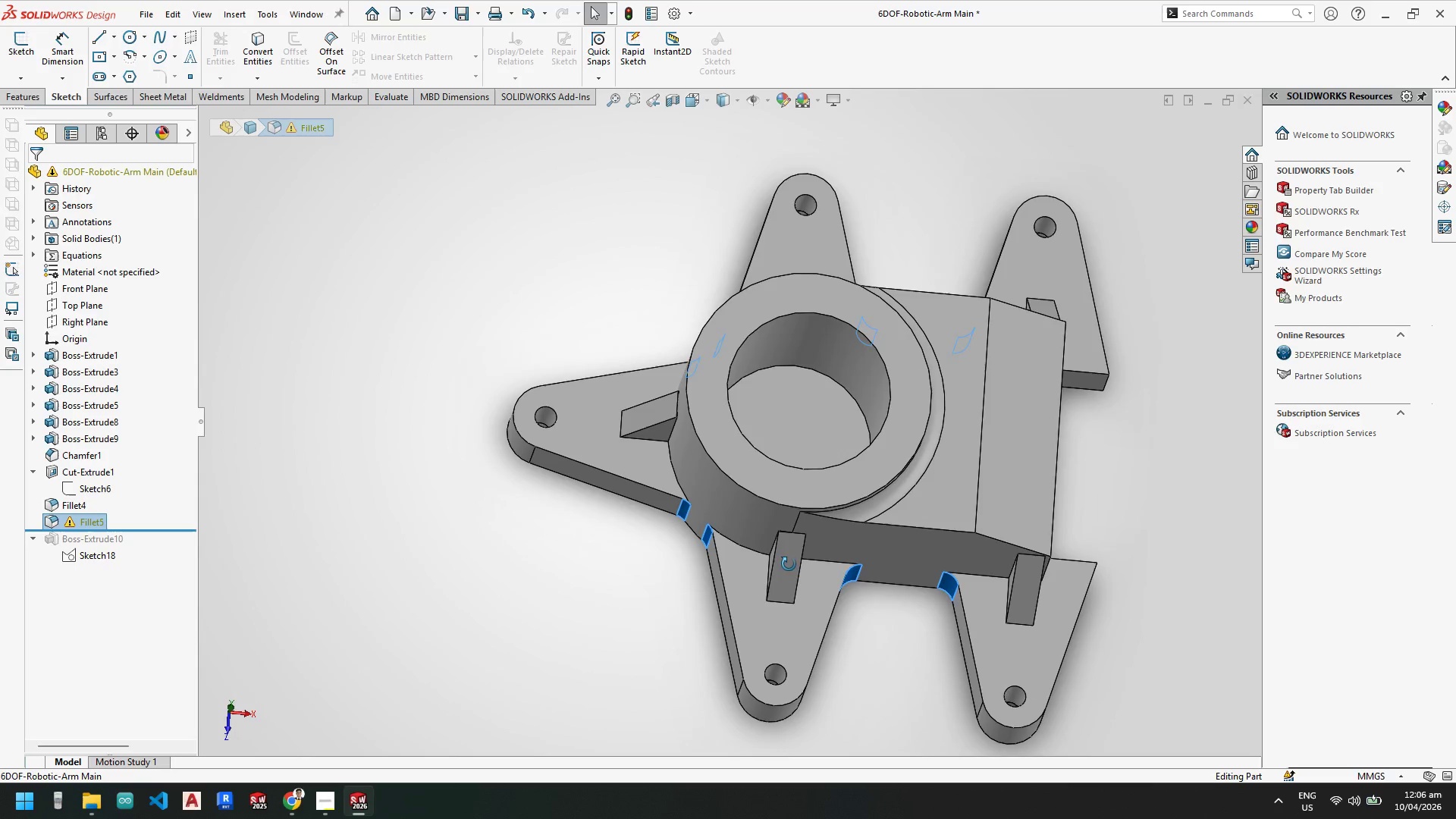 
wait(5.27)
 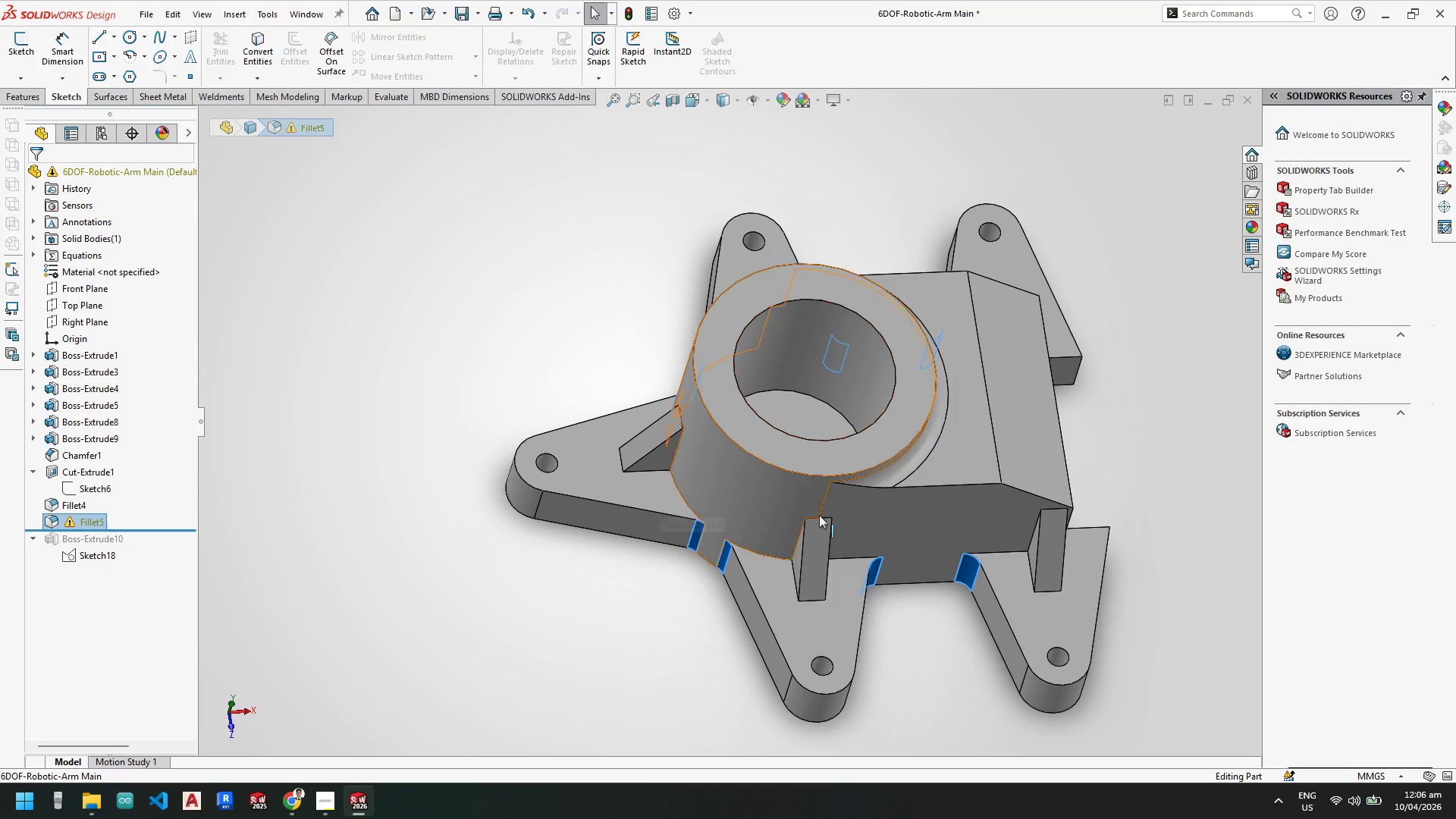 
scroll: coordinate [820, 391], scroll_direction: up, amount: 2.0
 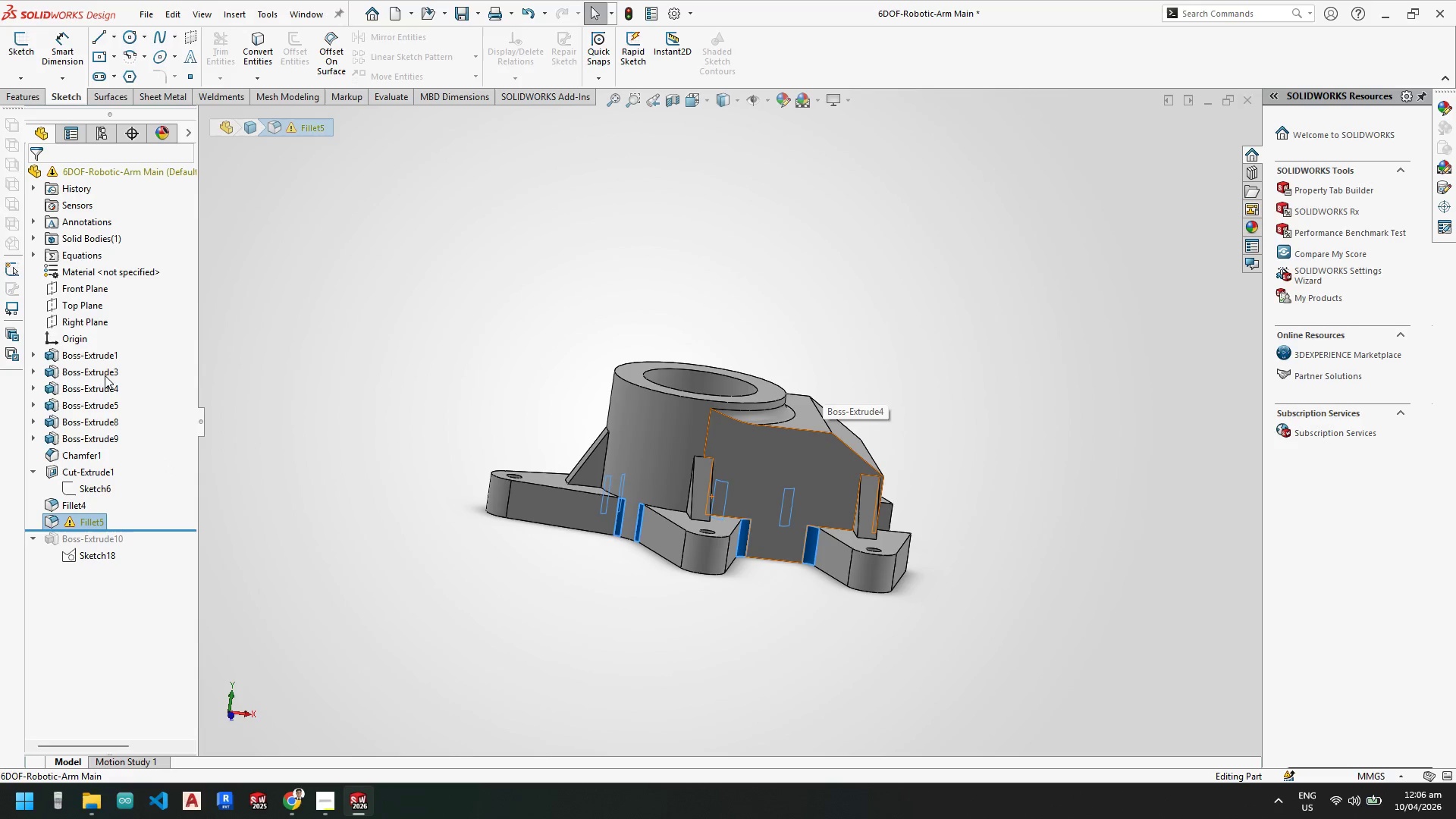 
left_click([101, 380])
 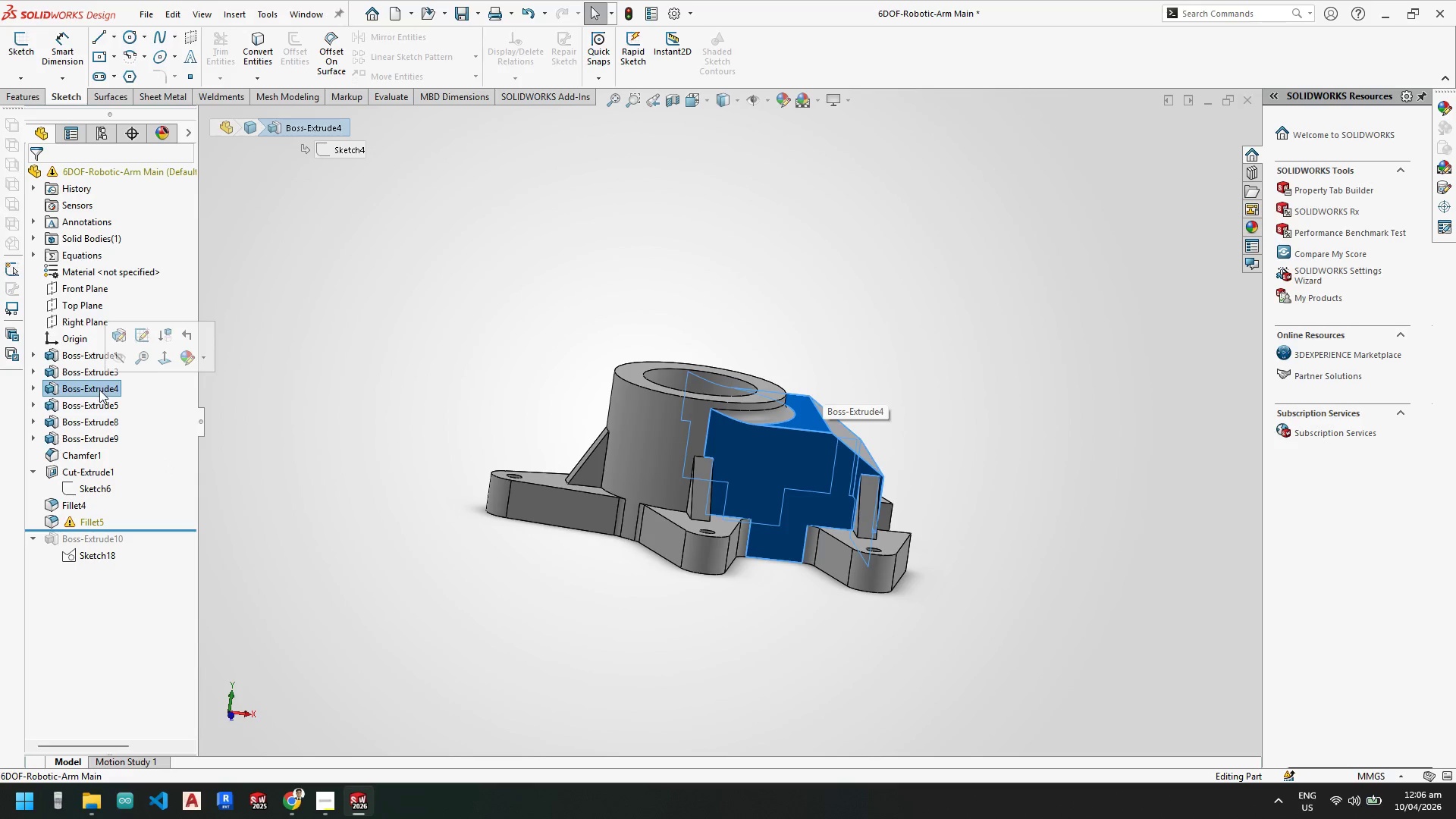 
left_click([99, 404])
 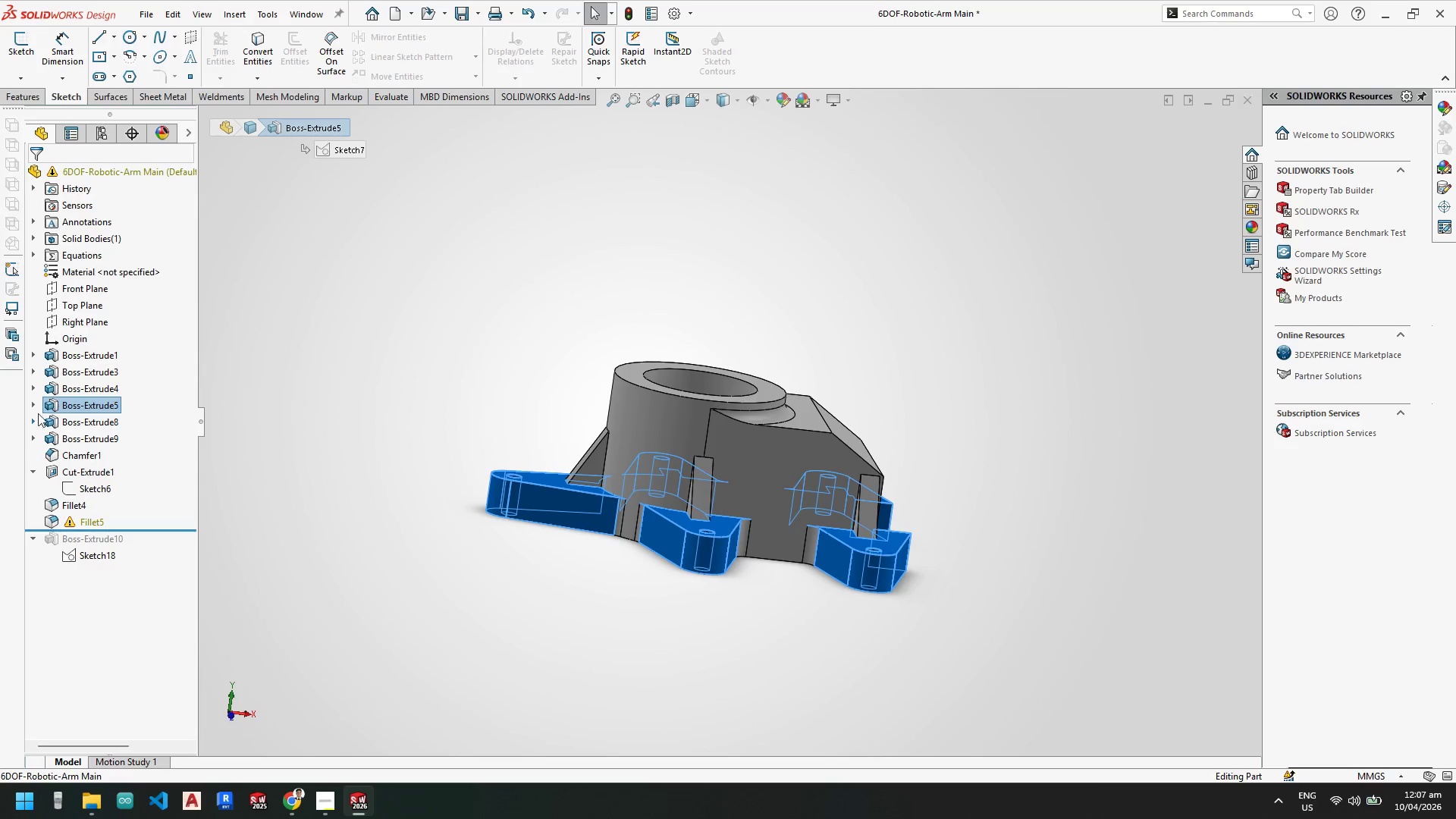 
right_click([88, 408])
 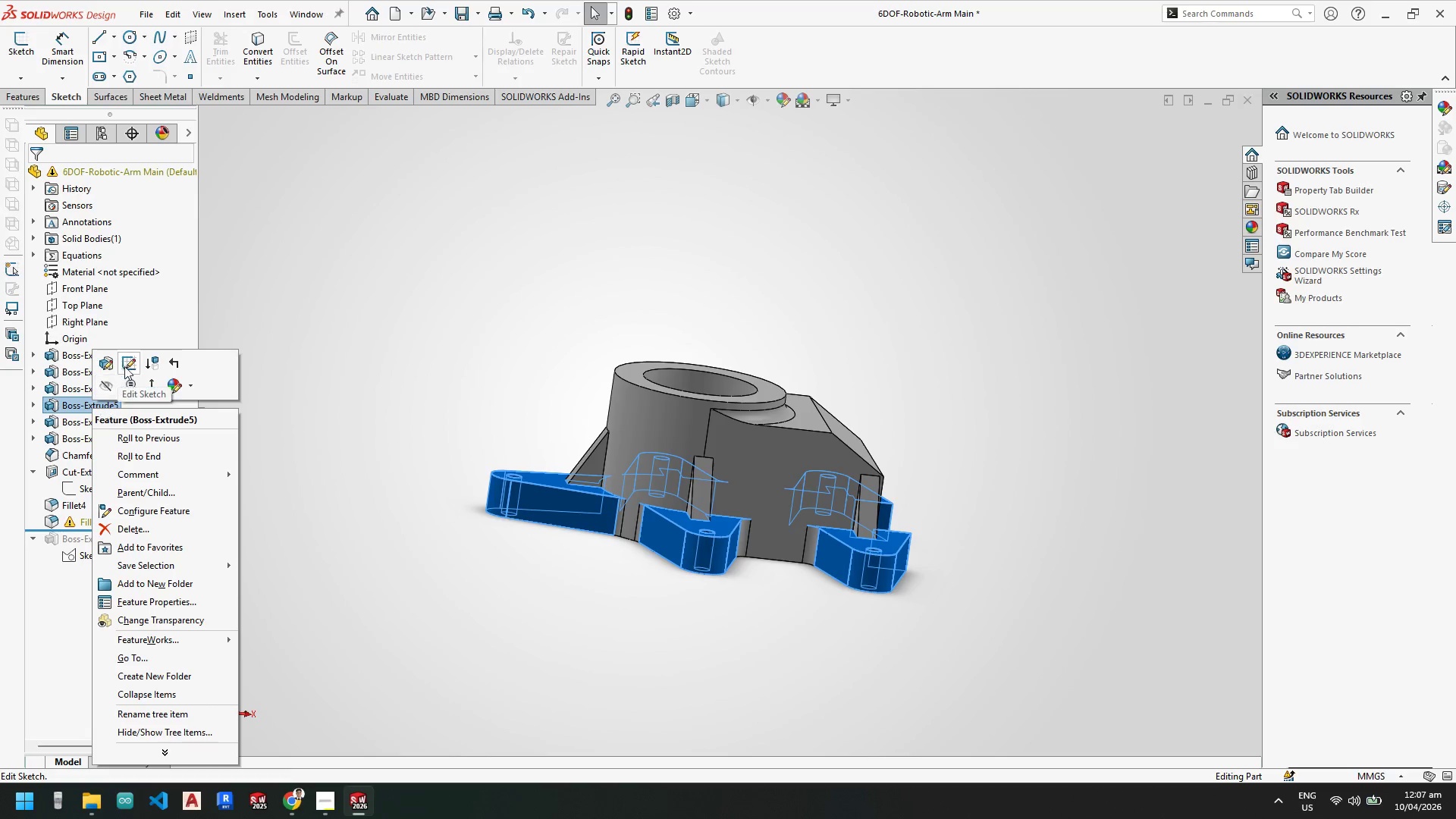 
left_click([129, 360])
 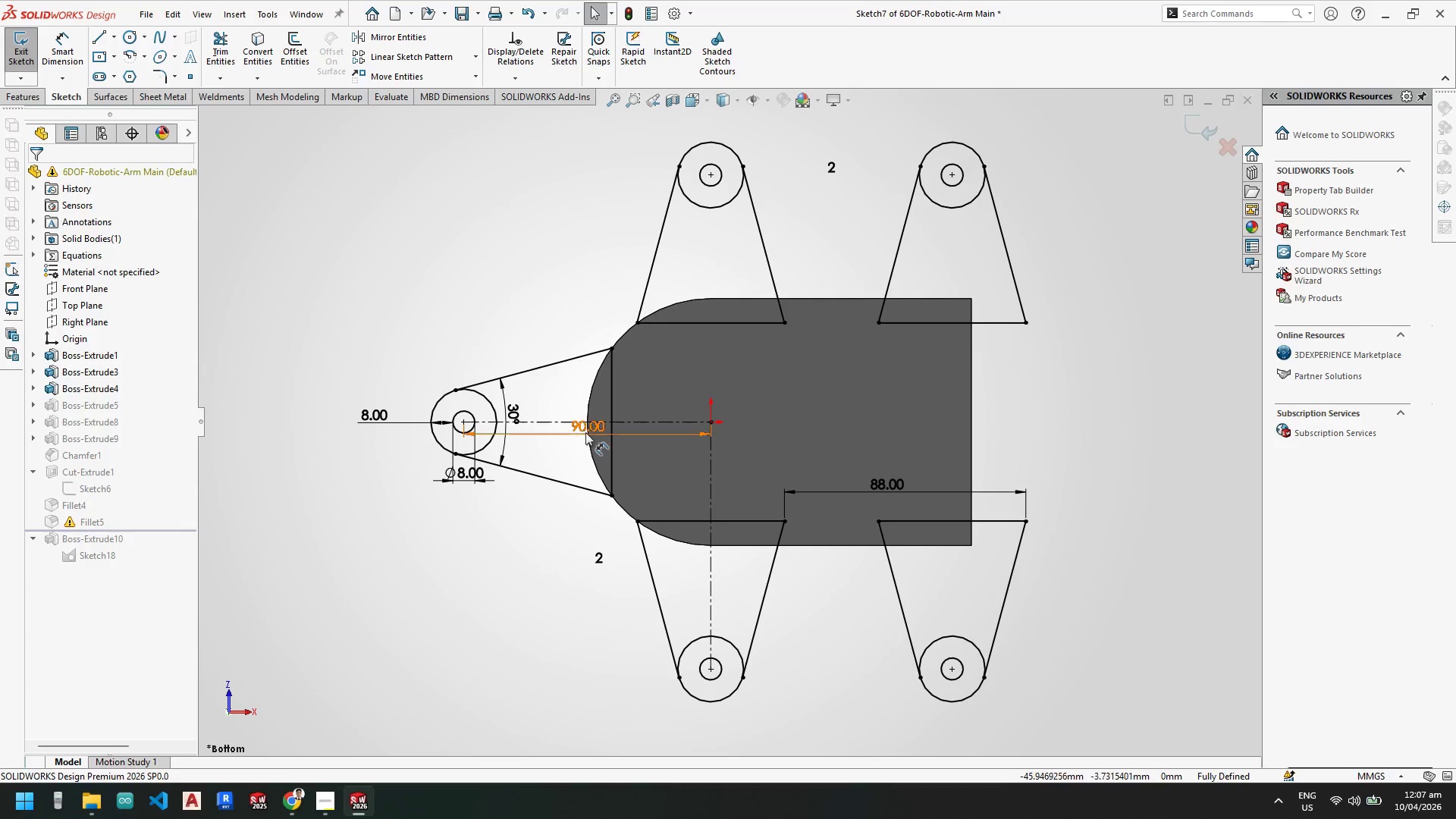 
double_click([585, 431])
 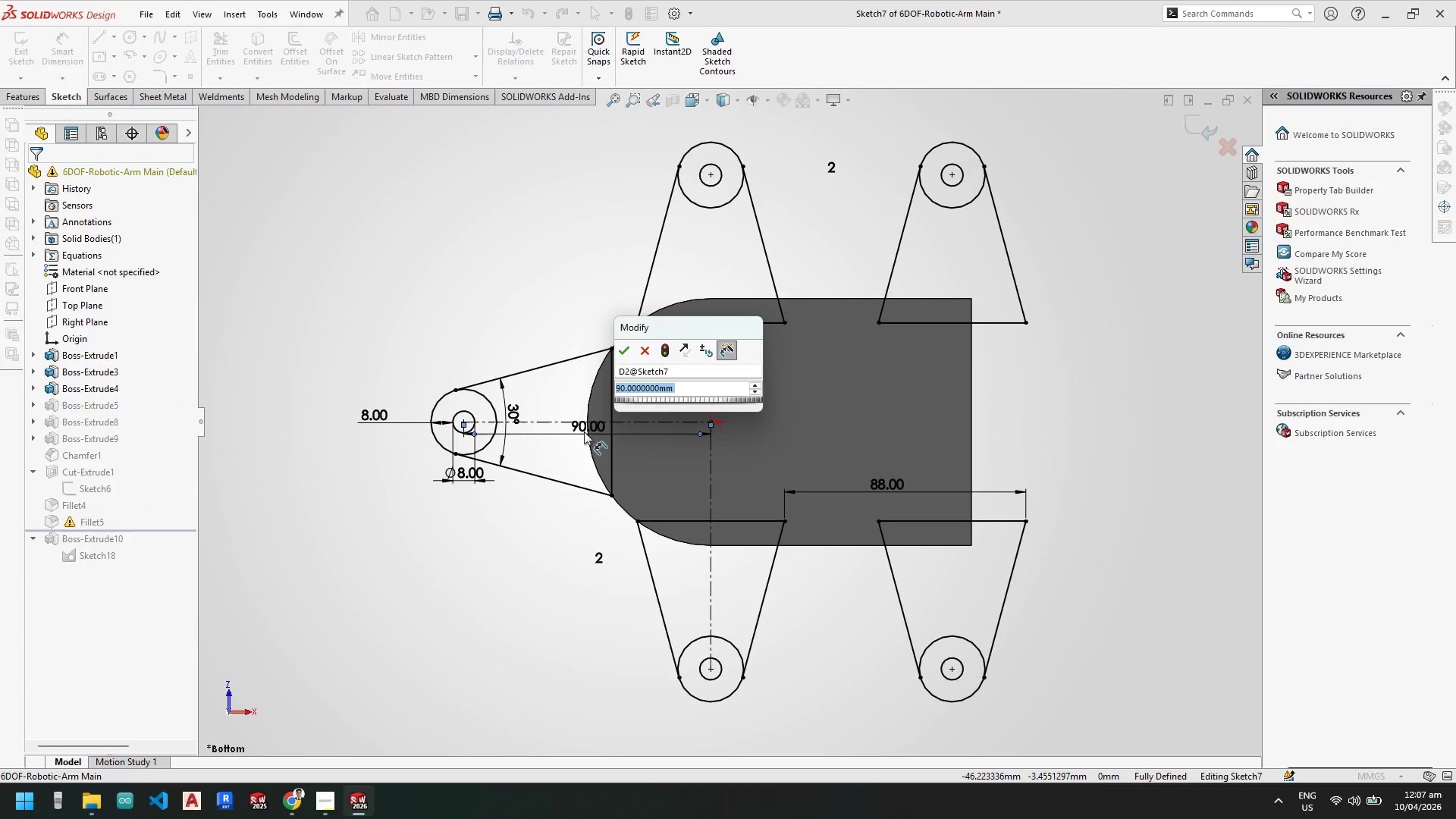 
key(Numpad5)
 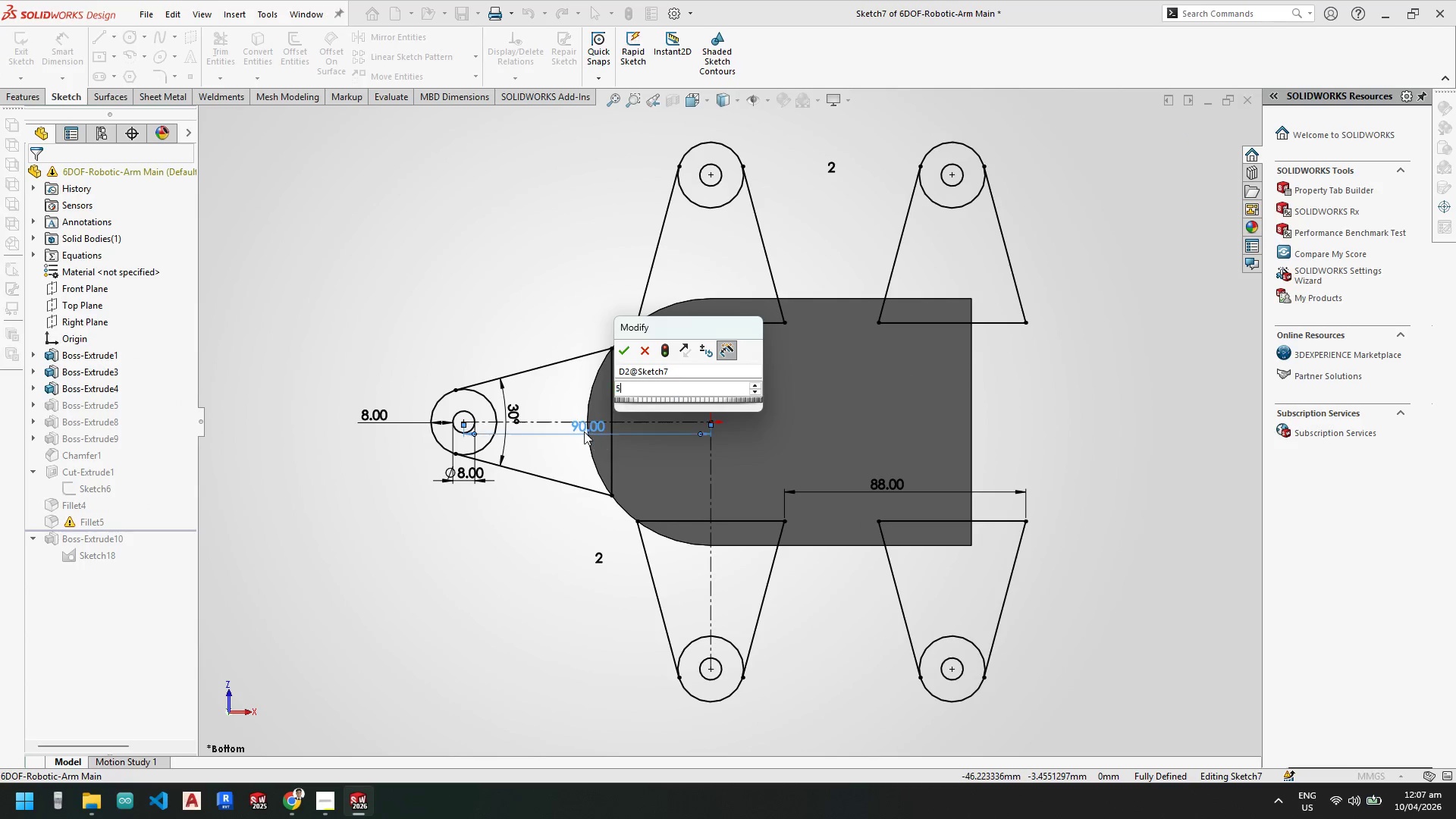 
key(Numpad0)
 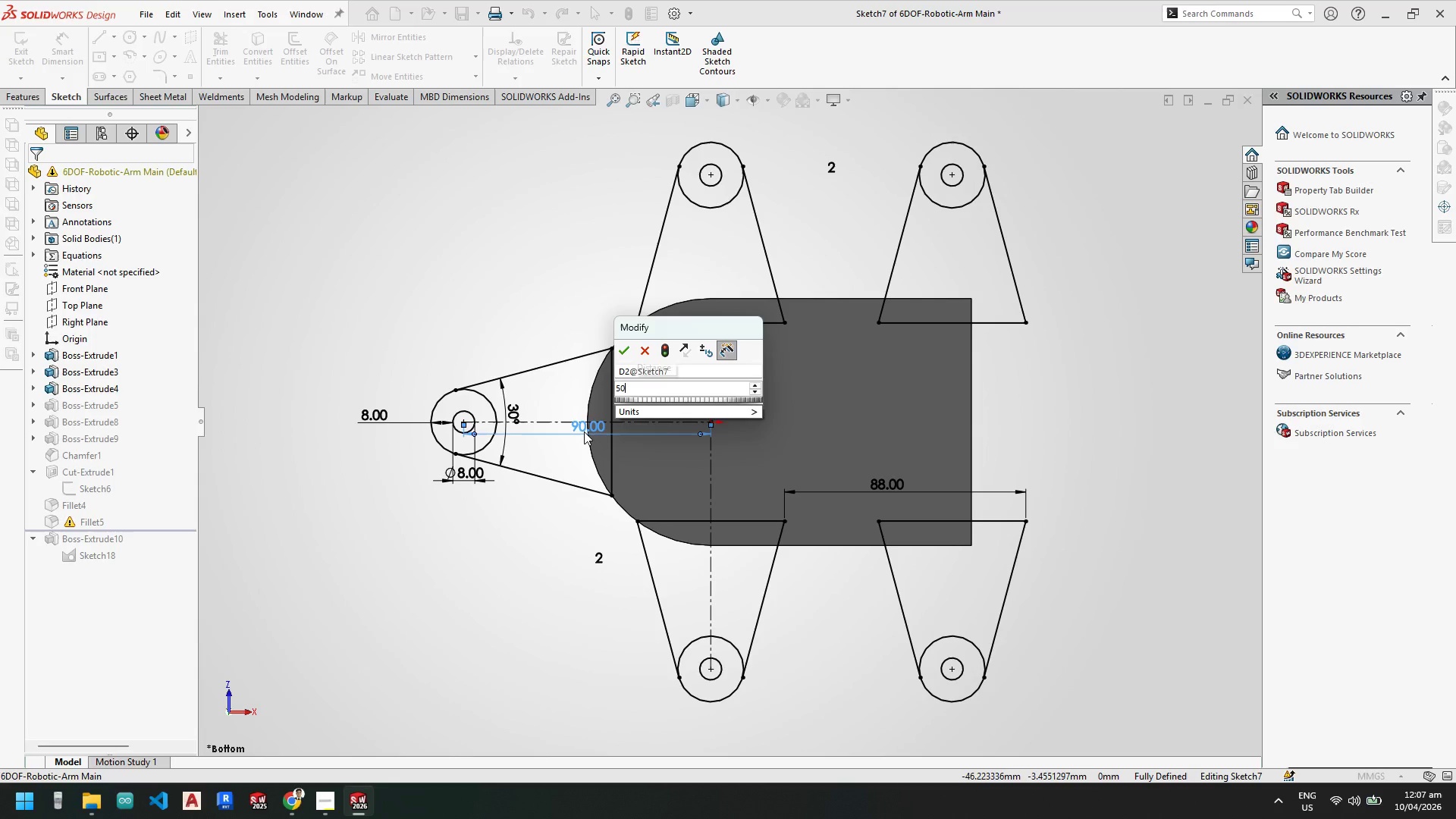 
key(NumpadEnter)
 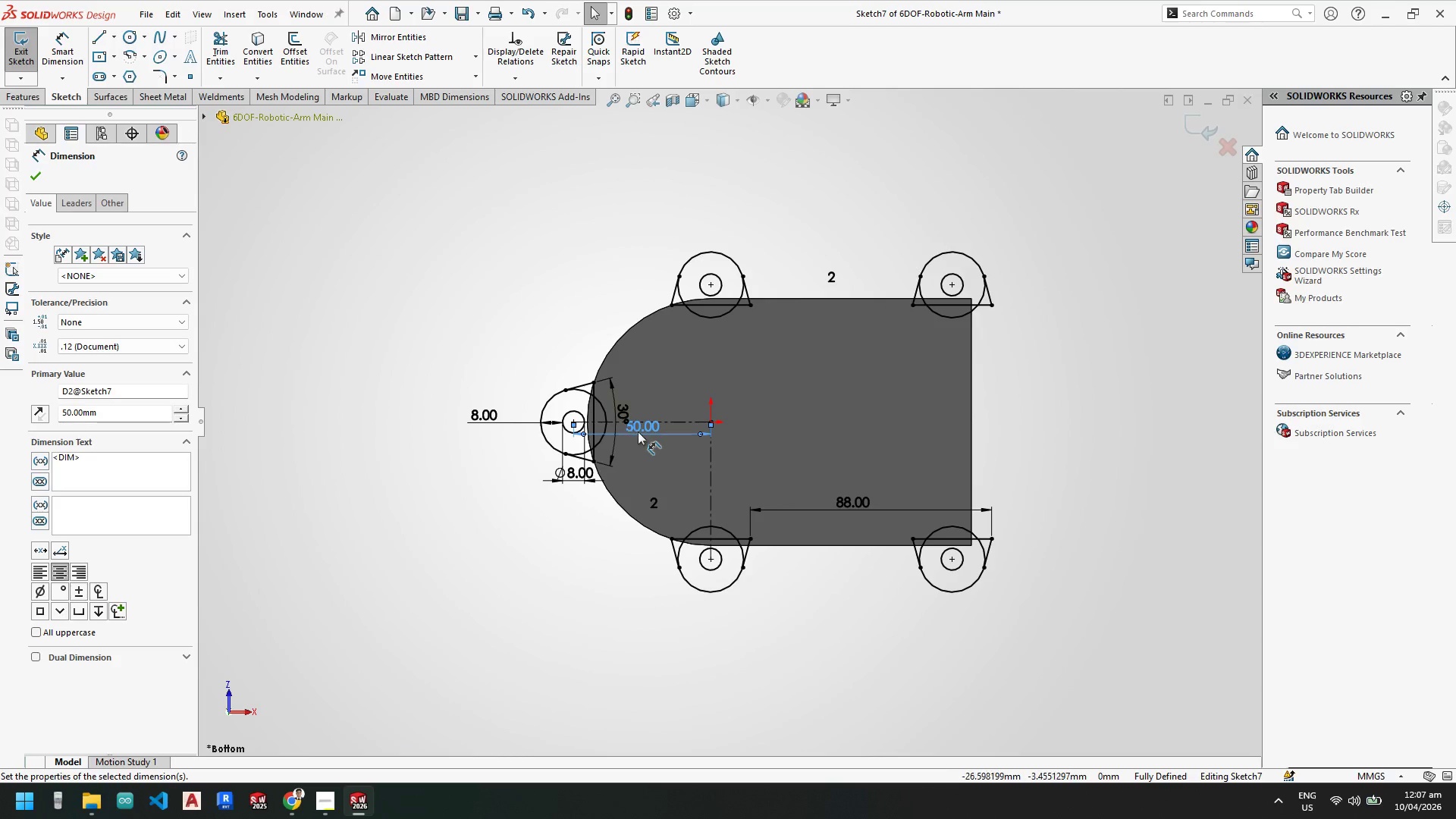 
double_click([644, 427])
 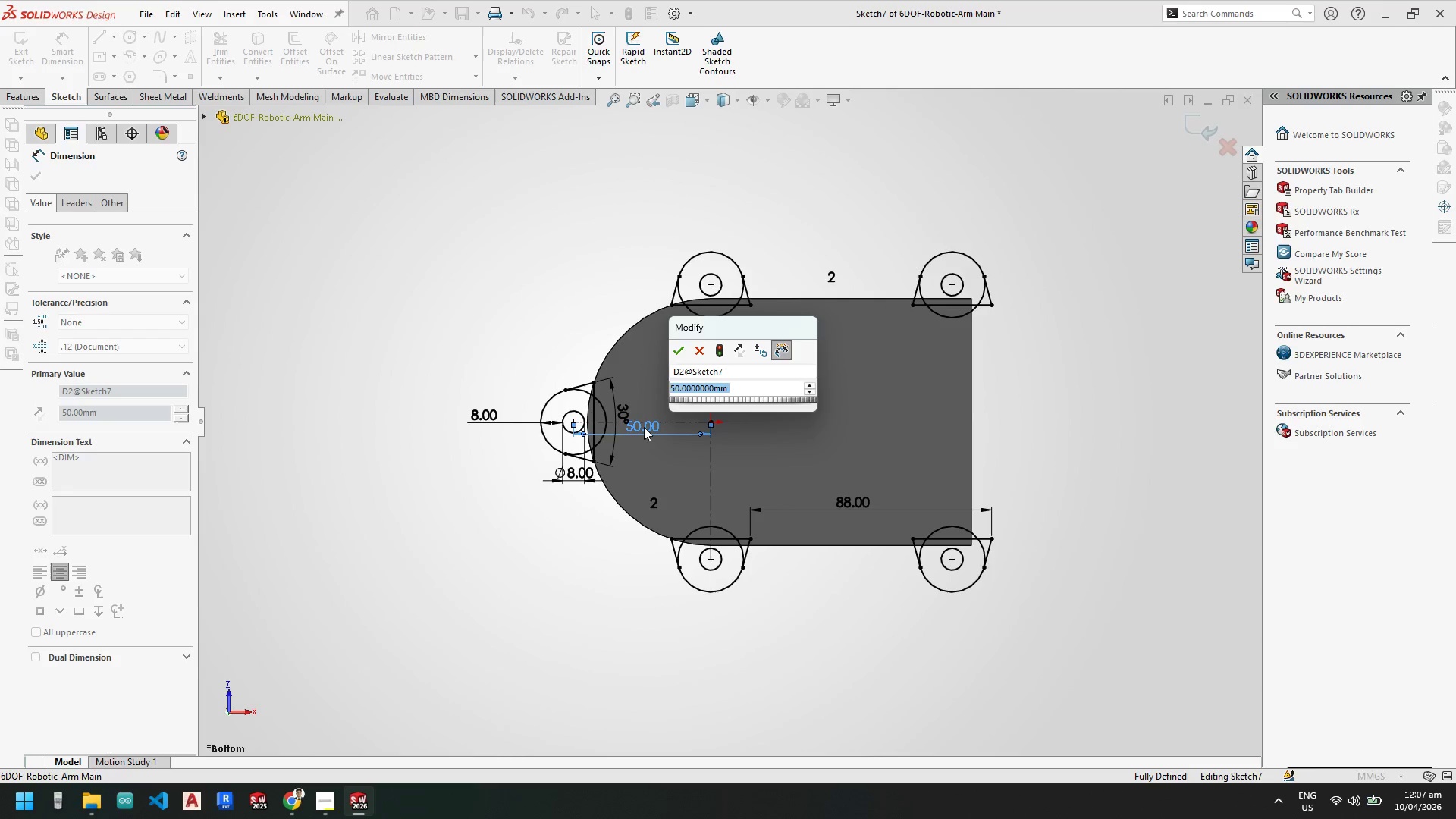 
key(Numpad7)
 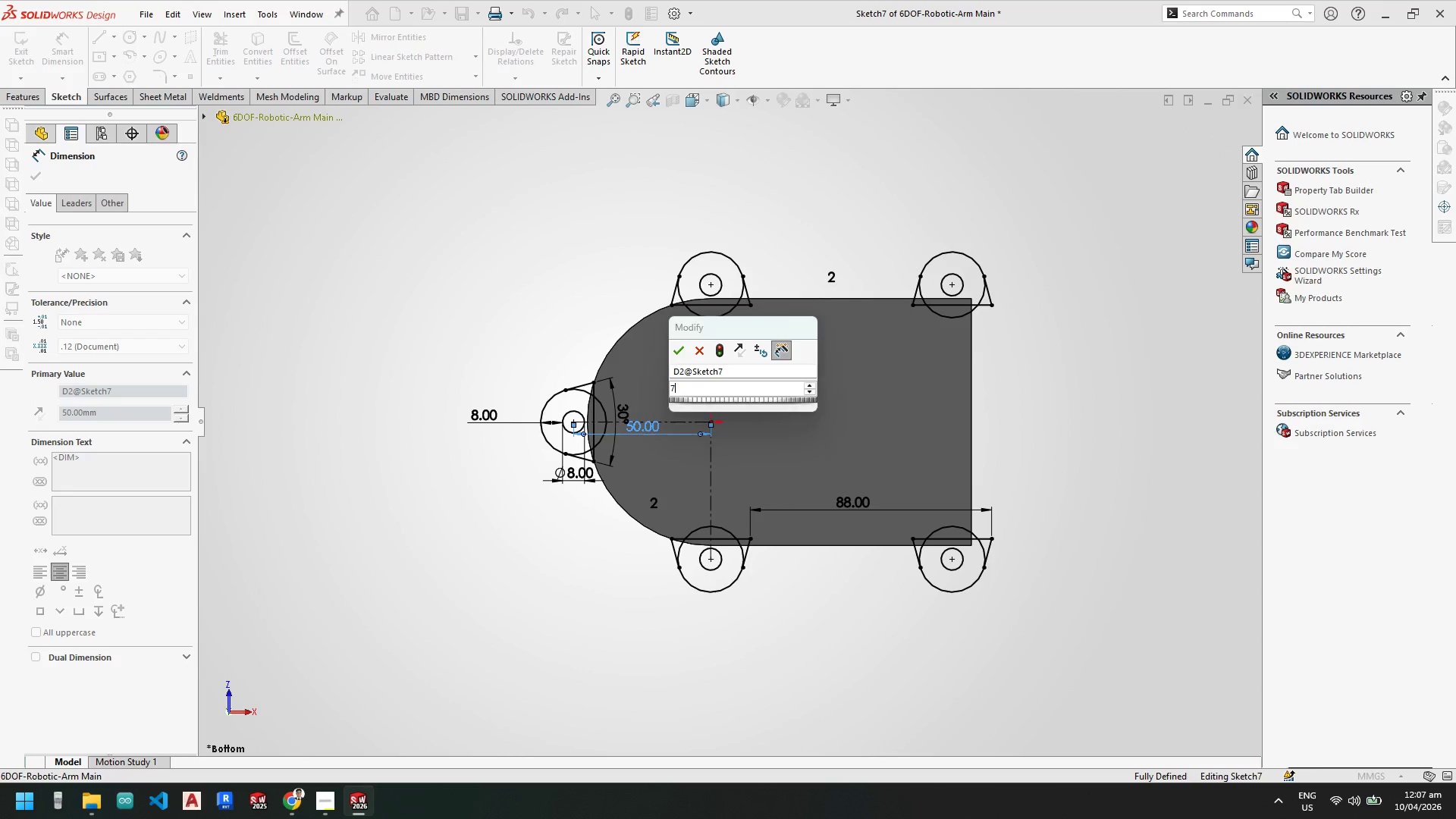 
key(Numpad0)
 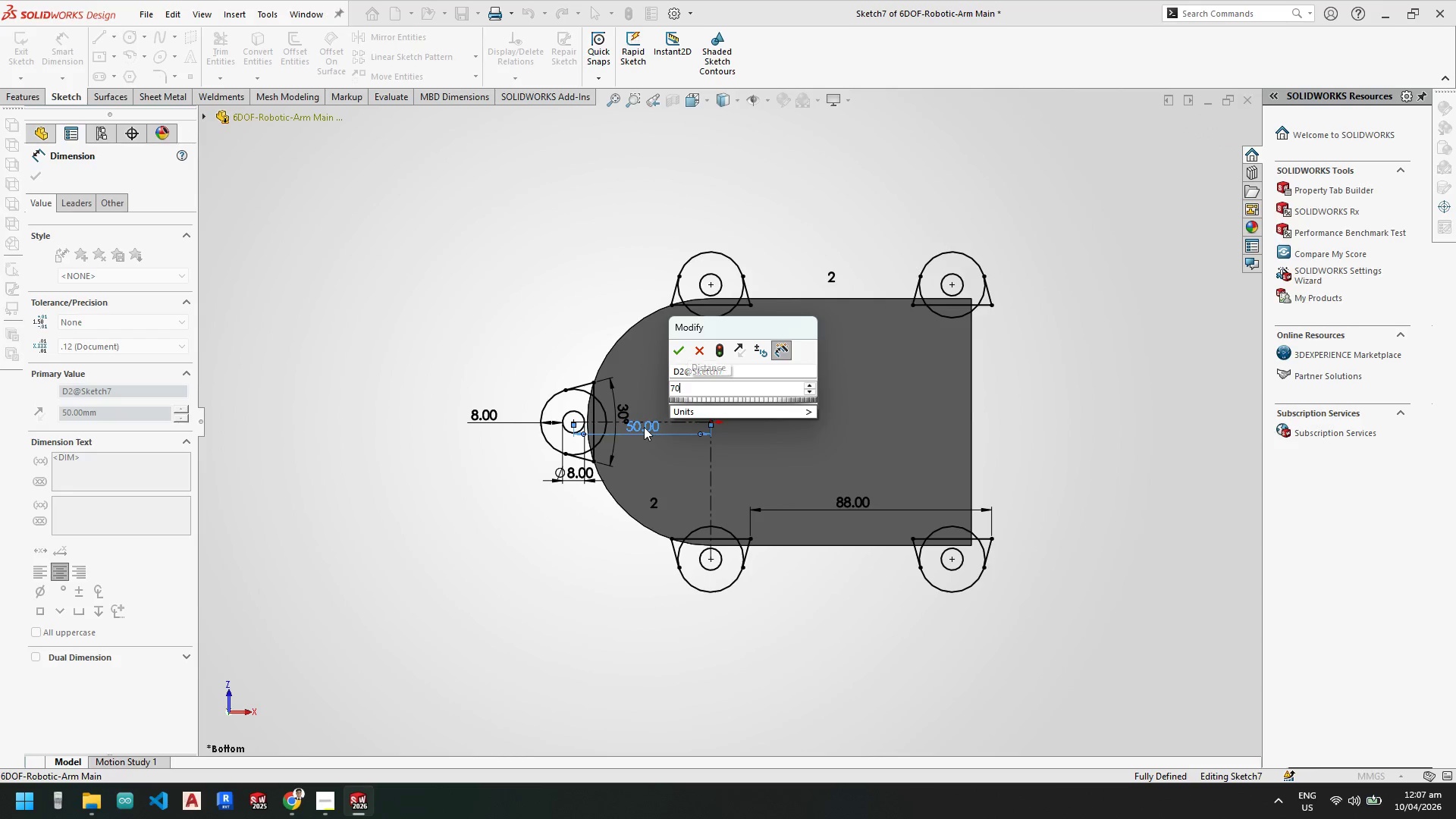 
key(NumpadEnter)
 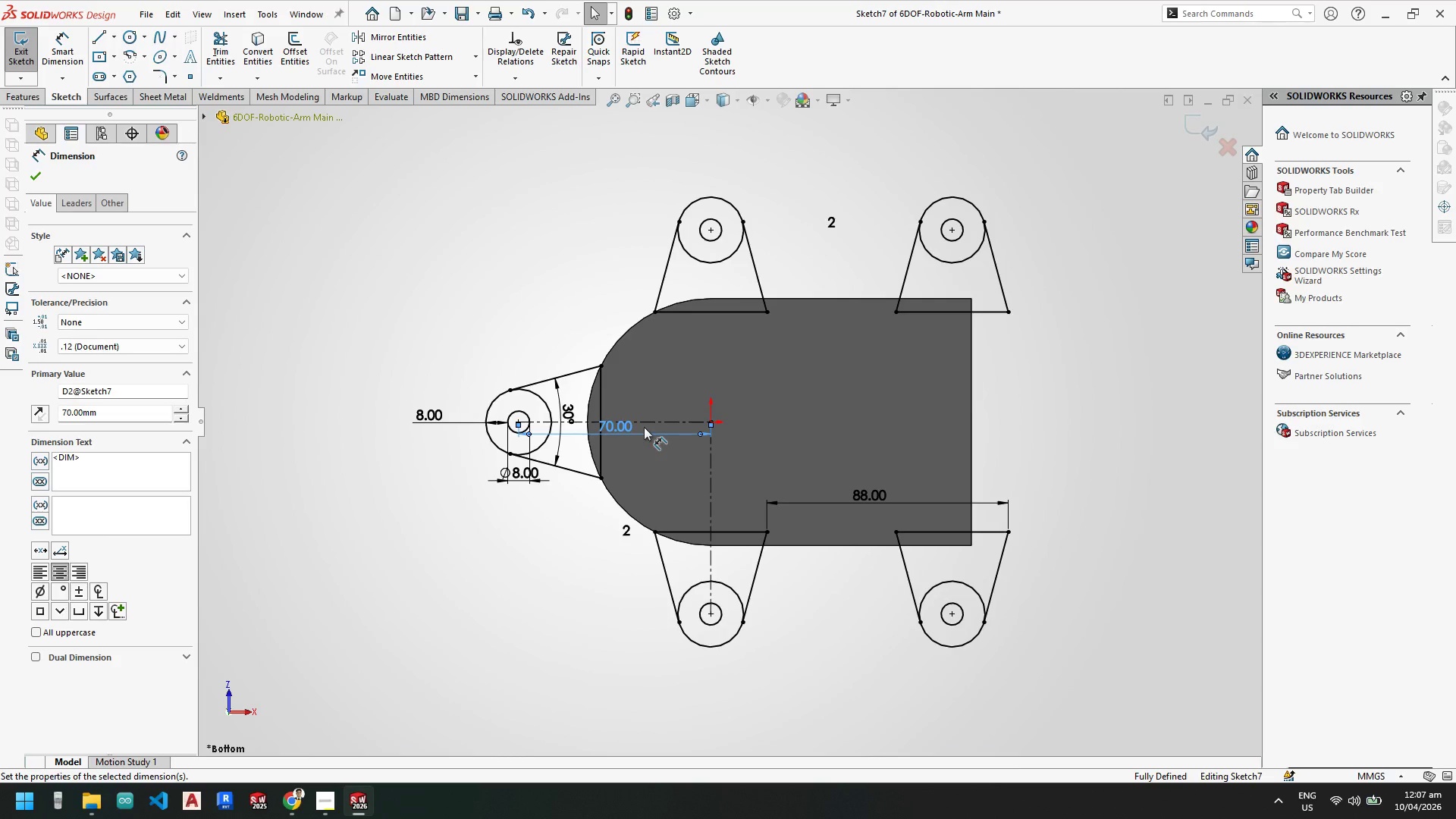 
double_click([612, 425])
 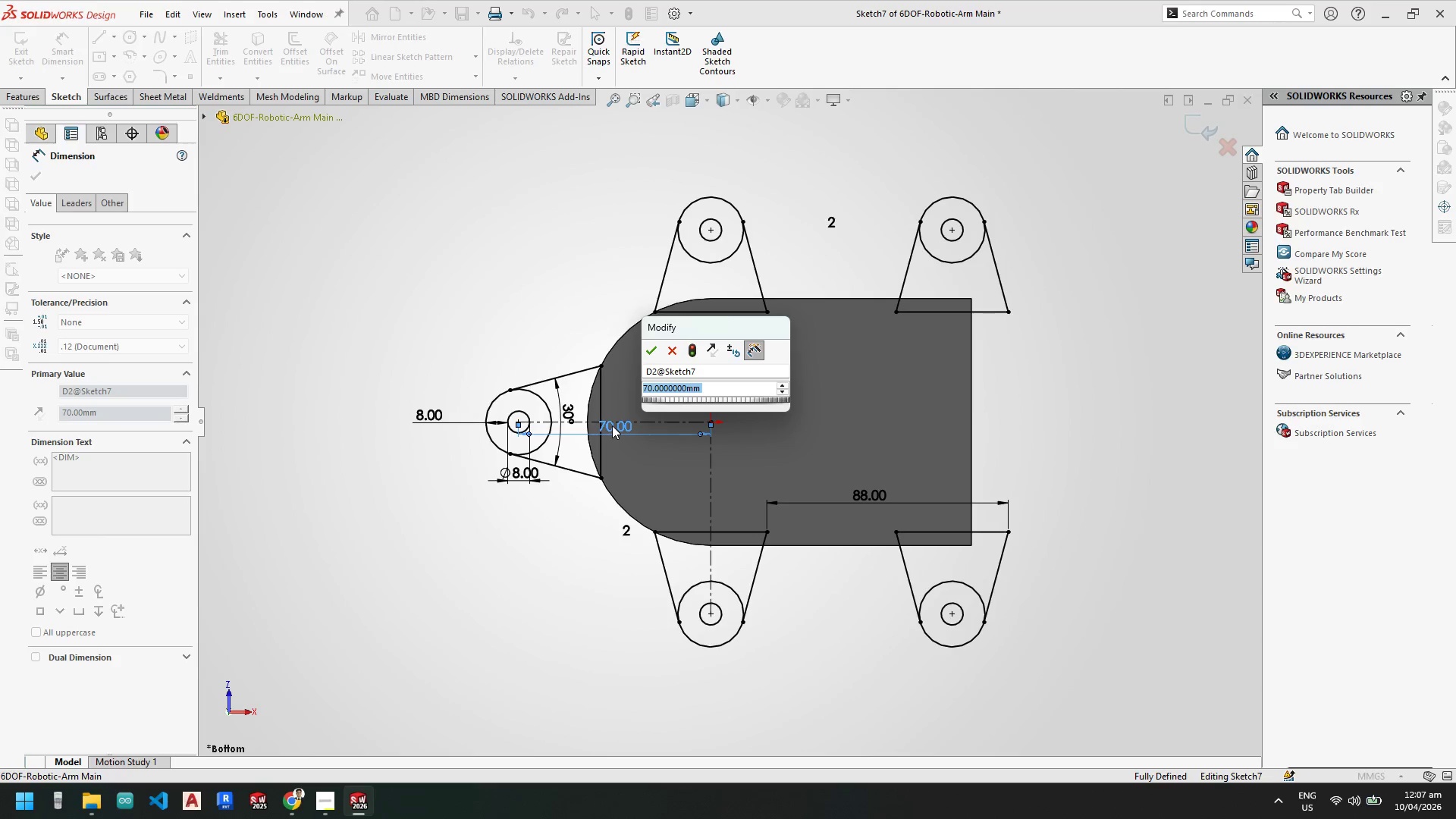 
key(Numpad6)
 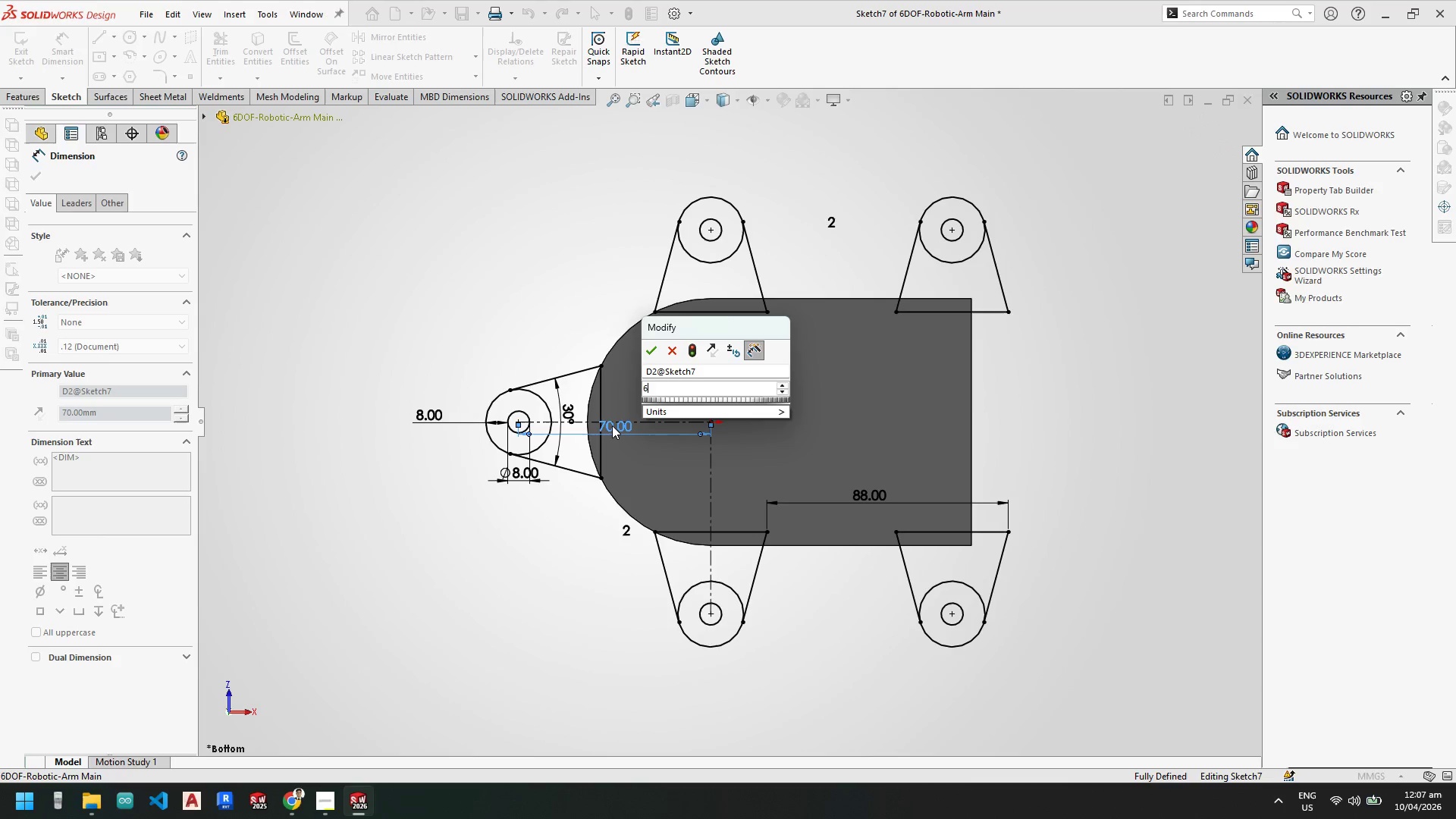 
key(Numpad0)
 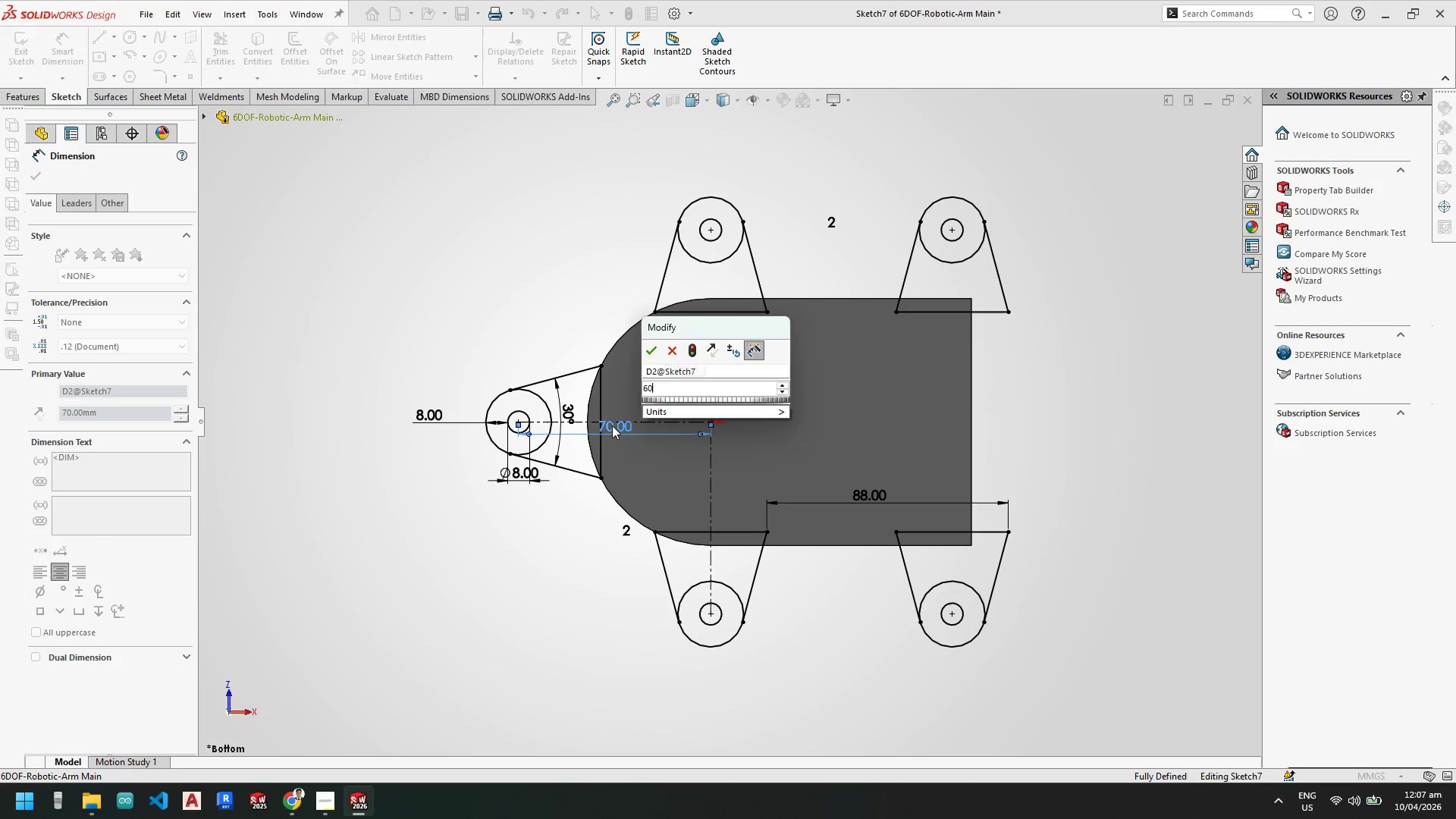 
key(NumpadEnter)
 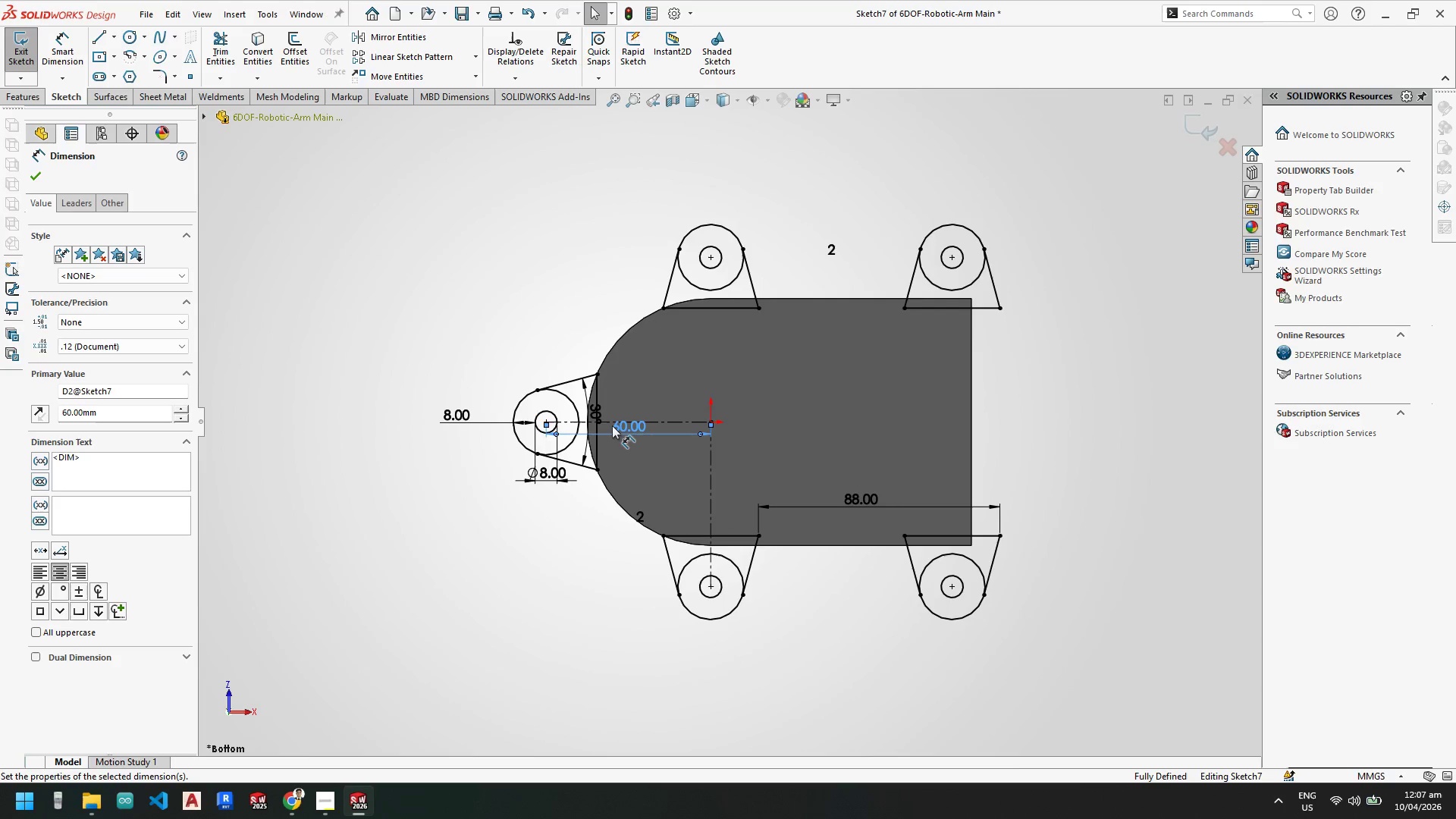 
scroll: coordinate [626, 425], scroll_direction: down, amount: 3.0
 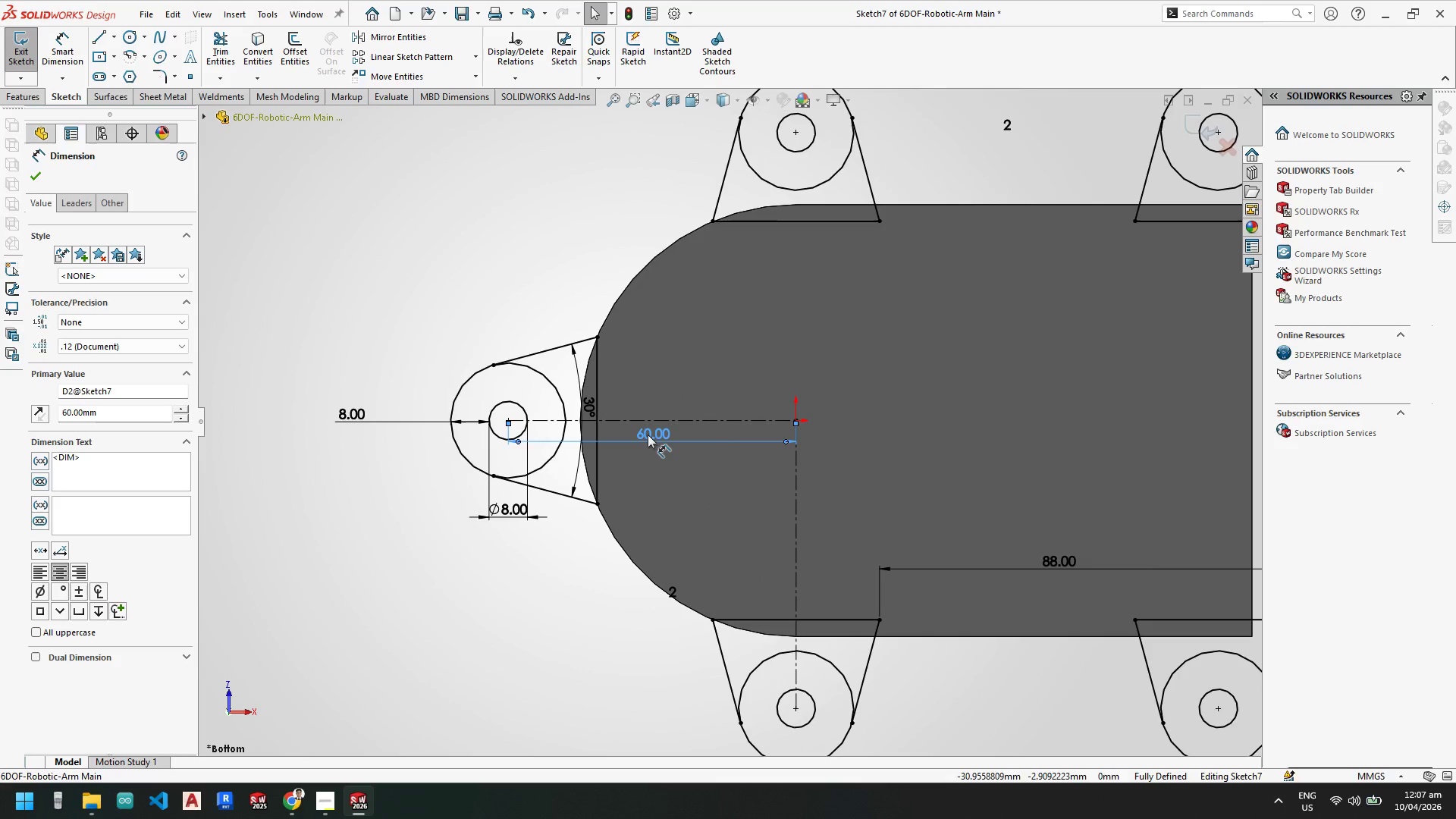 
double_click([648, 435])
 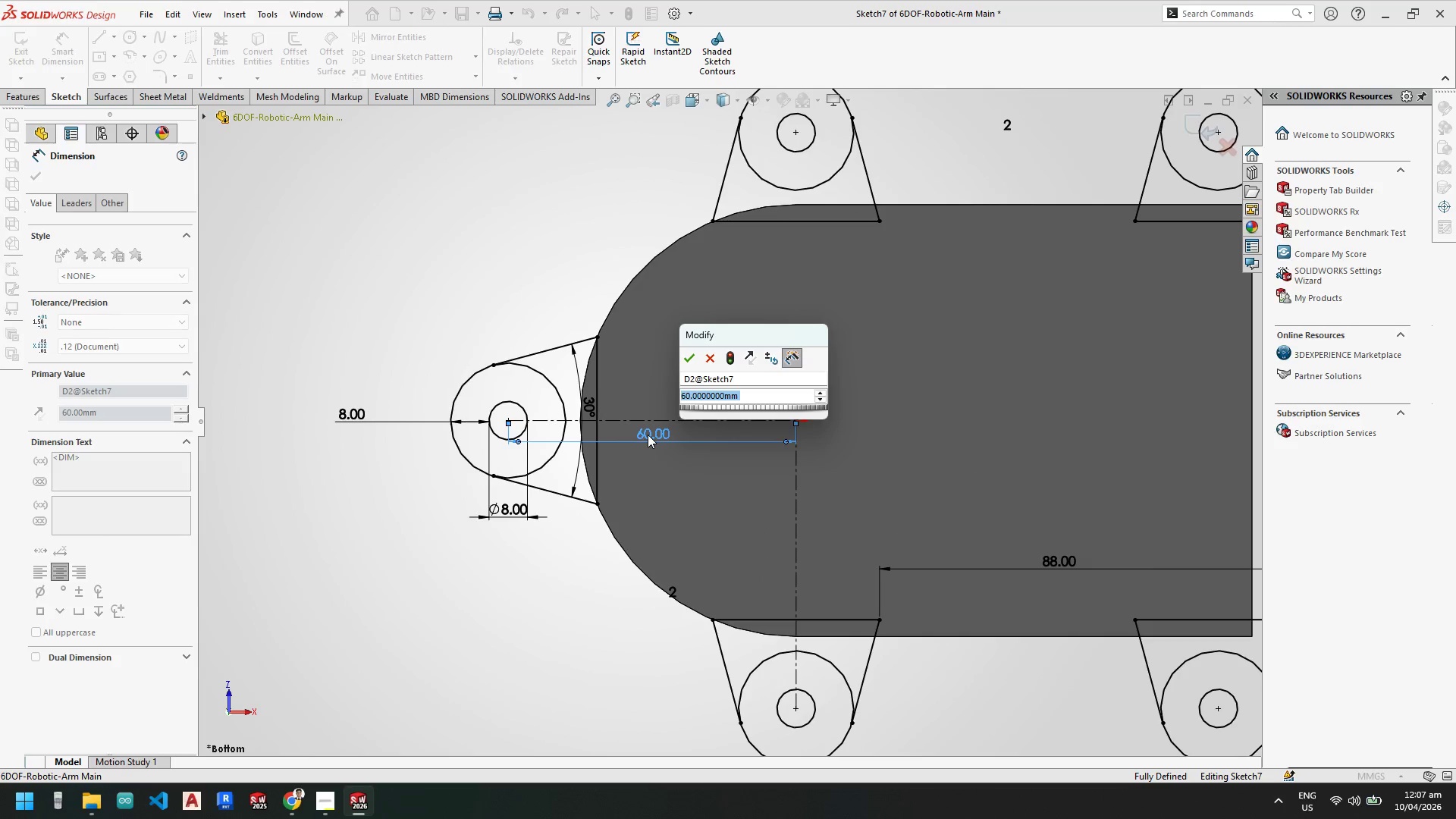 
key(Numpad6)
 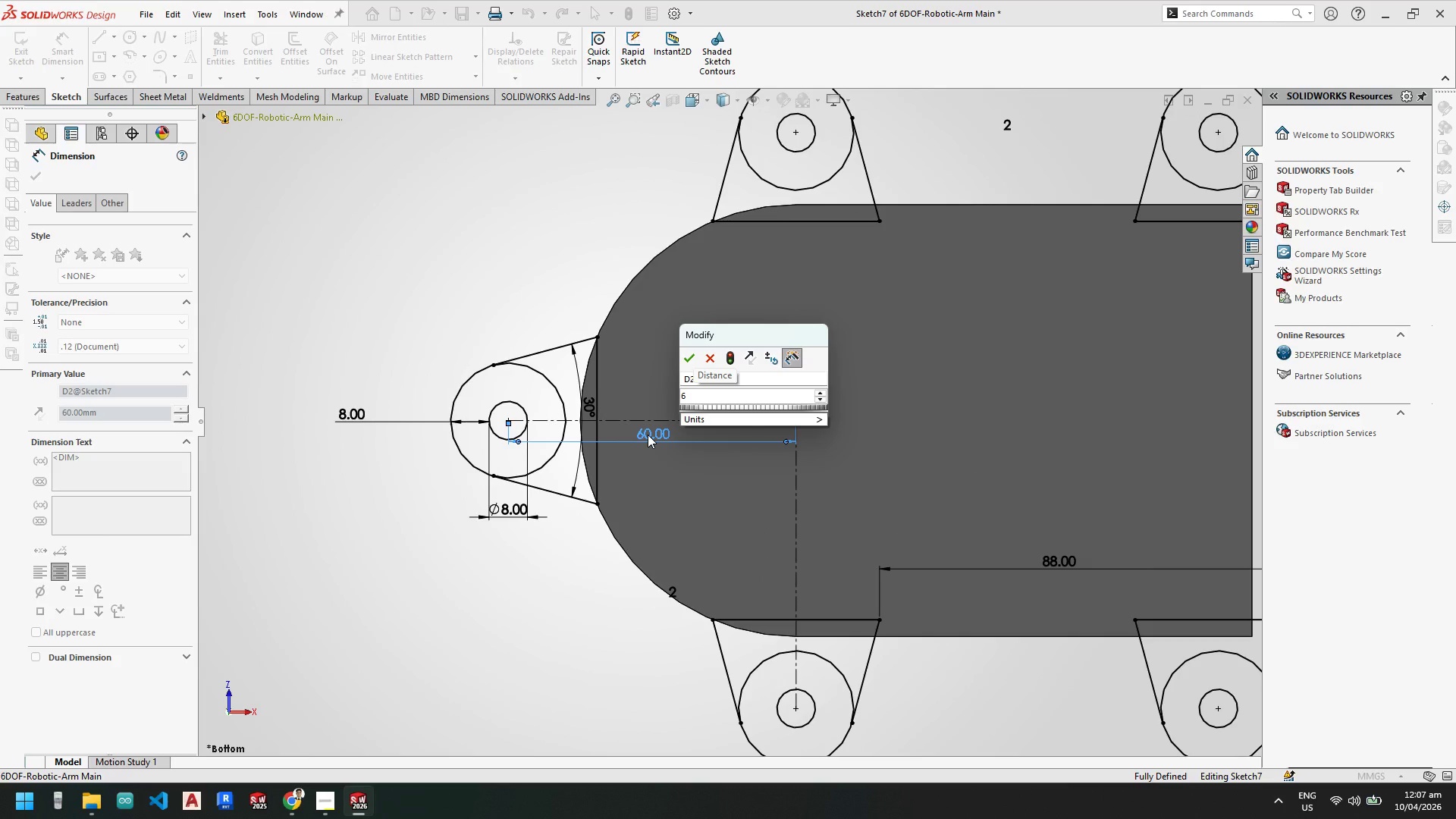 
key(Numpad5)
 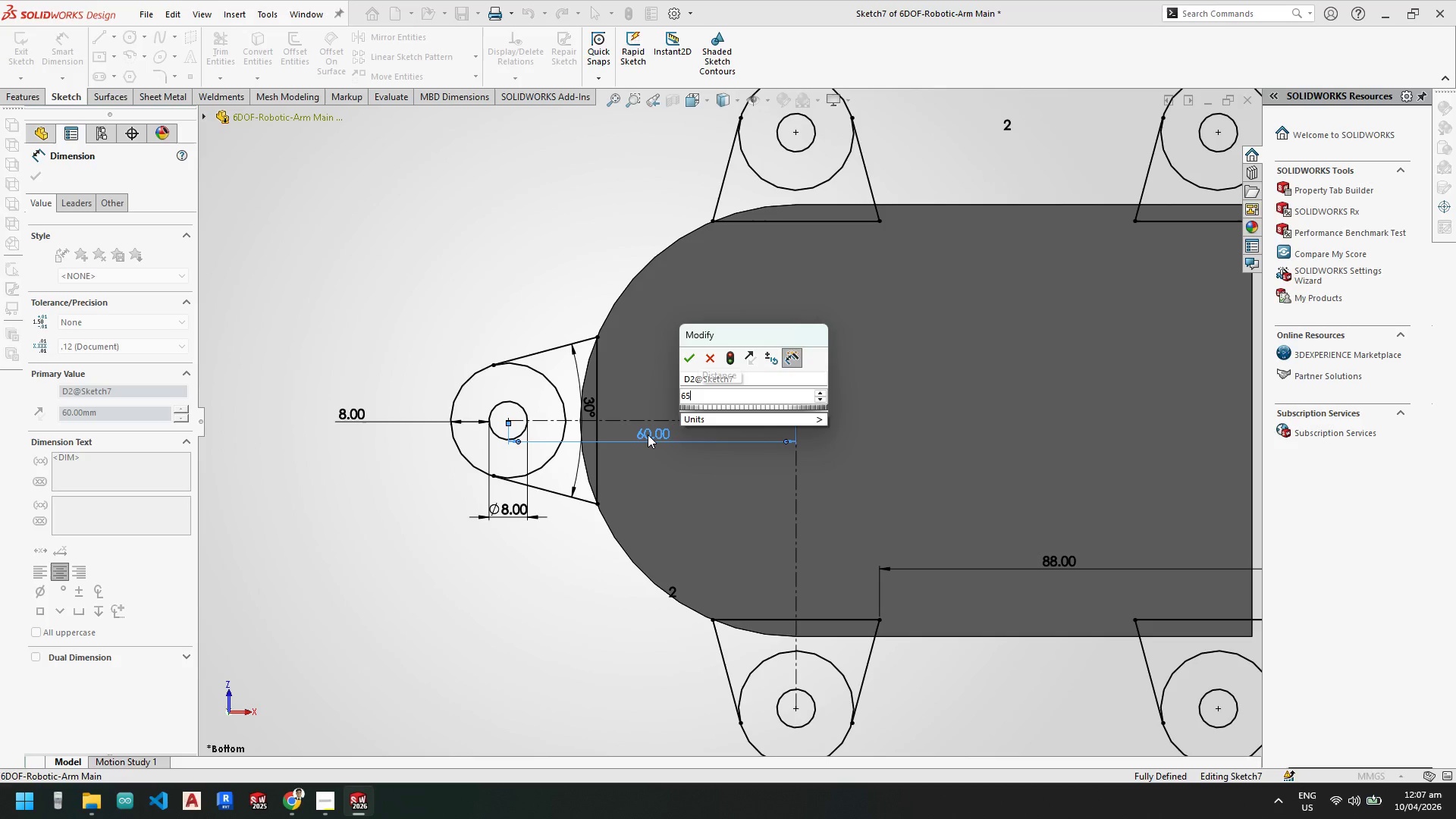 
key(NumpadEnter)
 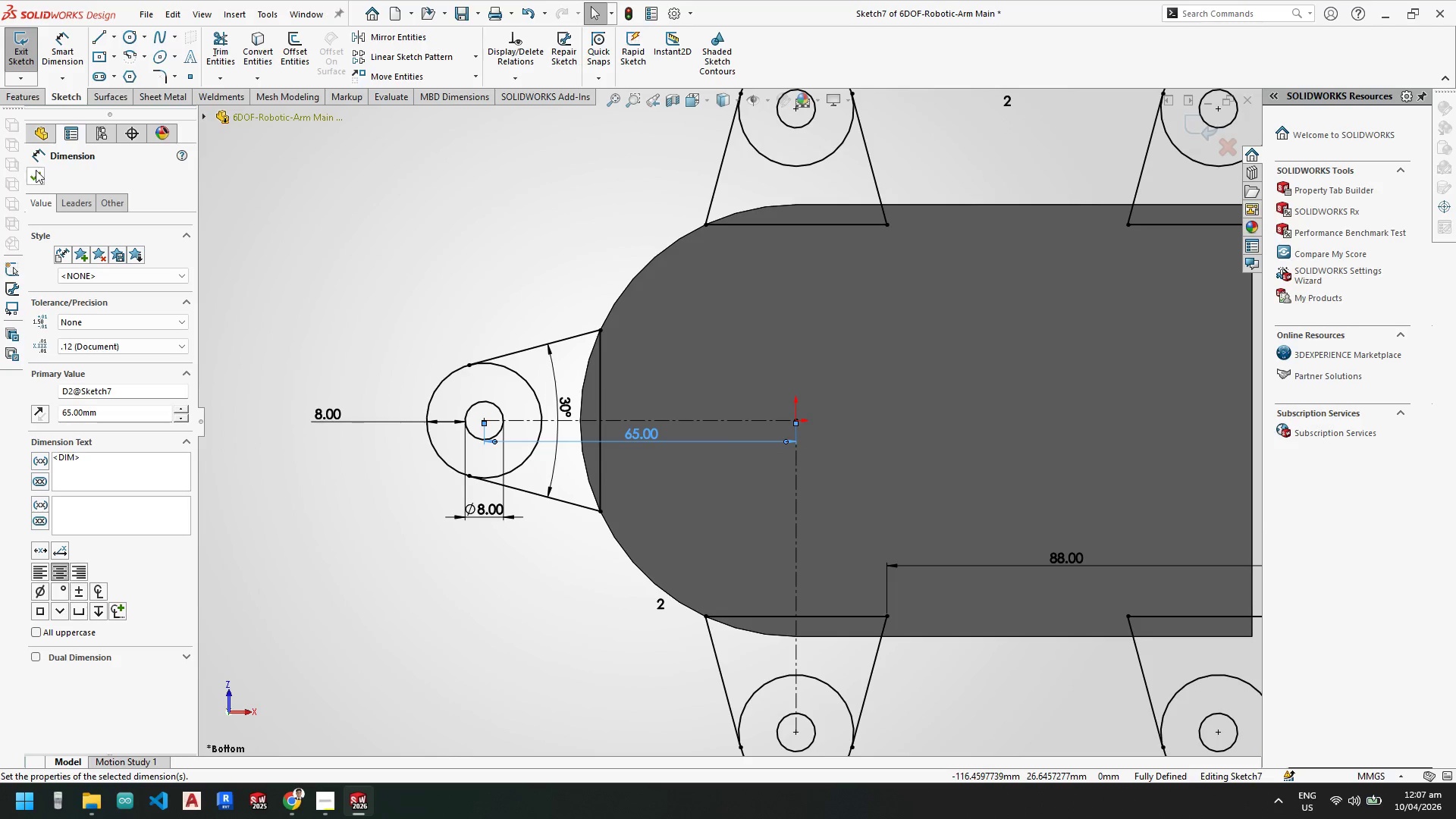 
double_click([24, 54])
 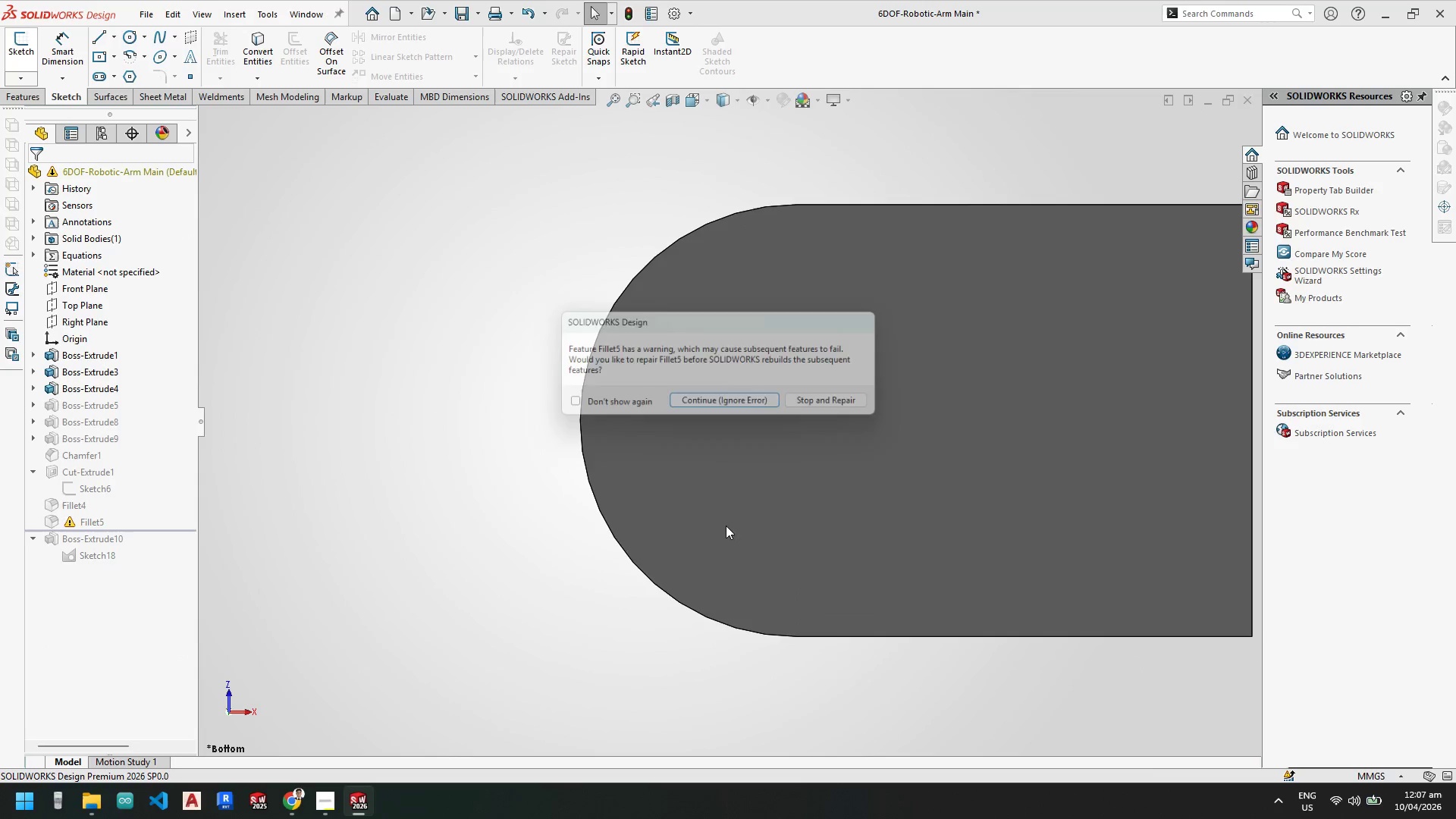 
scroll: coordinate [754, 536], scroll_direction: up, amount: 1.0
 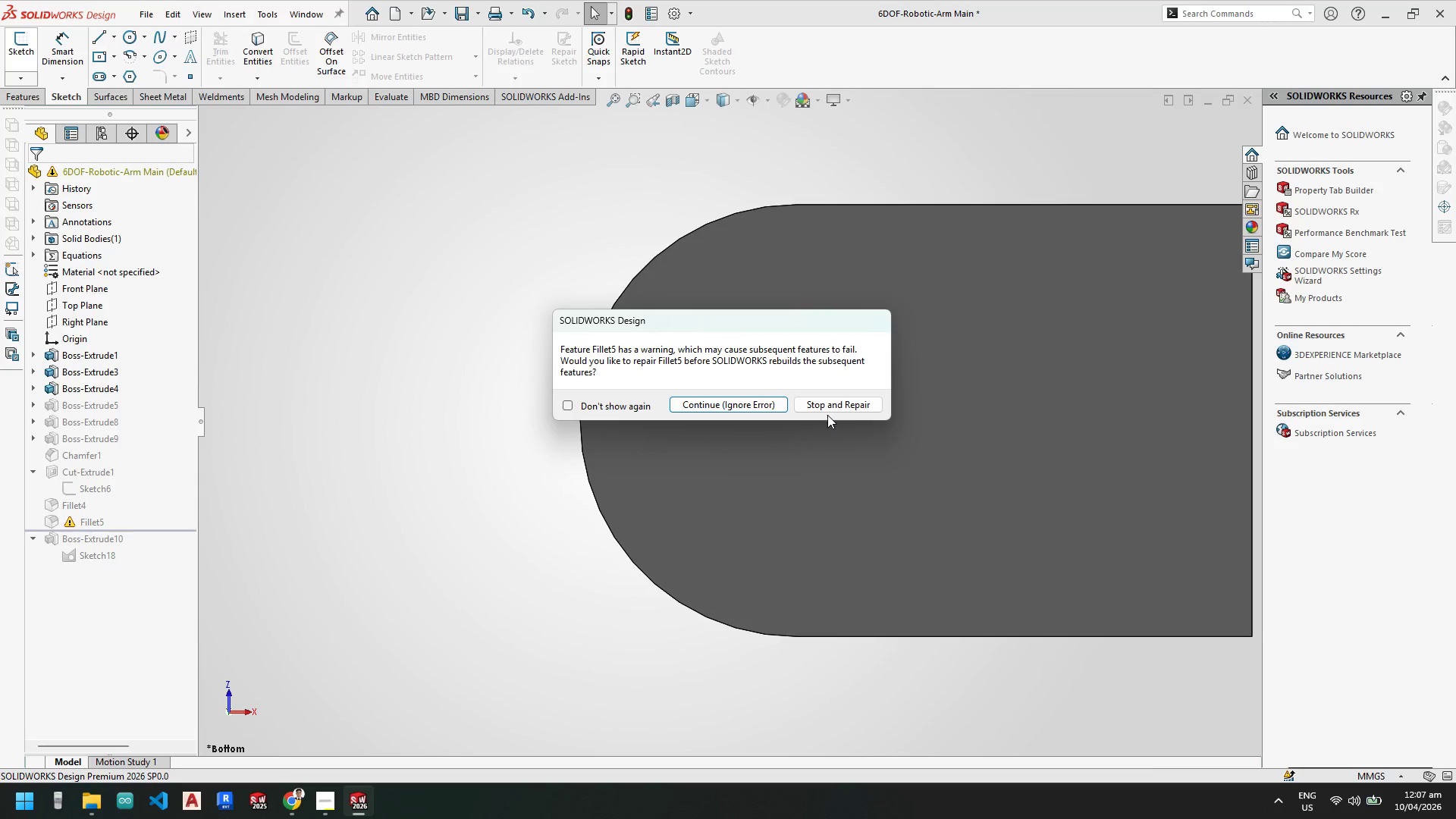 
left_click([830, 406])
 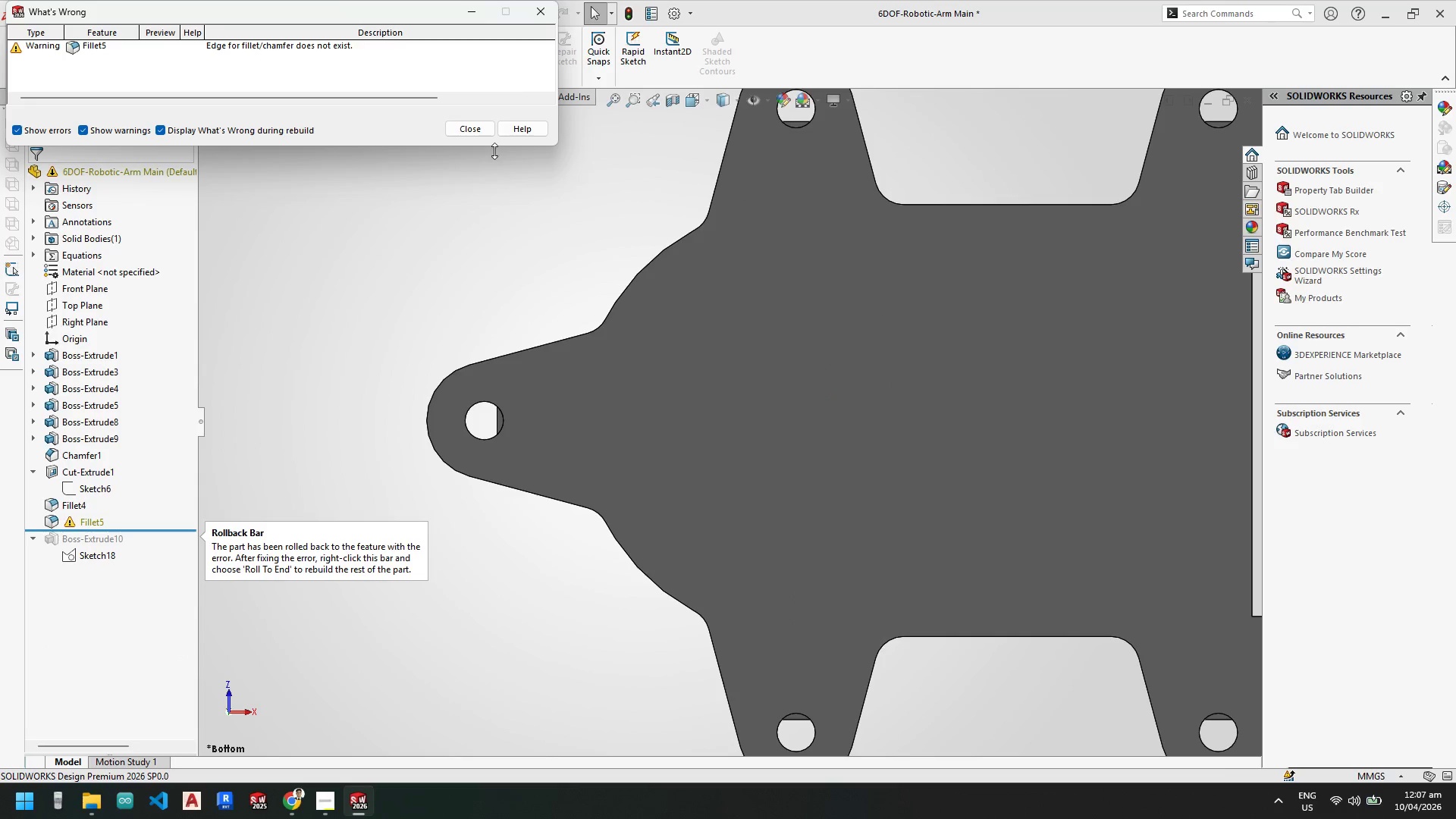 
left_click([477, 129])
 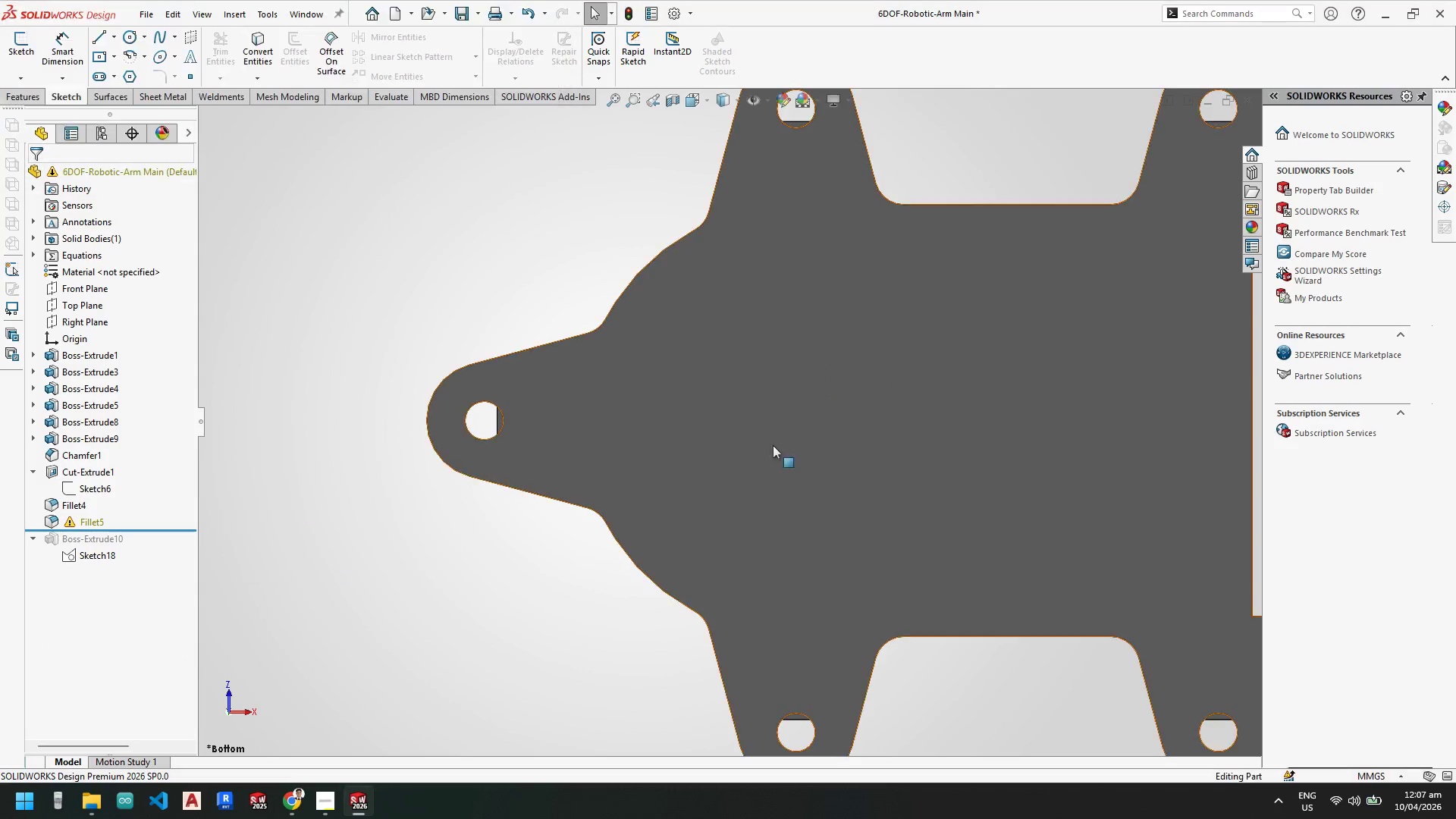 
scroll: coordinate [805, 452], scroll_direction: up, amount: 5.0
 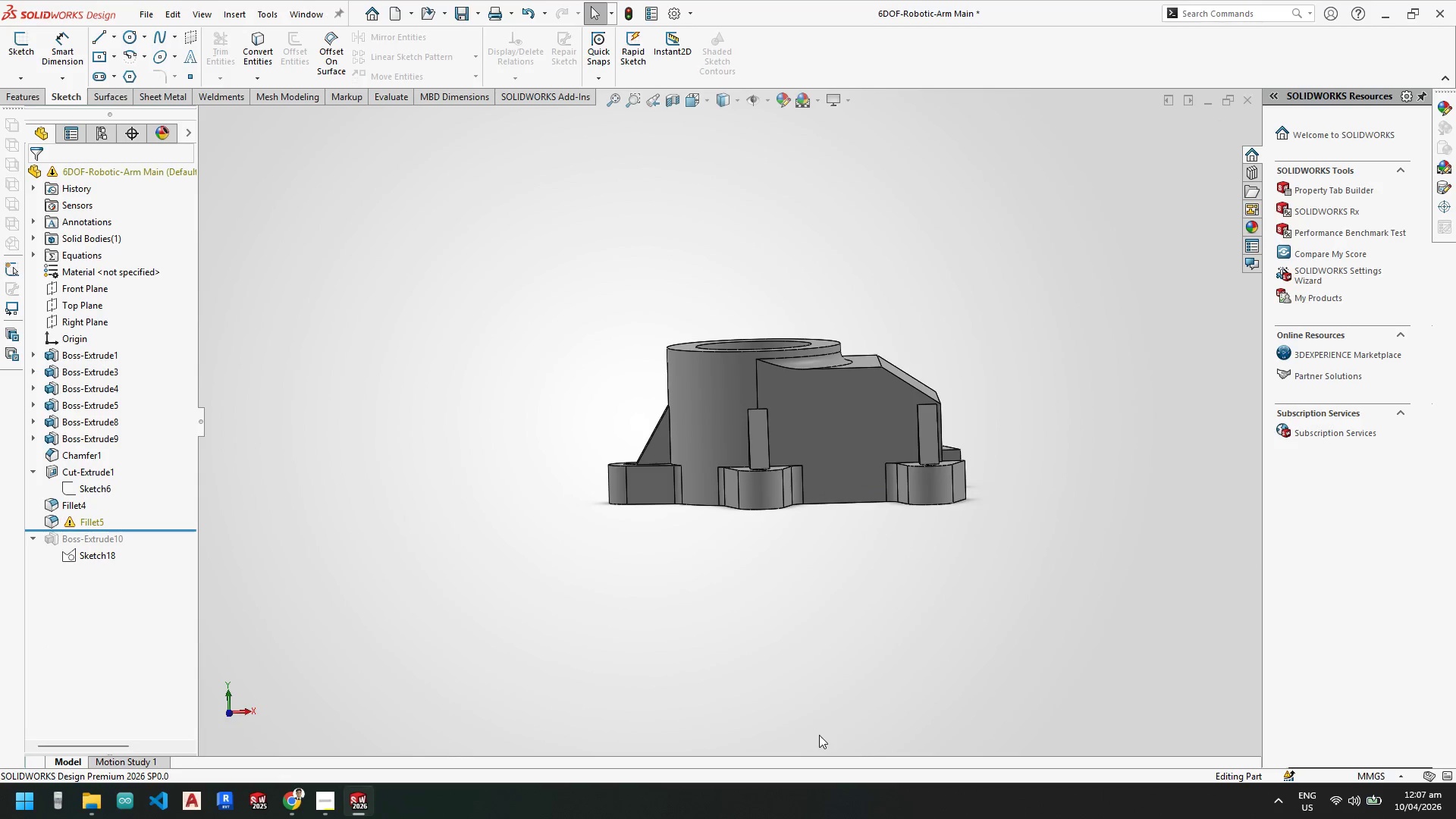 
scroll: coordinate [880, 356], scroll_direction: down, amount: 1.0
 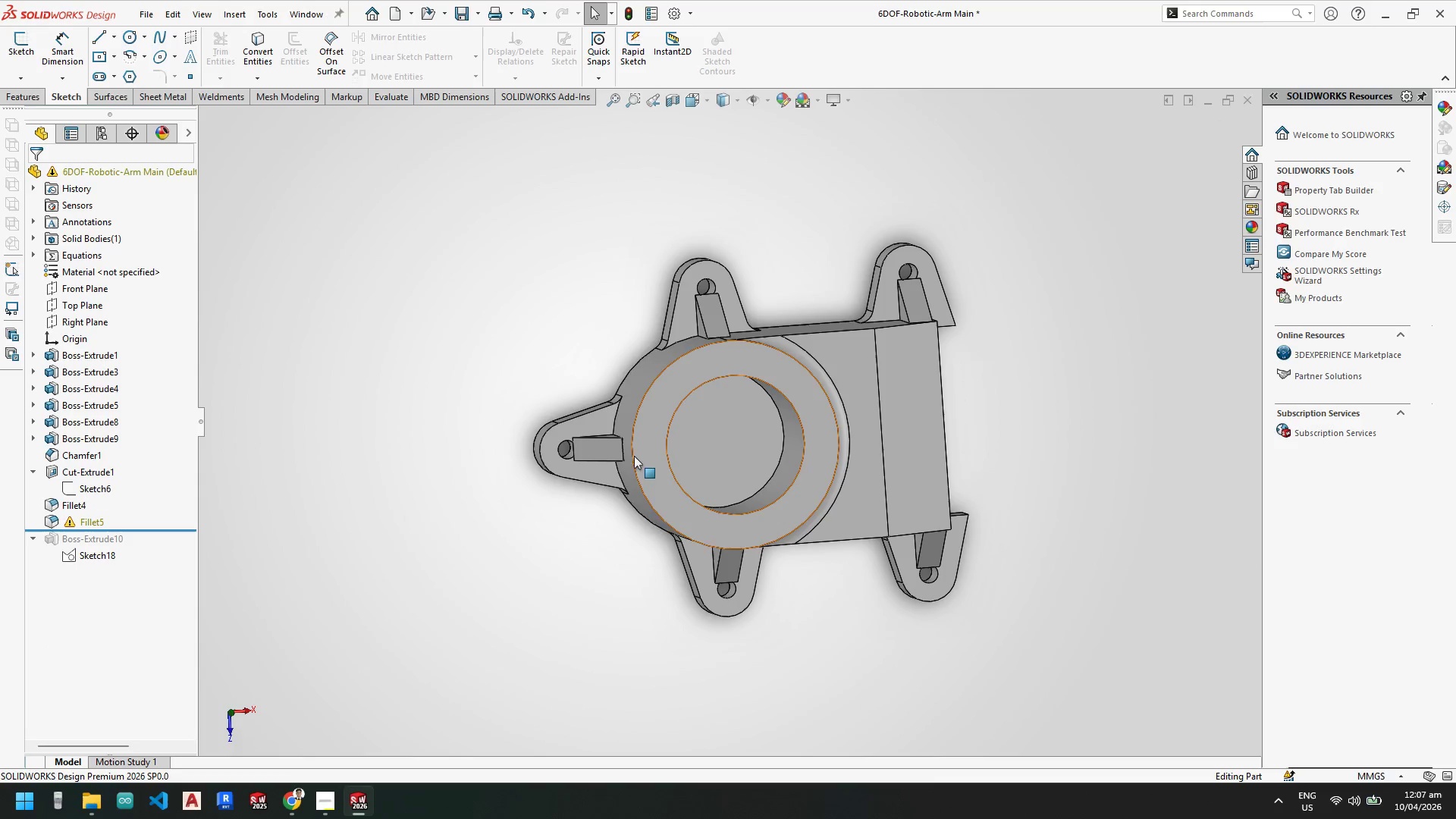 
left_click([592, 444])
 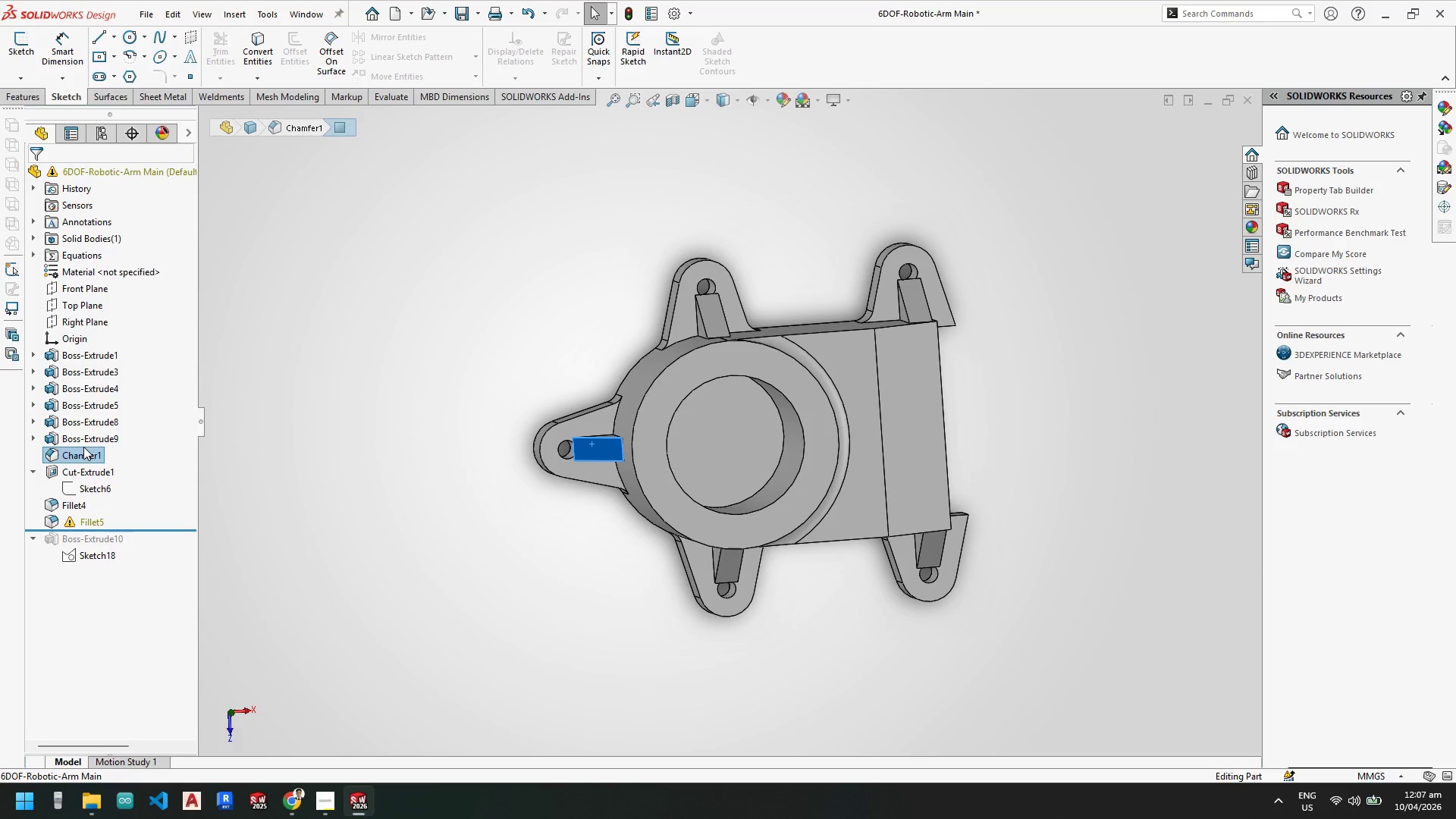 
scroll: coordinate [612, 447], scroll_direction: down, amount: 4.0
 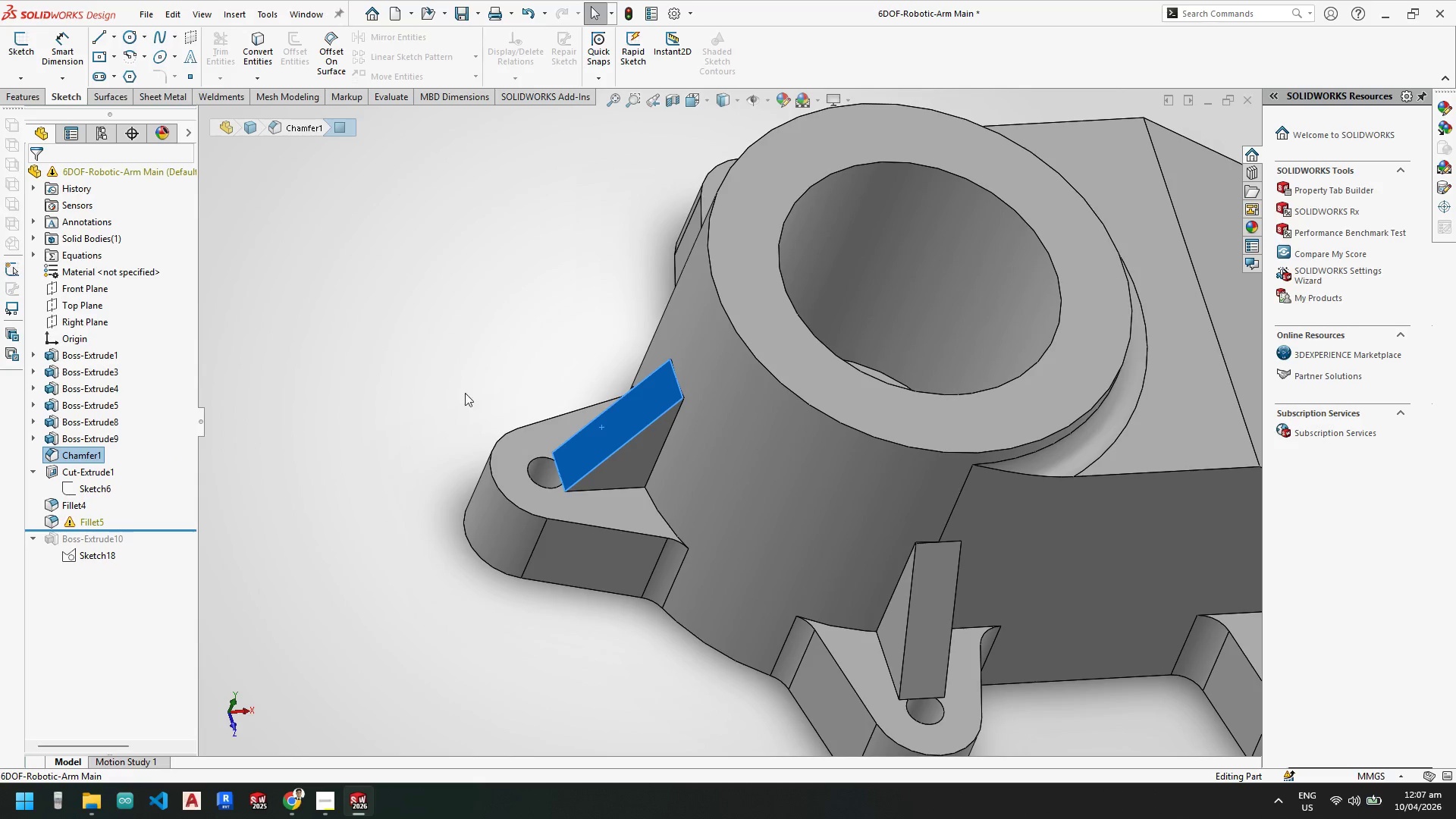 
left_click([91, 437])
 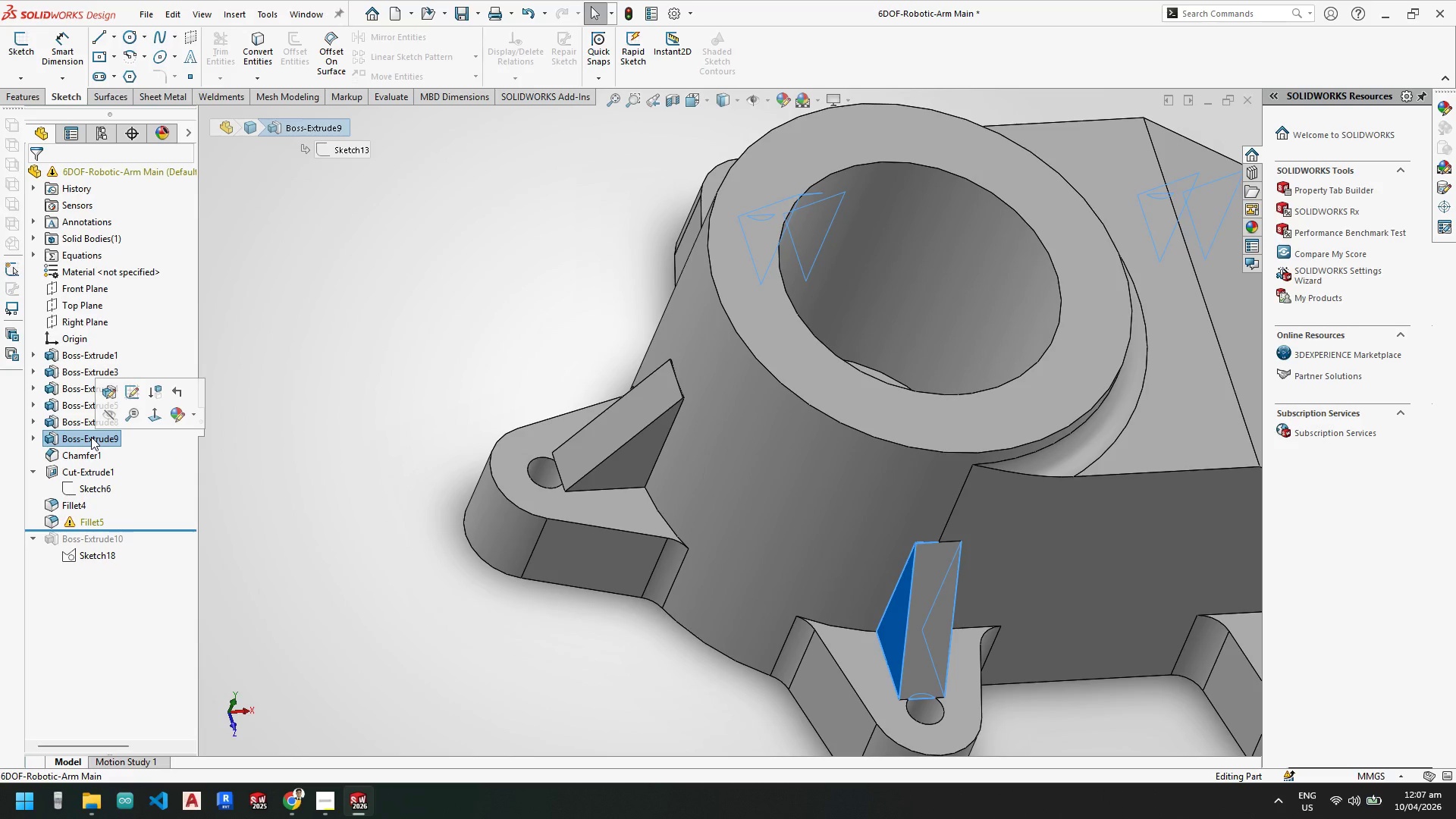 
key(Delete)
 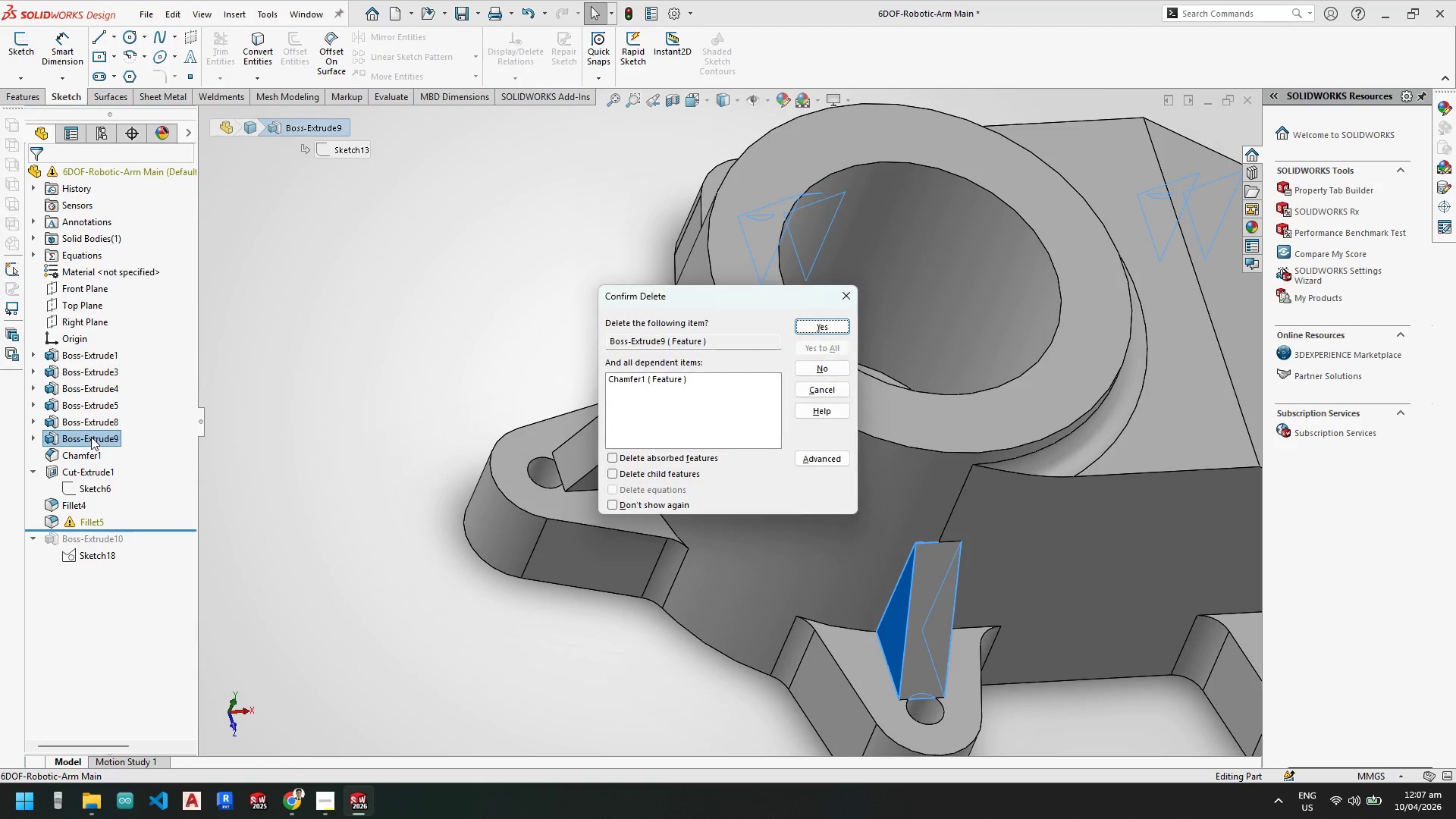 
key(NumpadEnter)
 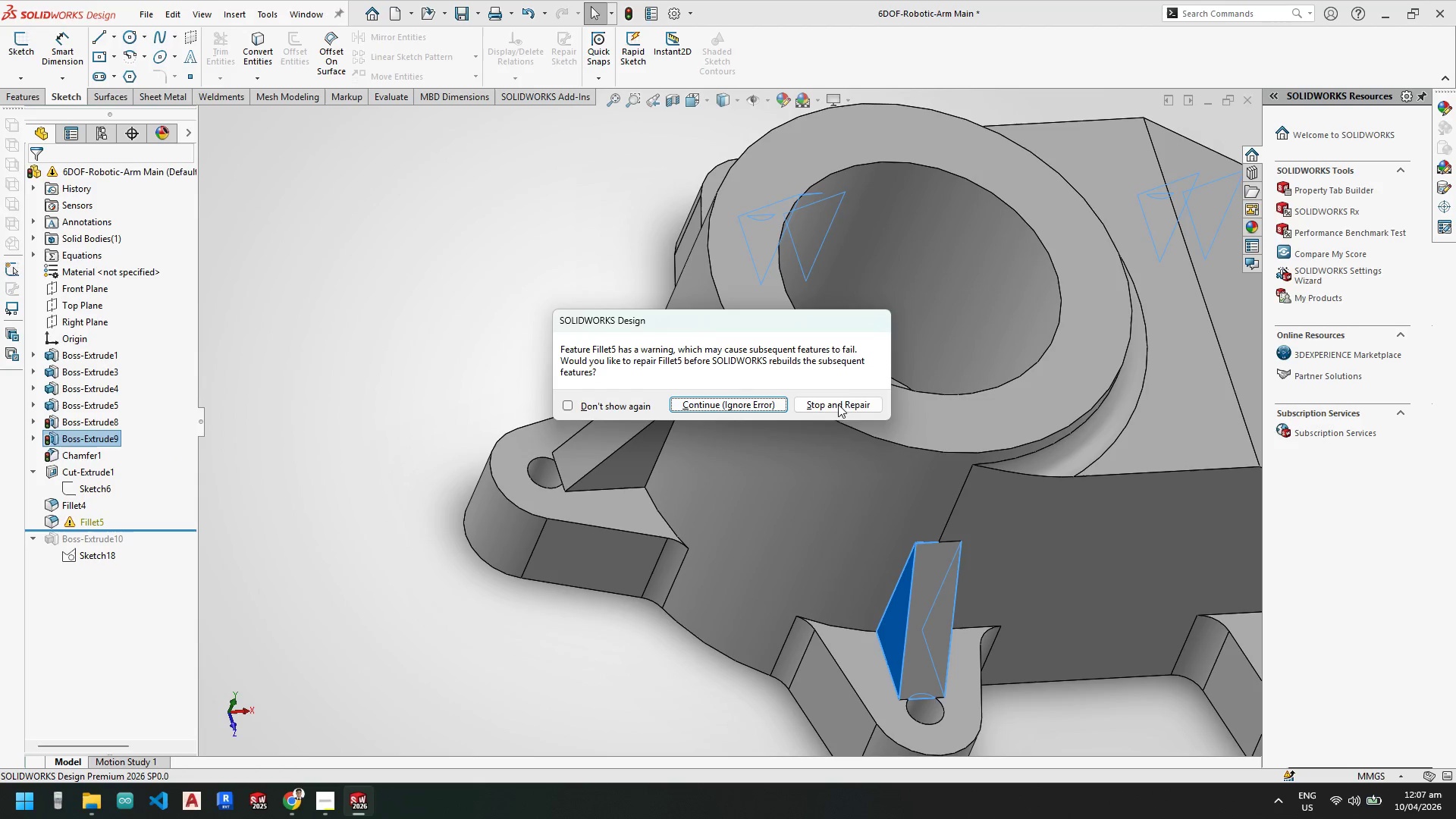 
left_click([843, 405])
 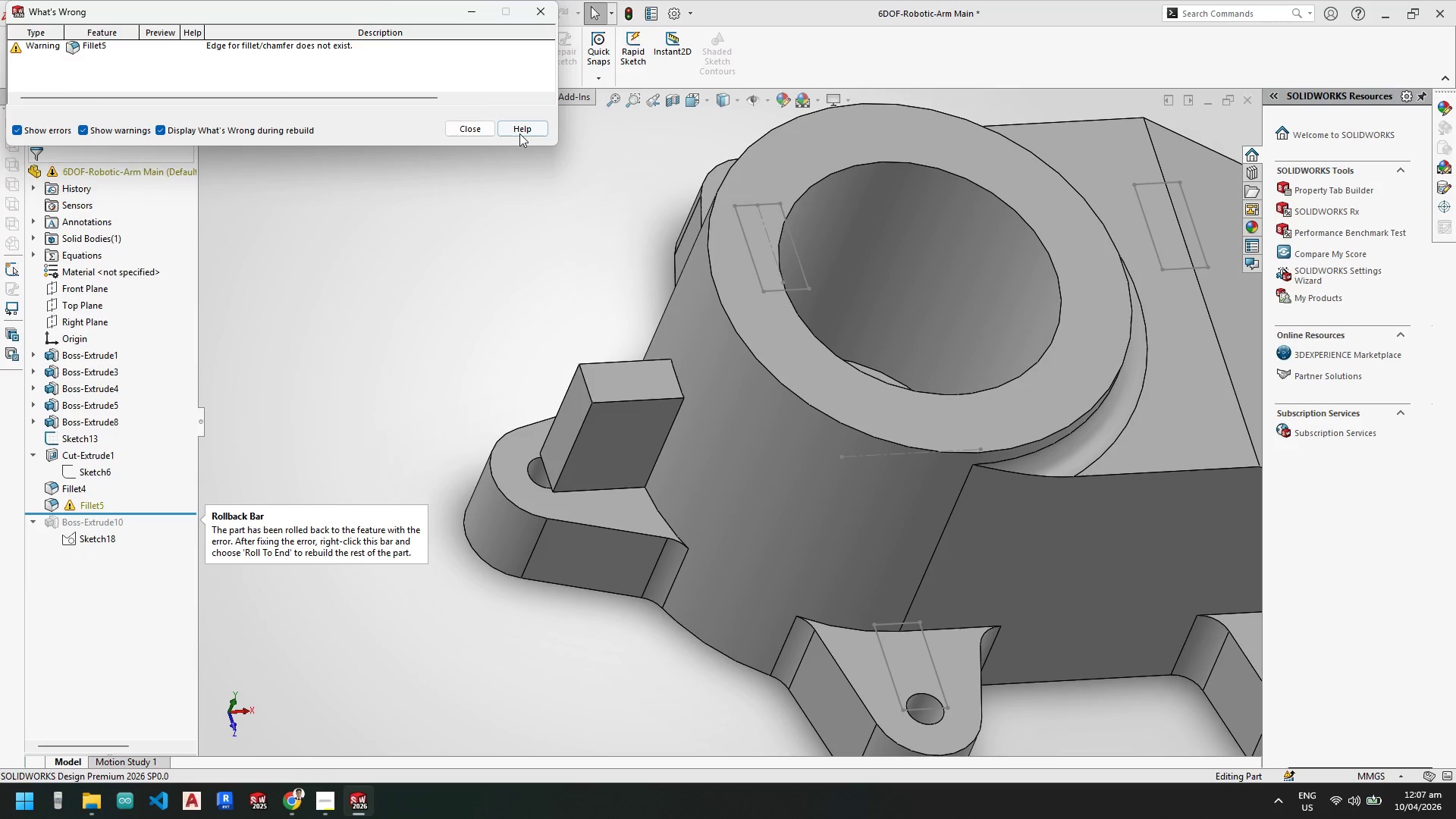 
left_click([472, 130])
 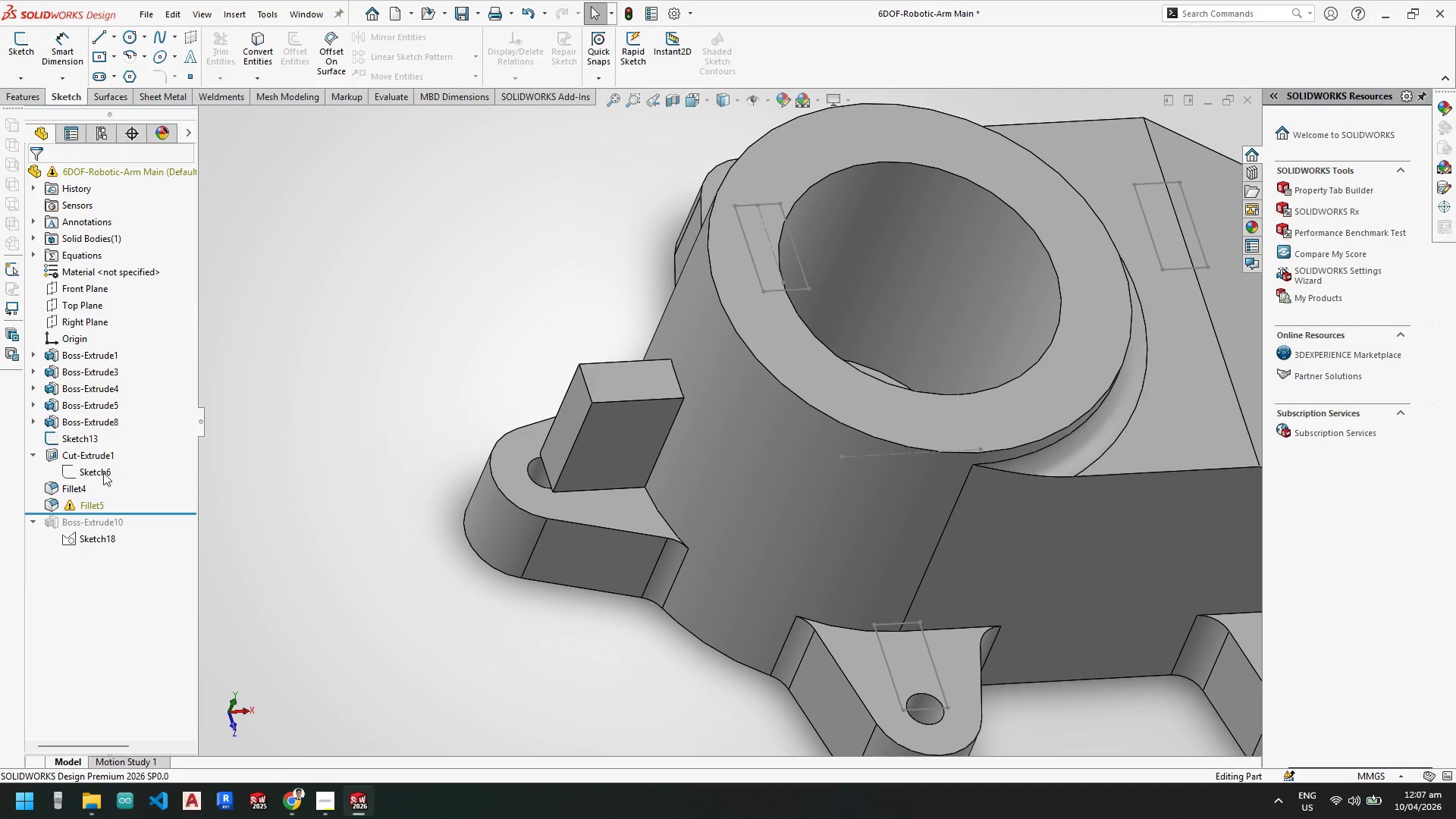 
left_click([96, 453])
 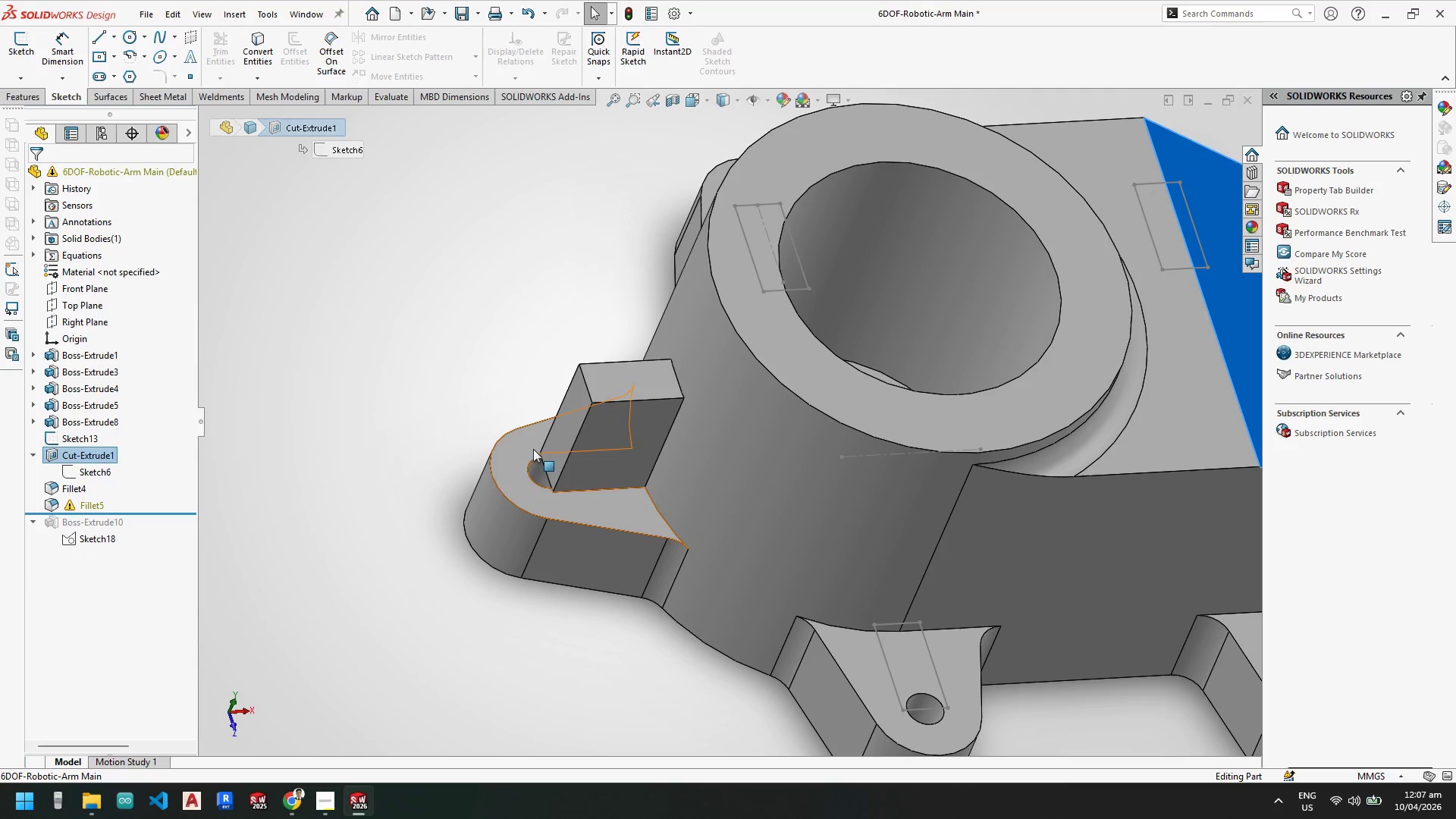 
left_click_drag(start_coordinate=[623, 448], to_coordinate=[601, 444])
 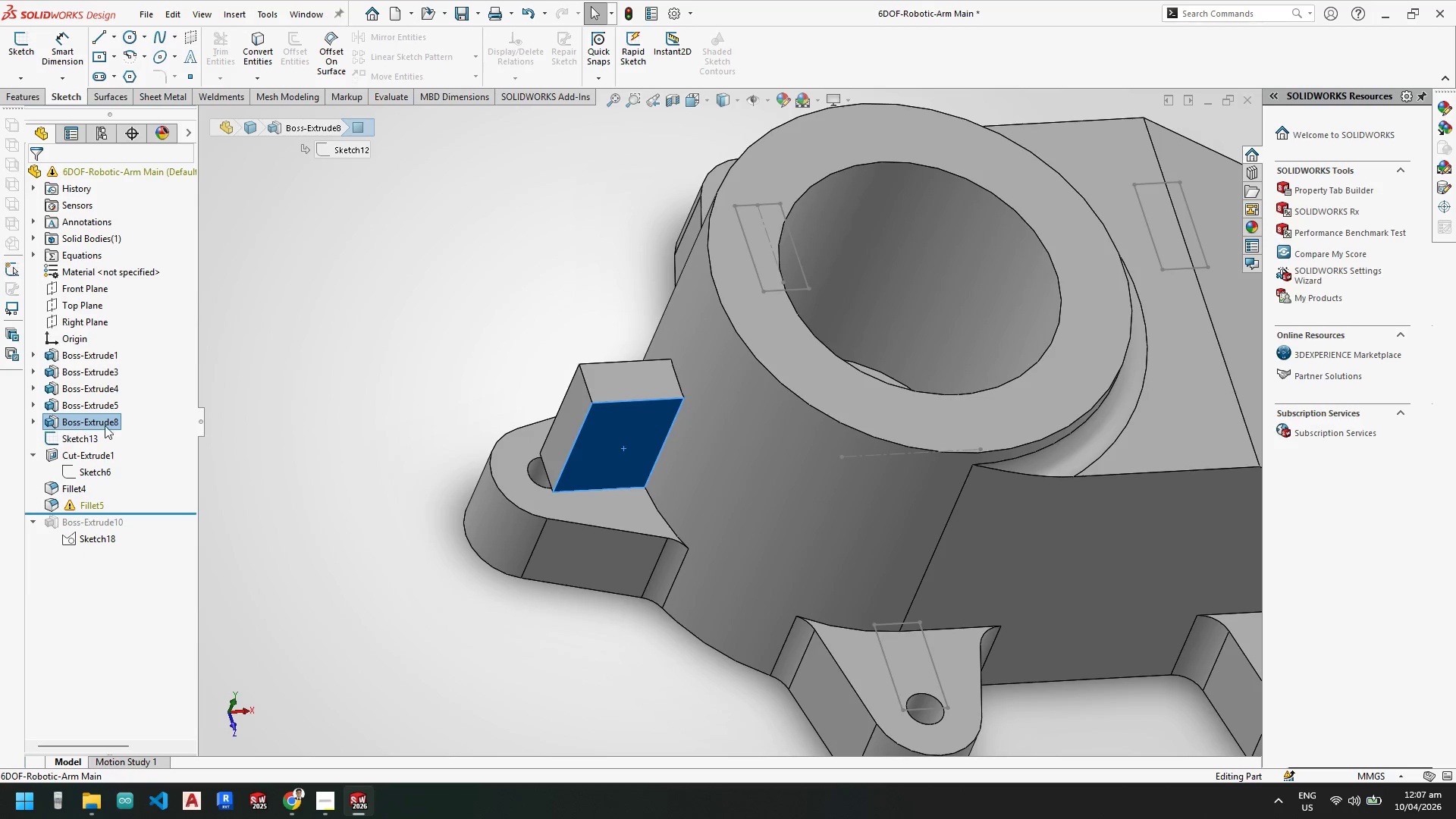 
left_click([104, 419])
 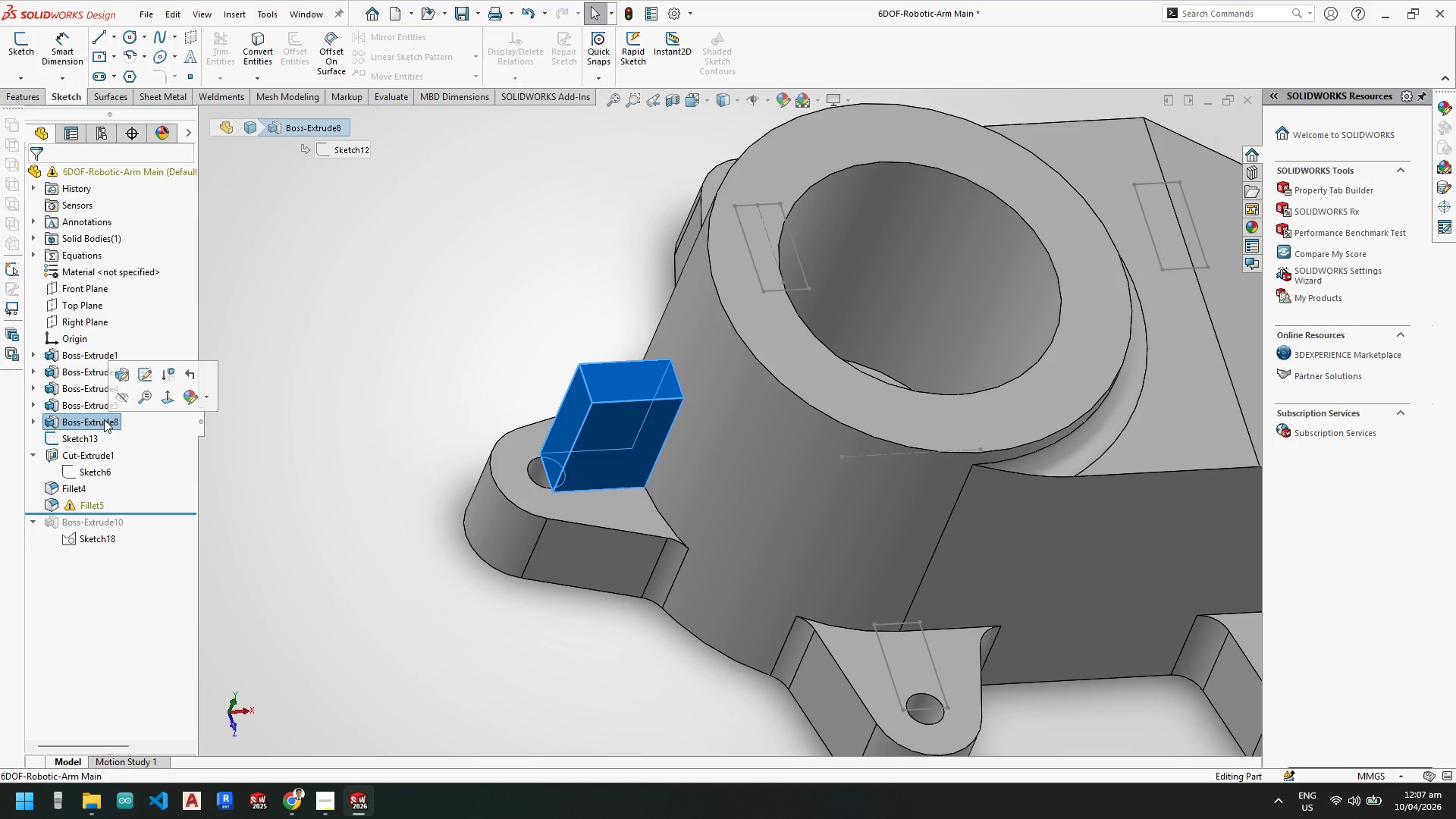 
key(Delete)
 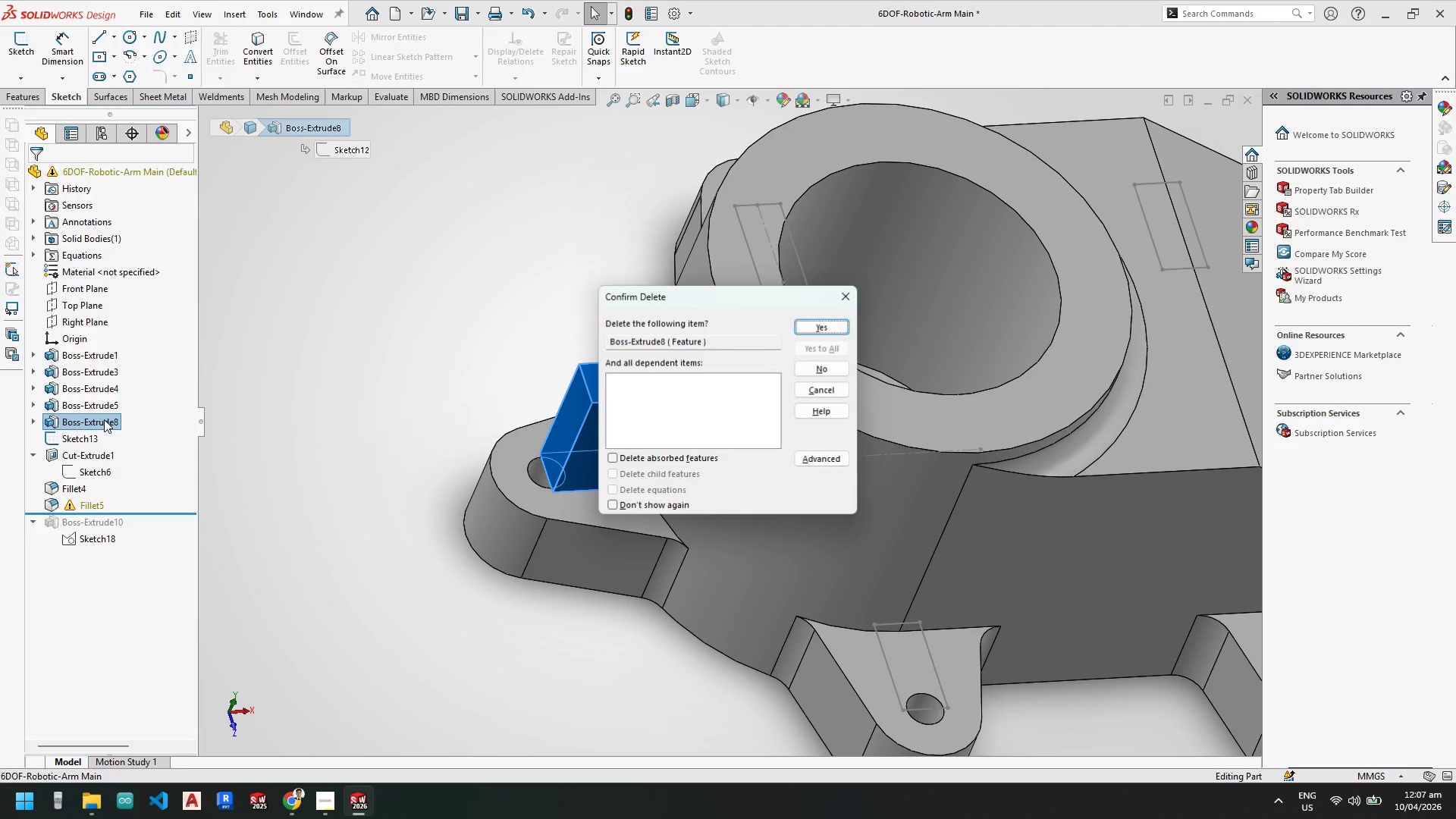 
key(NumpadEnter)
 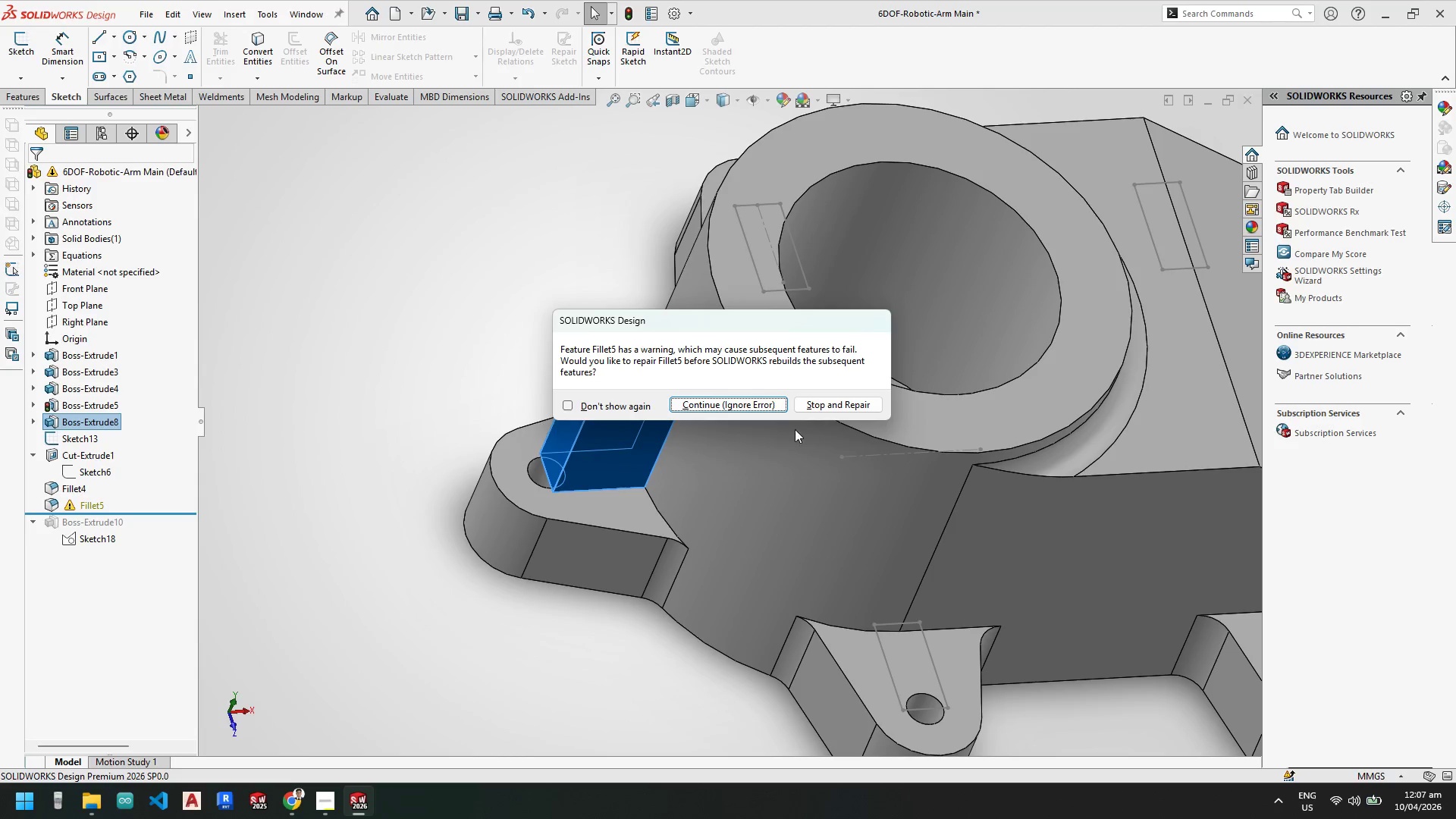 
left_click([817, 405])
 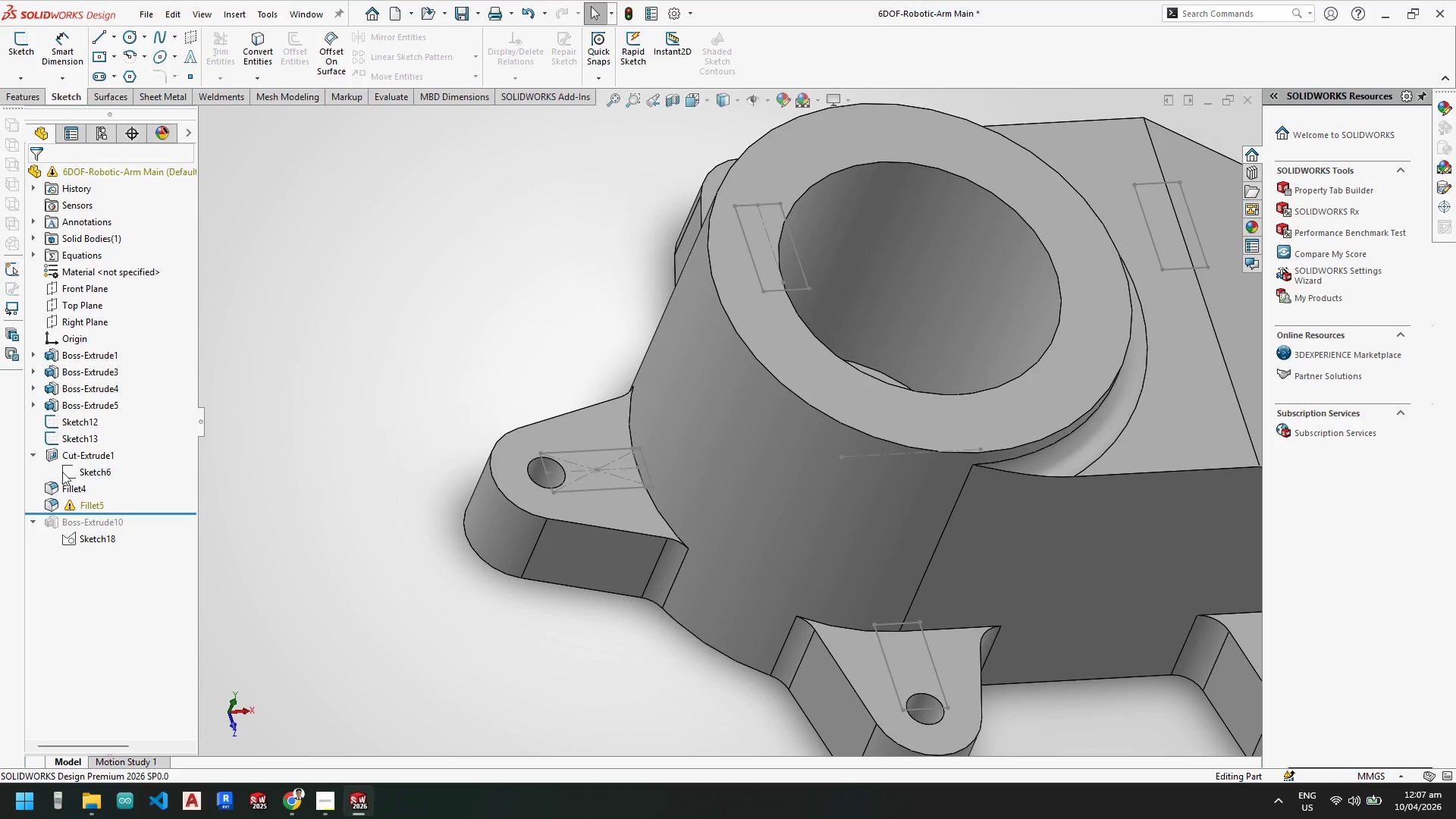 
left_click([36, 455])
 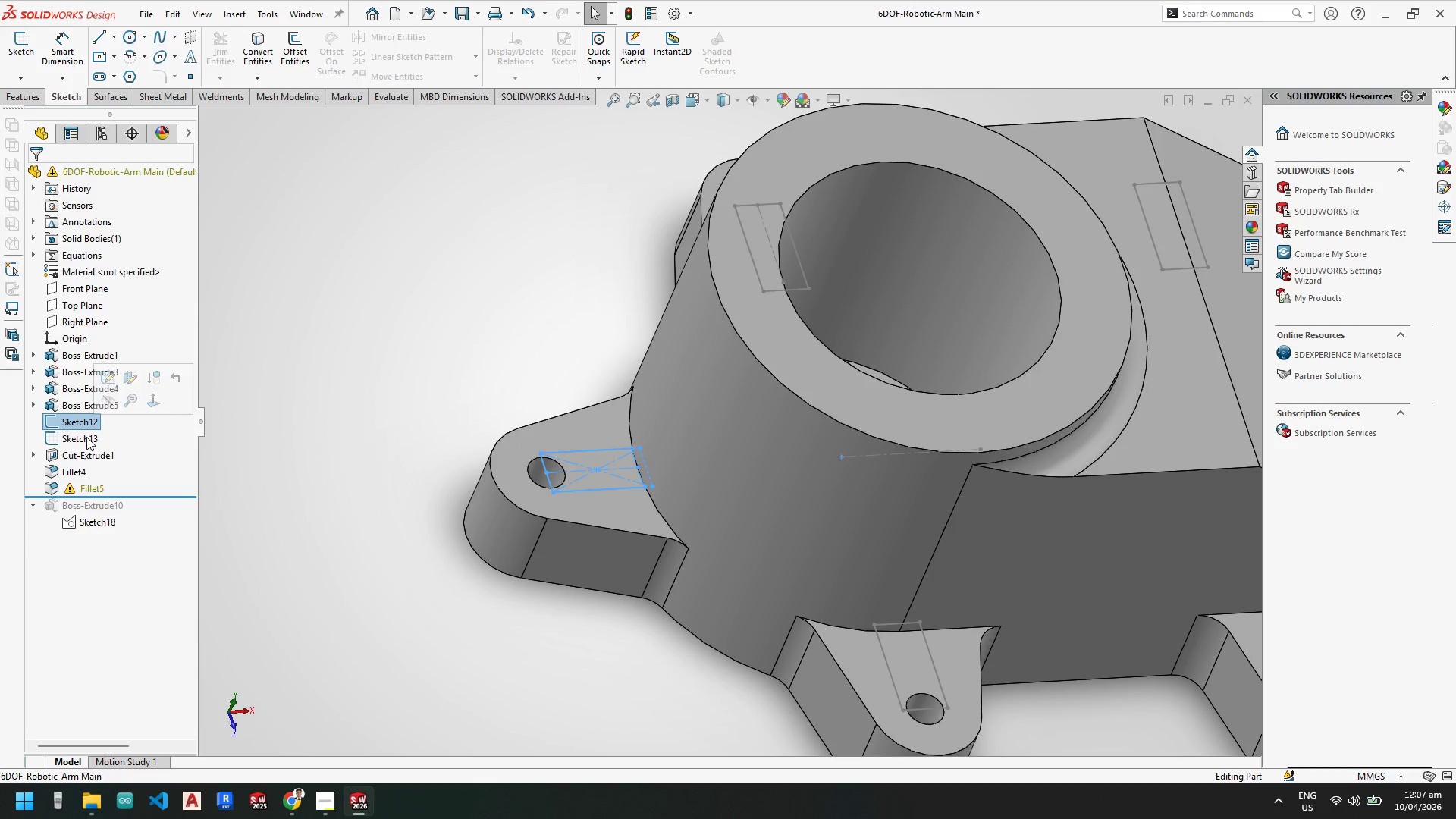 
hold_key(key=ControlLeft, duration=0.59)
left_click([86, 437])
 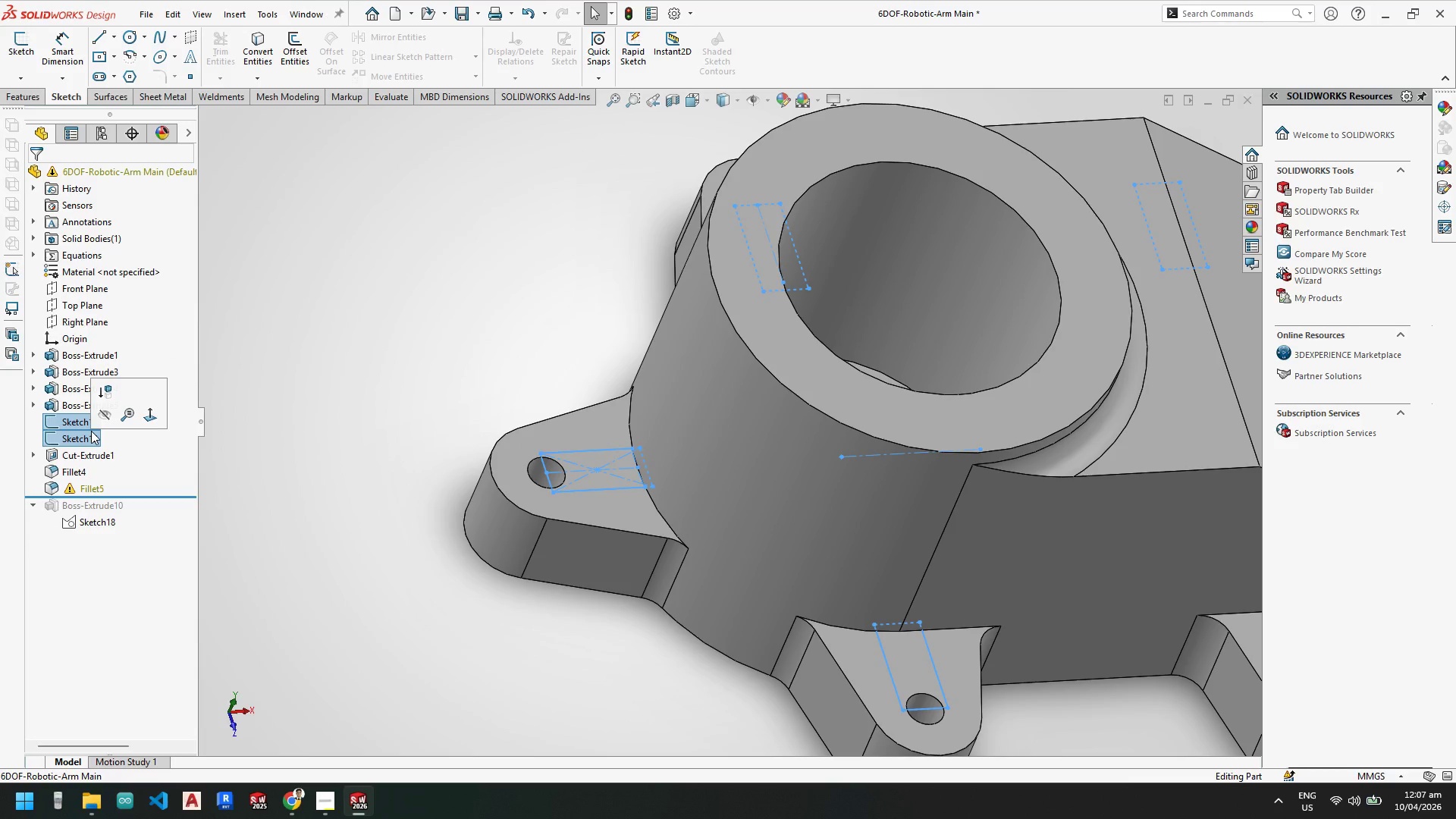 
key(Delete)
 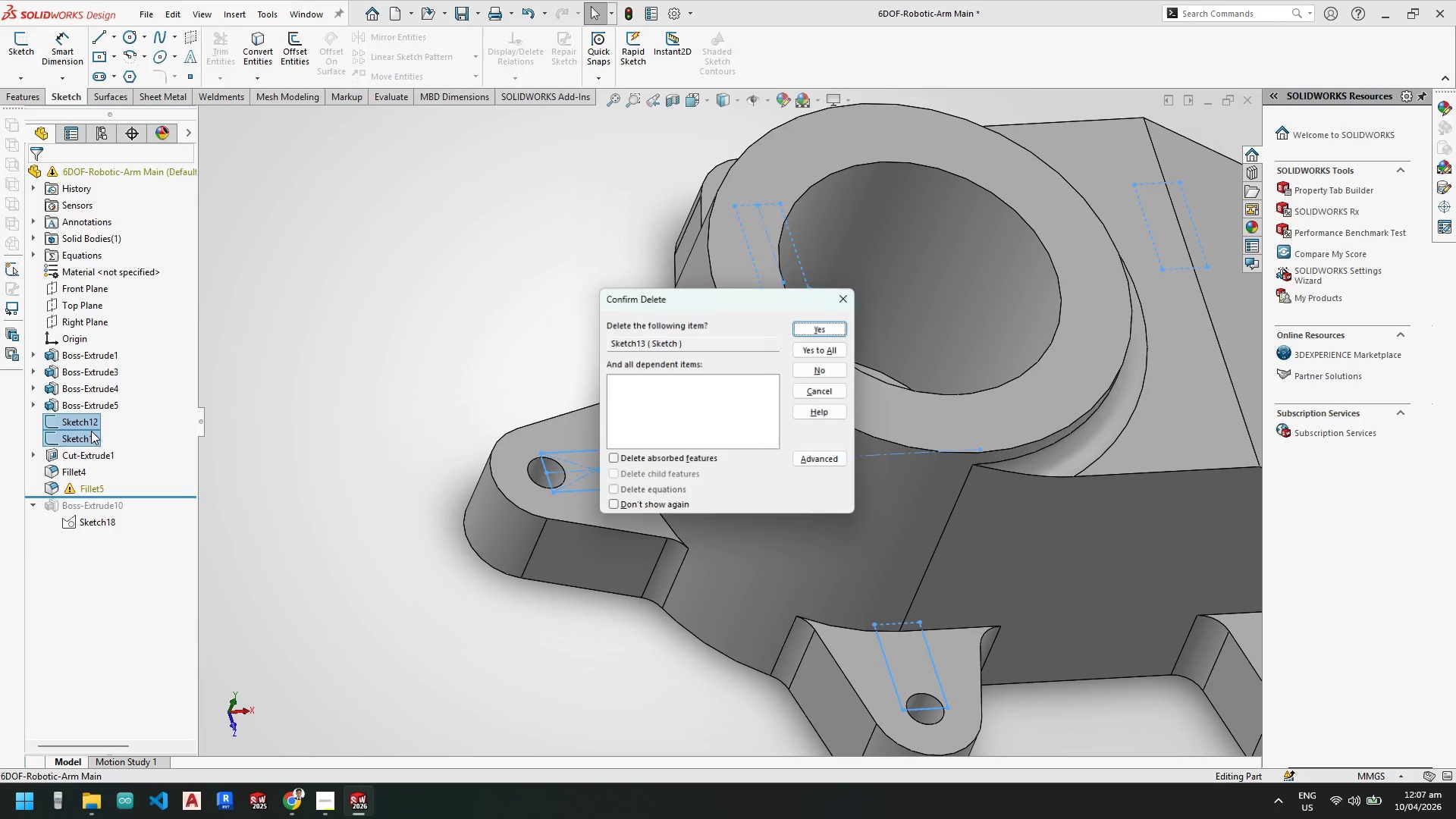 
key(Enter)
 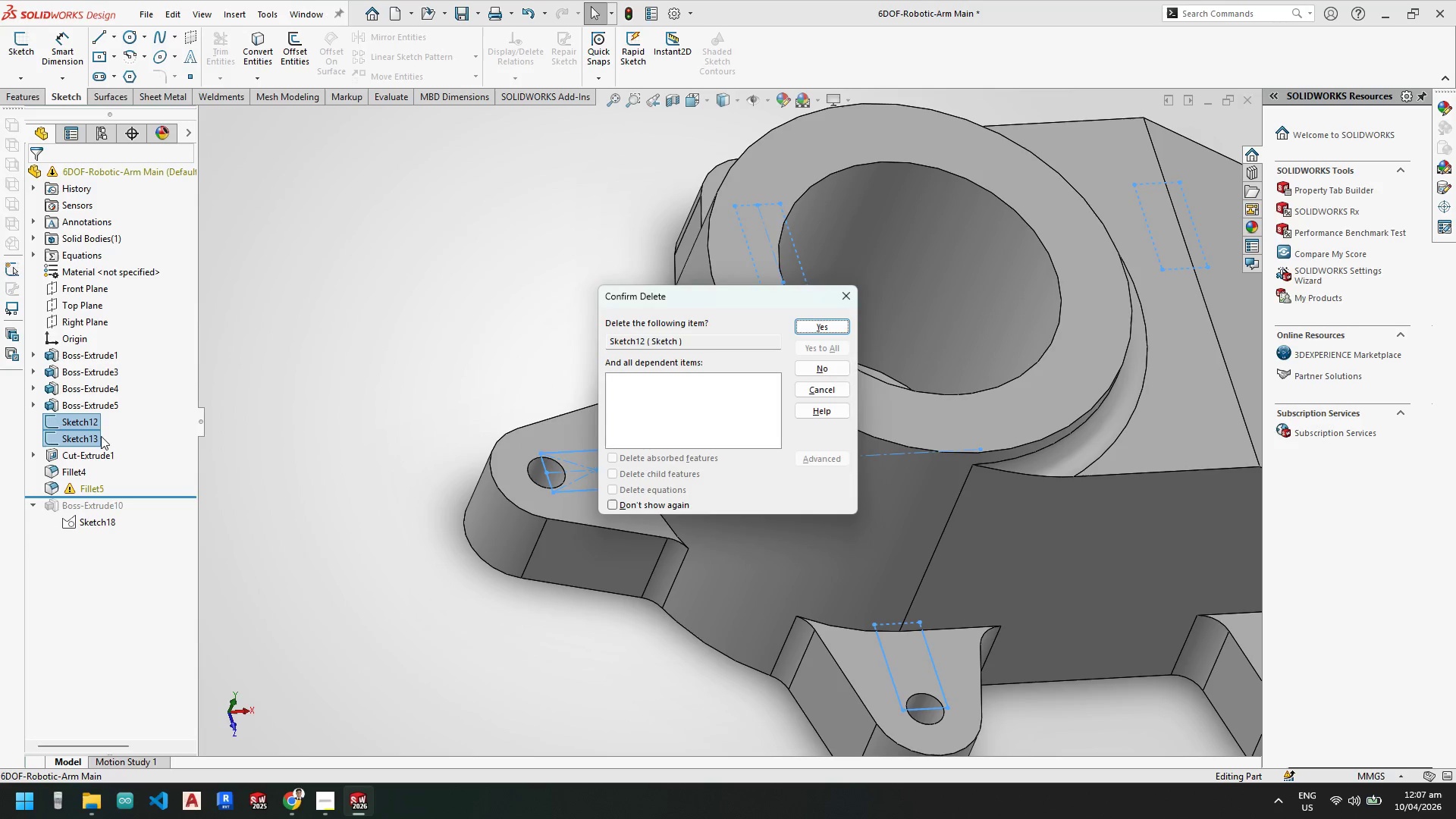 
key(Enter)
 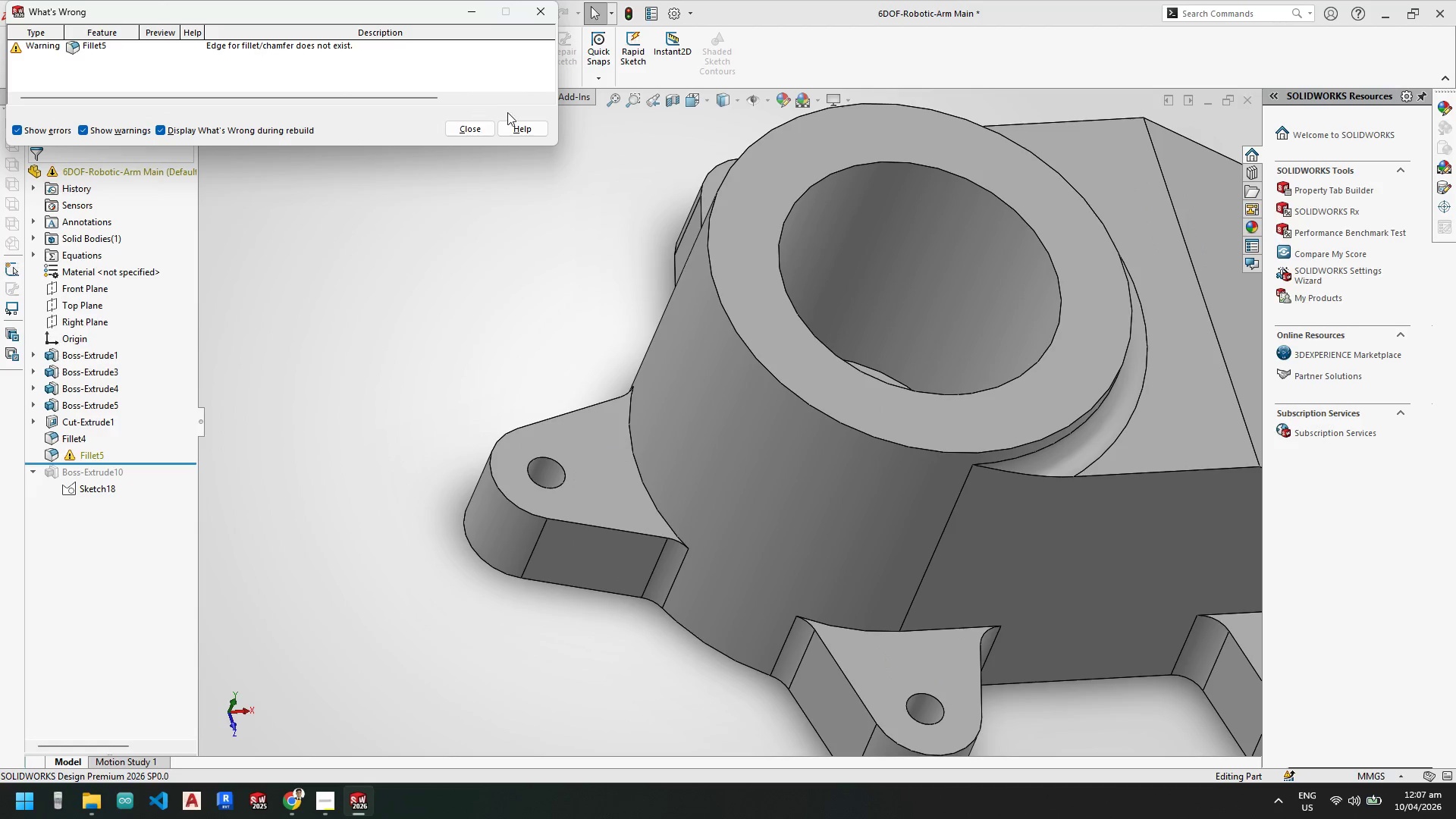 
left_click([480, 131])
 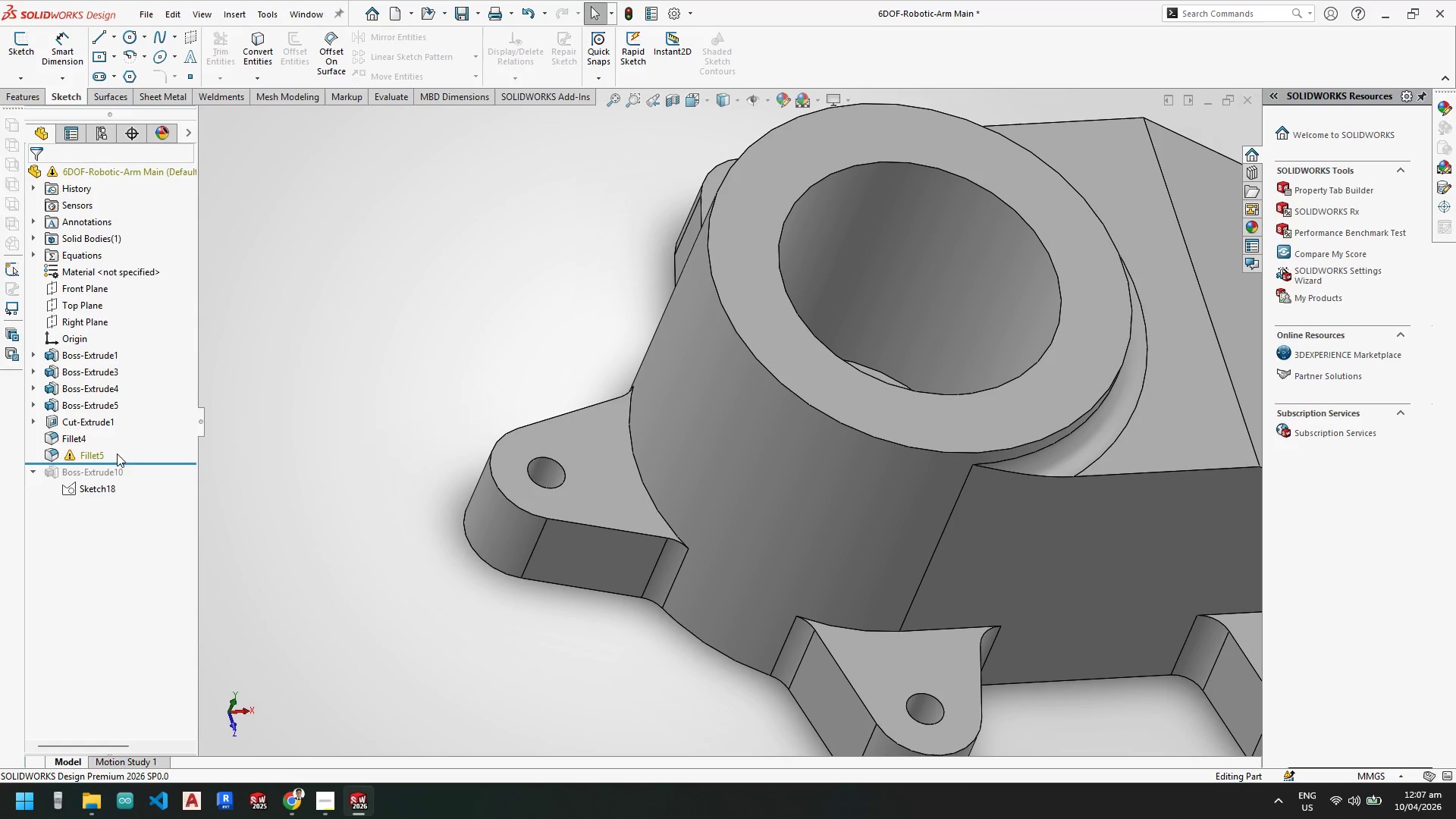 
left_click([102, 453])
 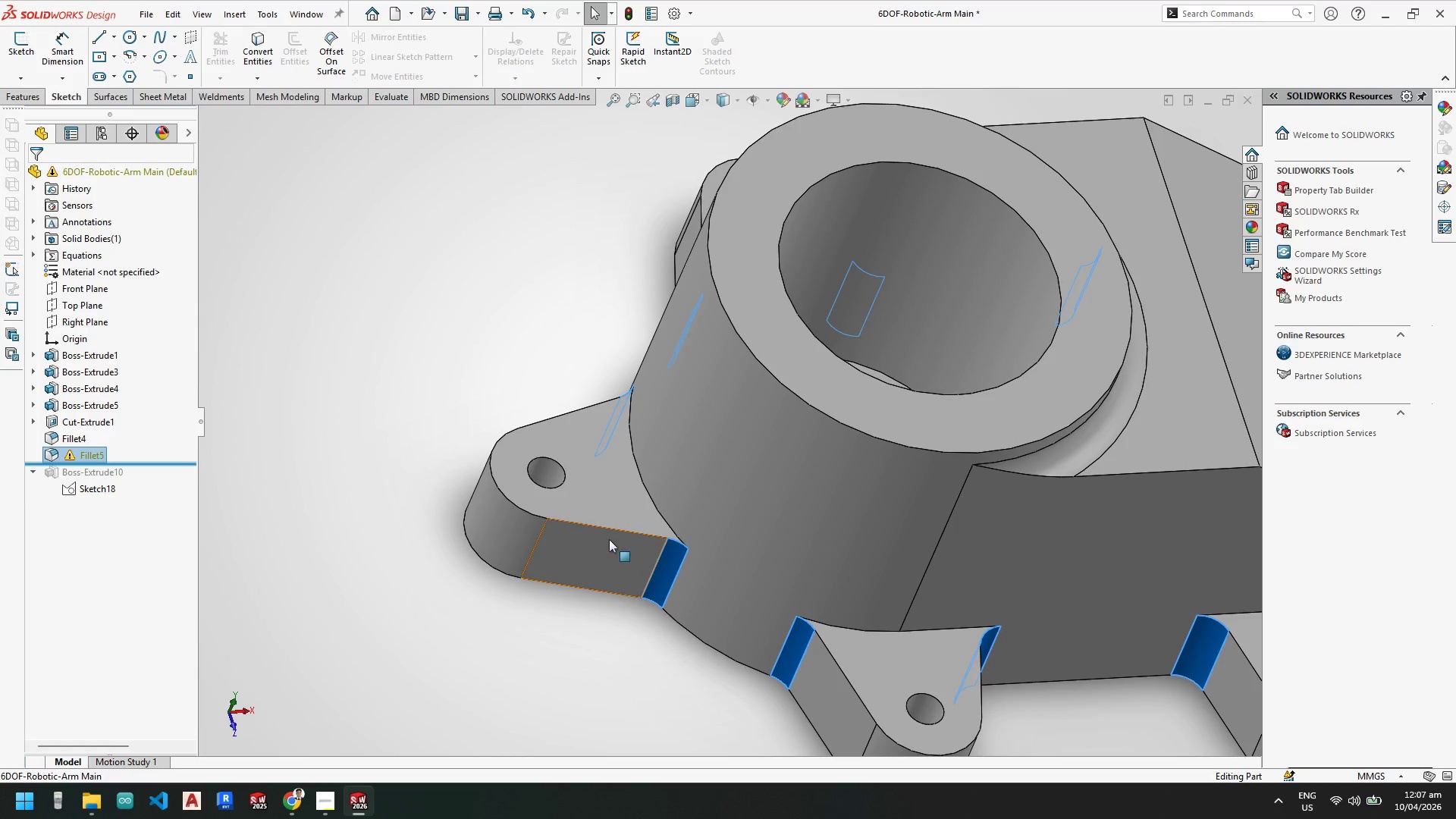 
scroll: coordinate [609, 539], scroll_direction: up, amount: 2.0
 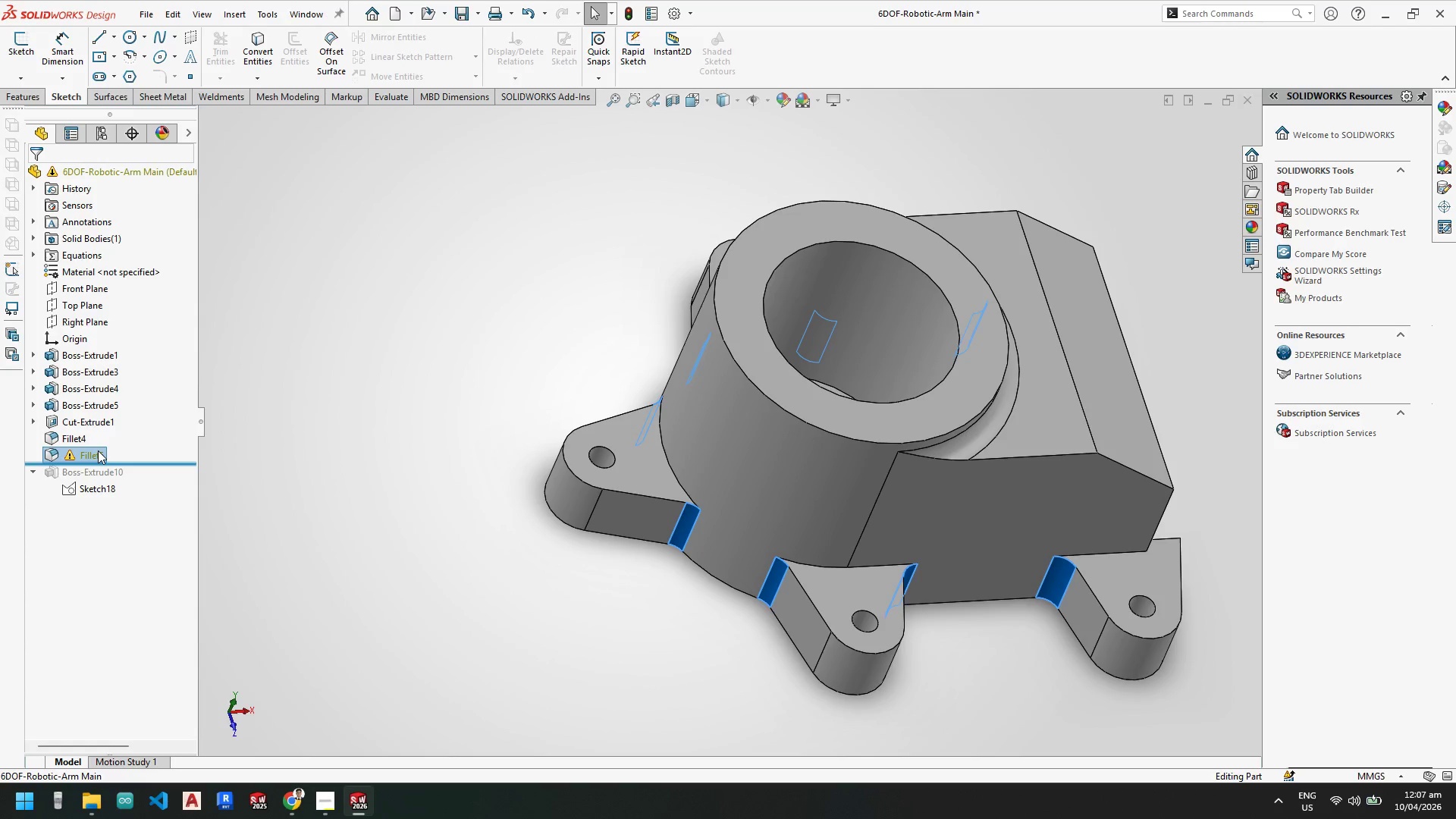 
left_click_drag(start_coordinate=[144, 463], to_coordinate=[146, 447])
 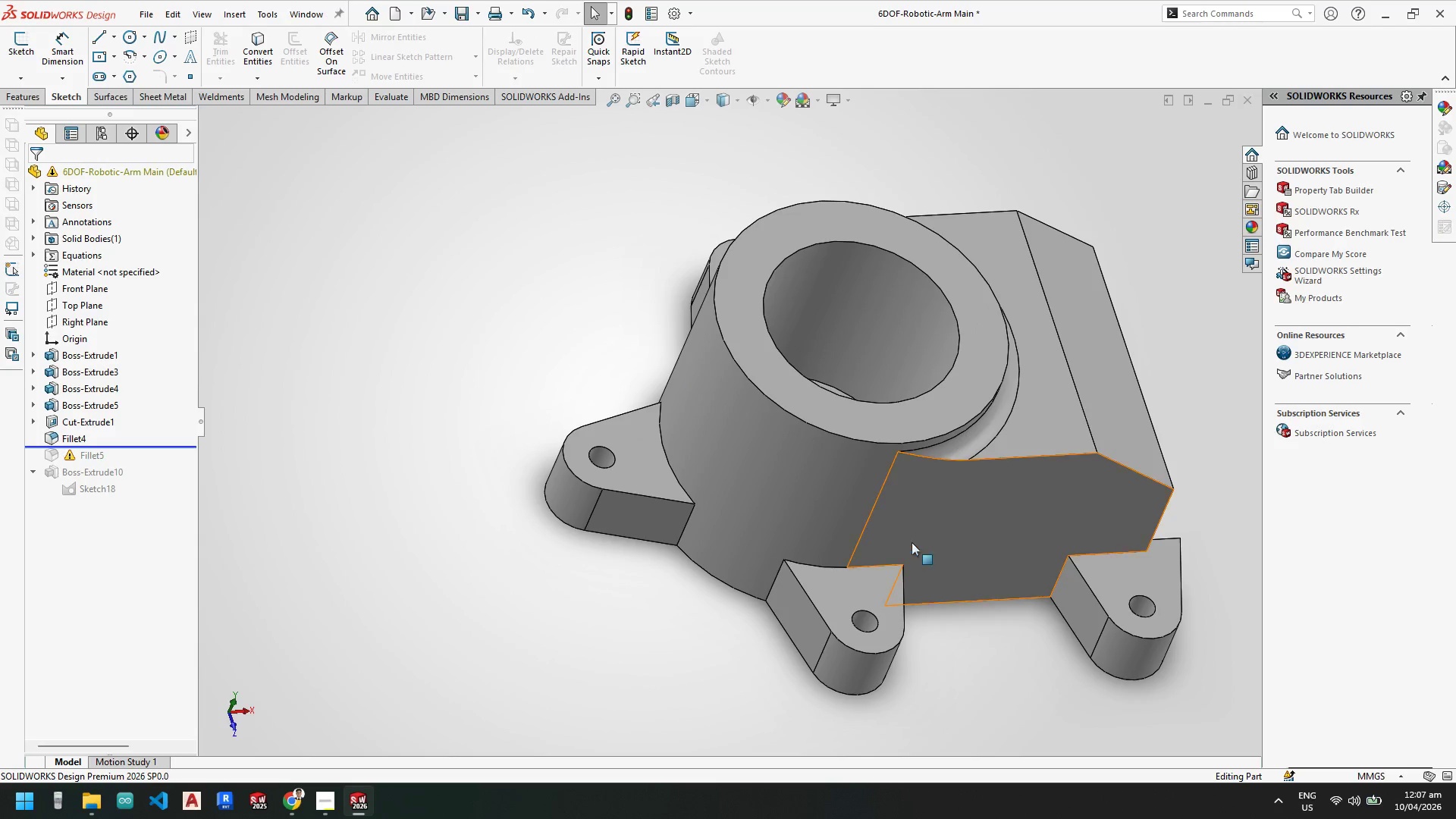 
scroll: coordinate [902, 524], scroll_direction: up, amount: 3.0
 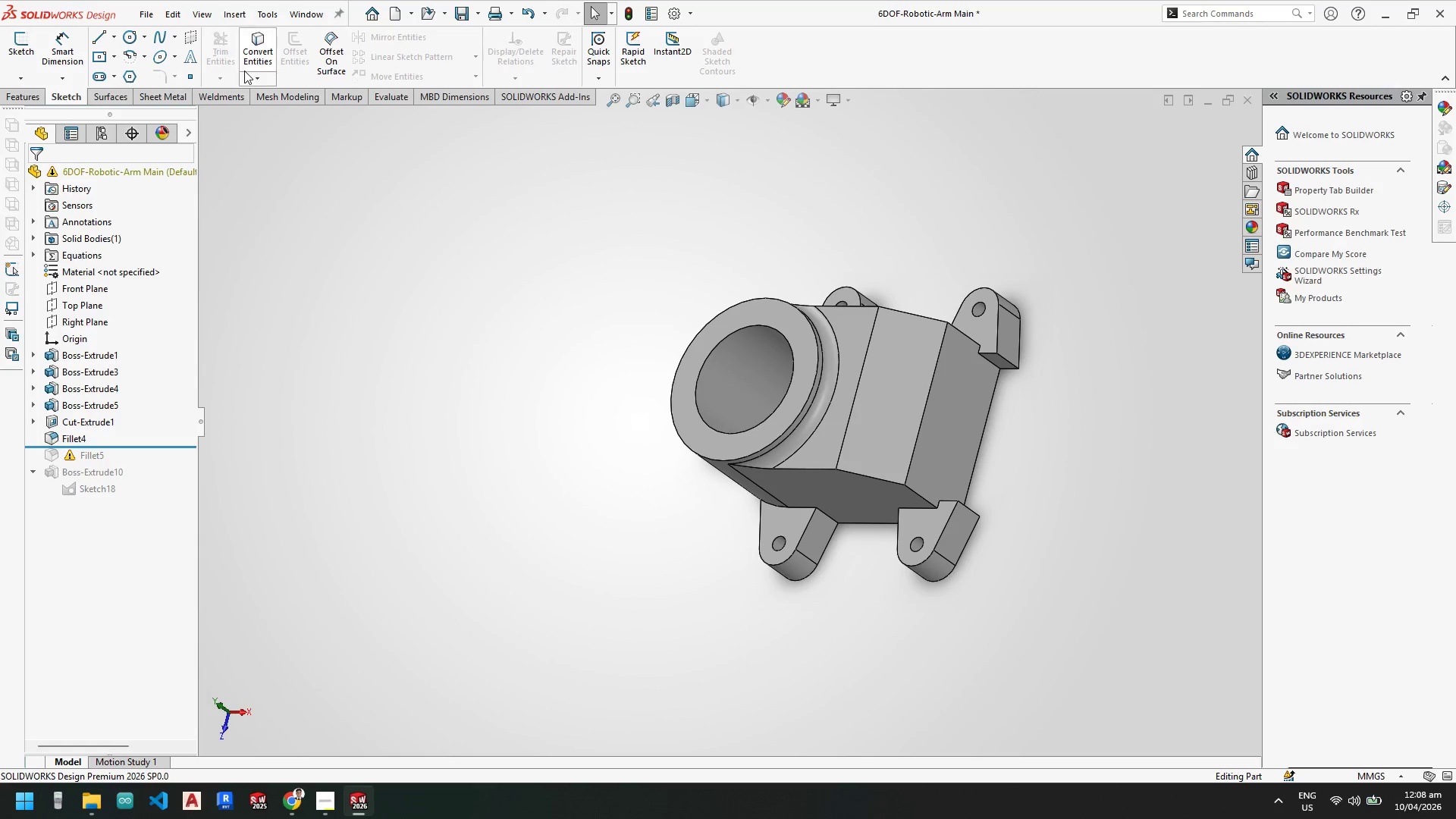 
left_click([379, 94])
 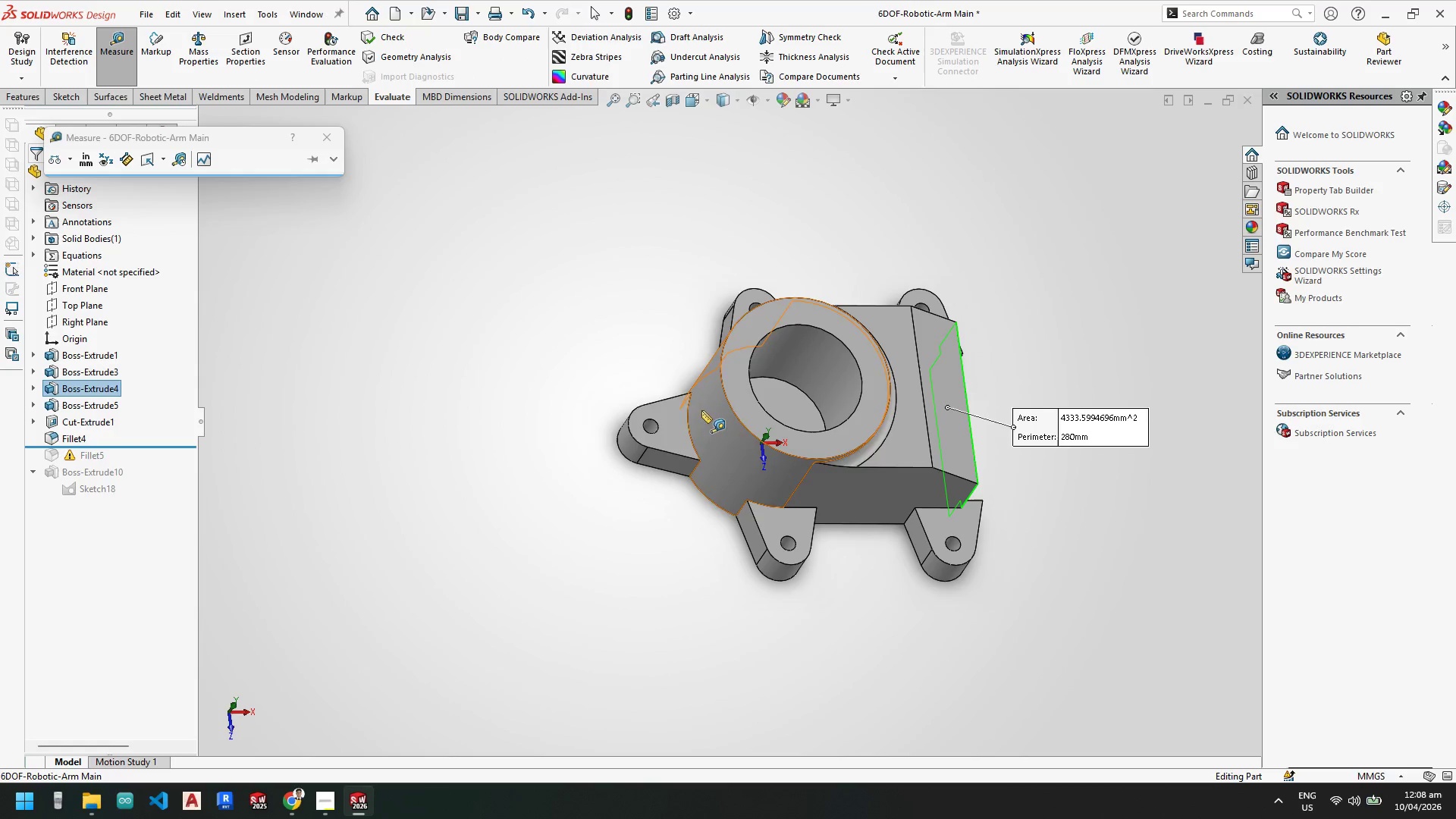 
left_click([629, 425])
 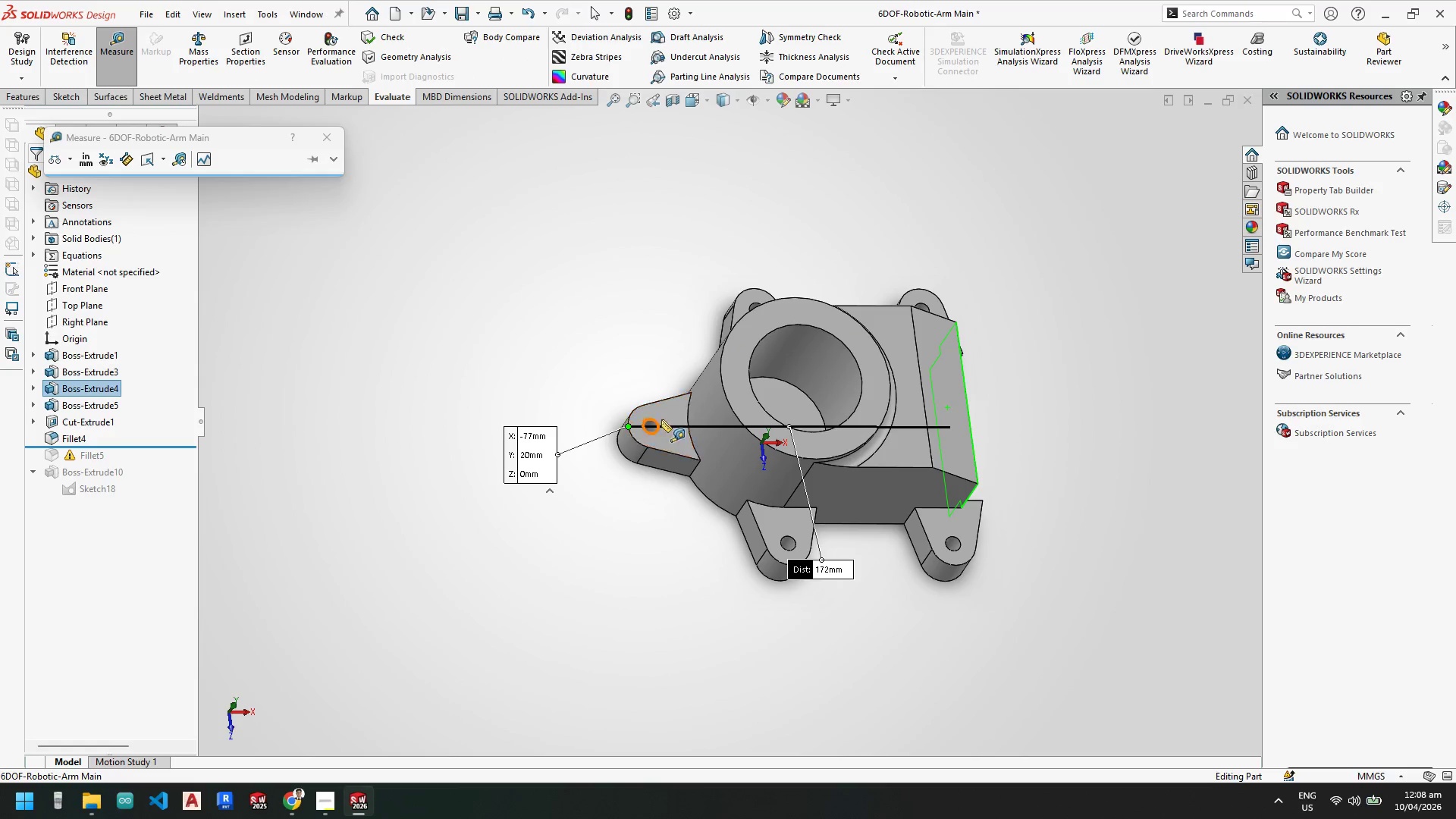 
key(Escape)
 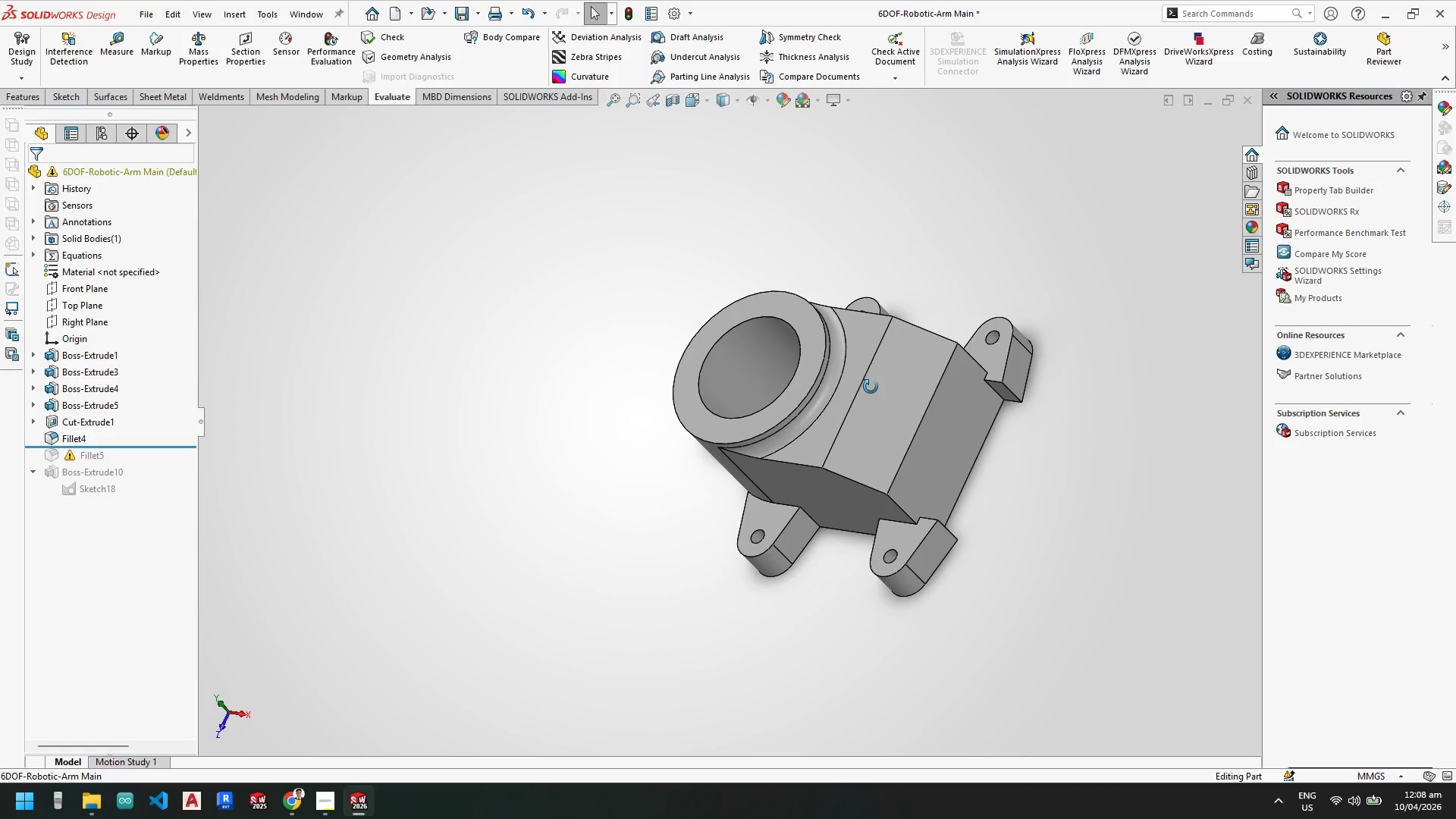 
key(Escape)
 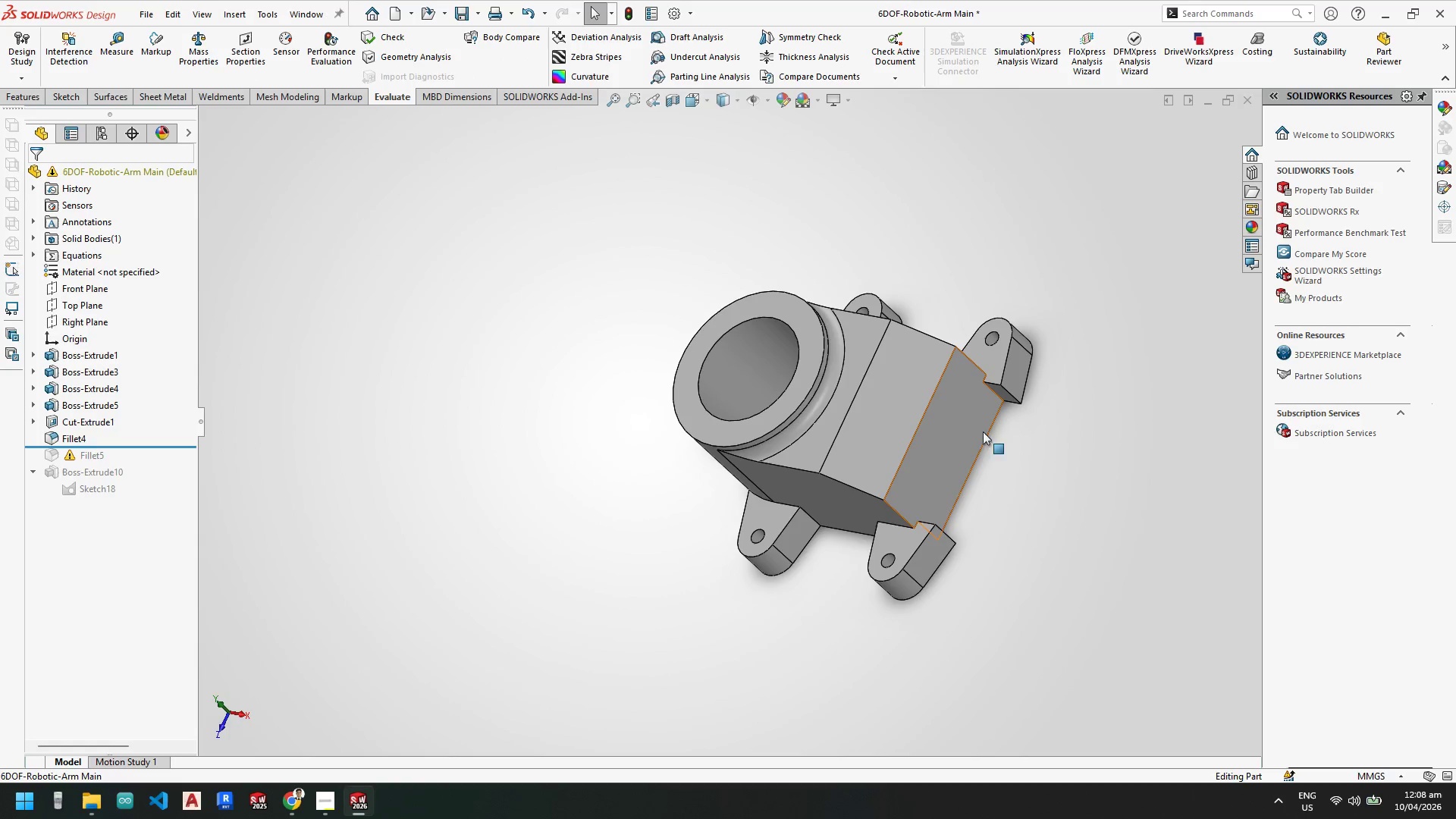 
right_click([964, 422])
 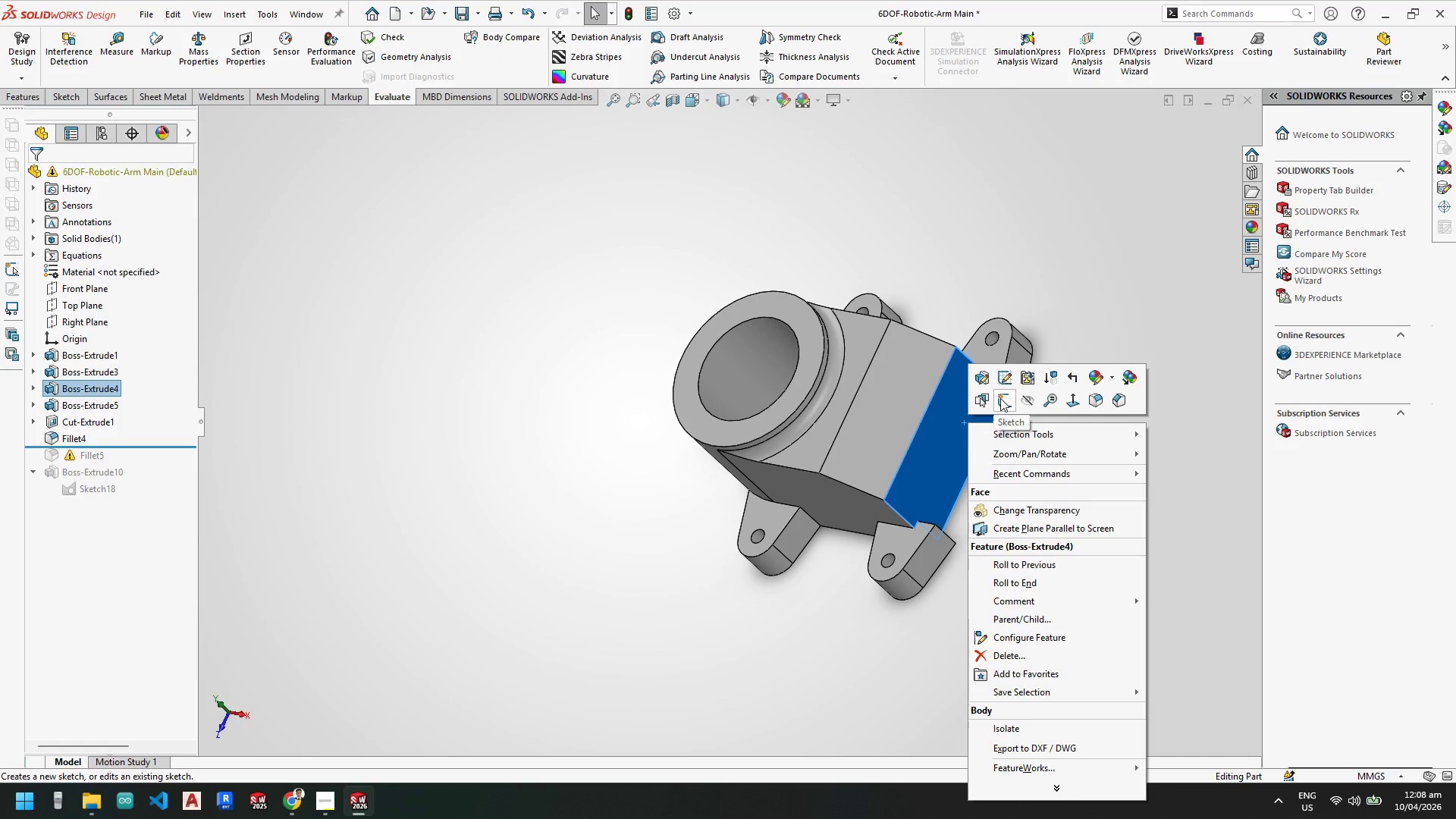 
left_click([1000, 398])
 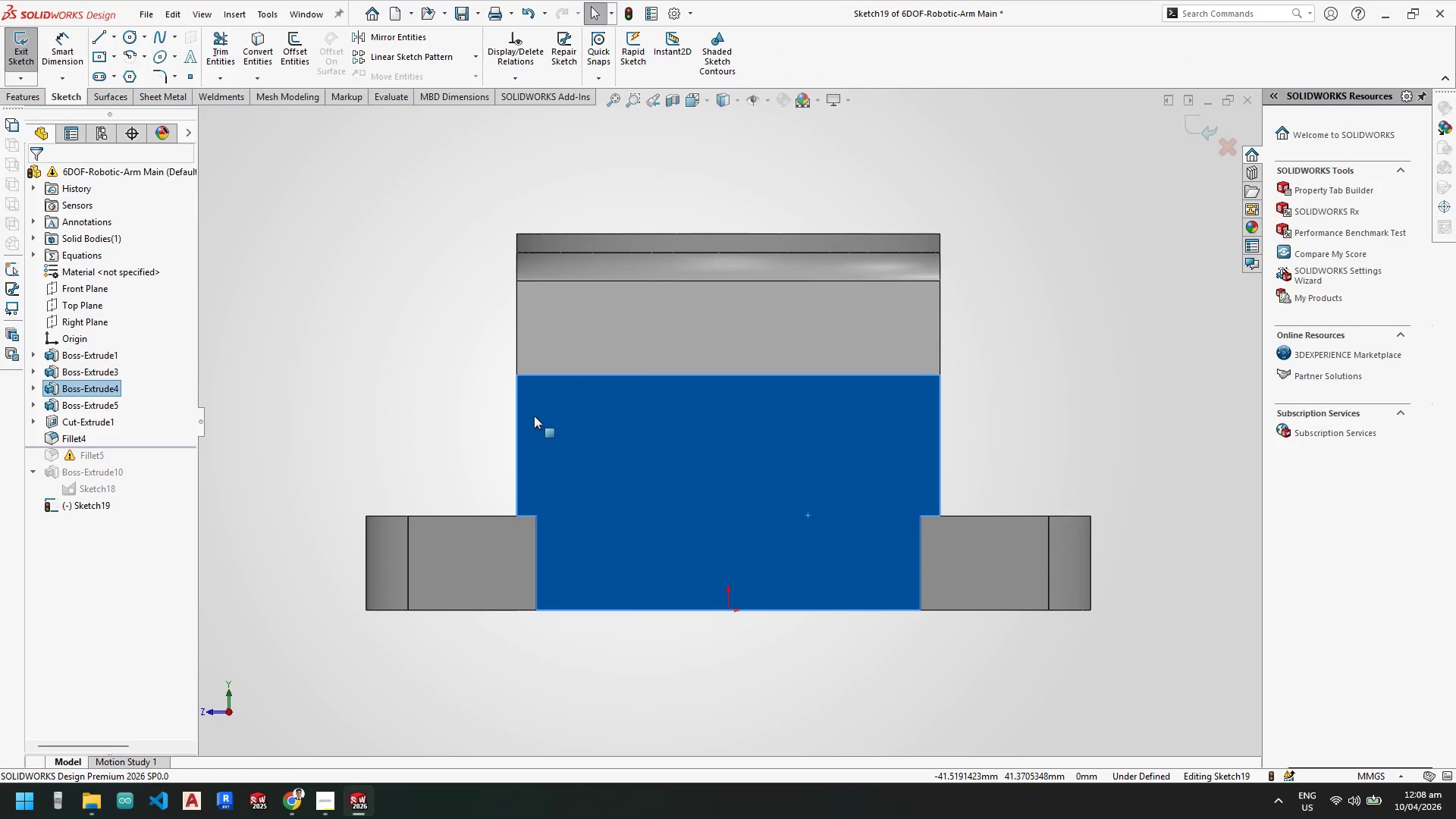 
key(Escape)
 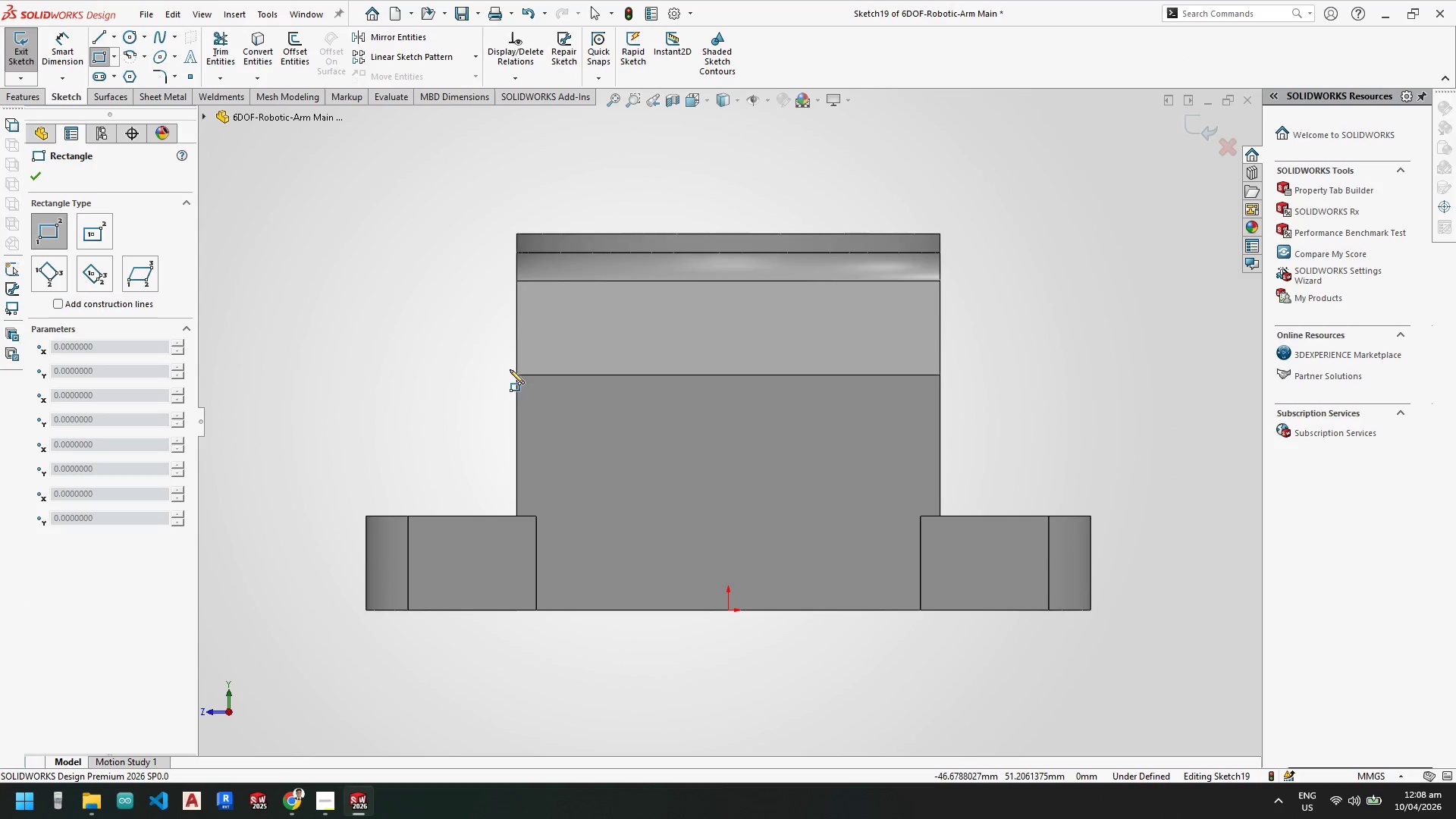 
left_click_drag(start_coordinate=[516, 375], to_coordinate=[520, 376])
 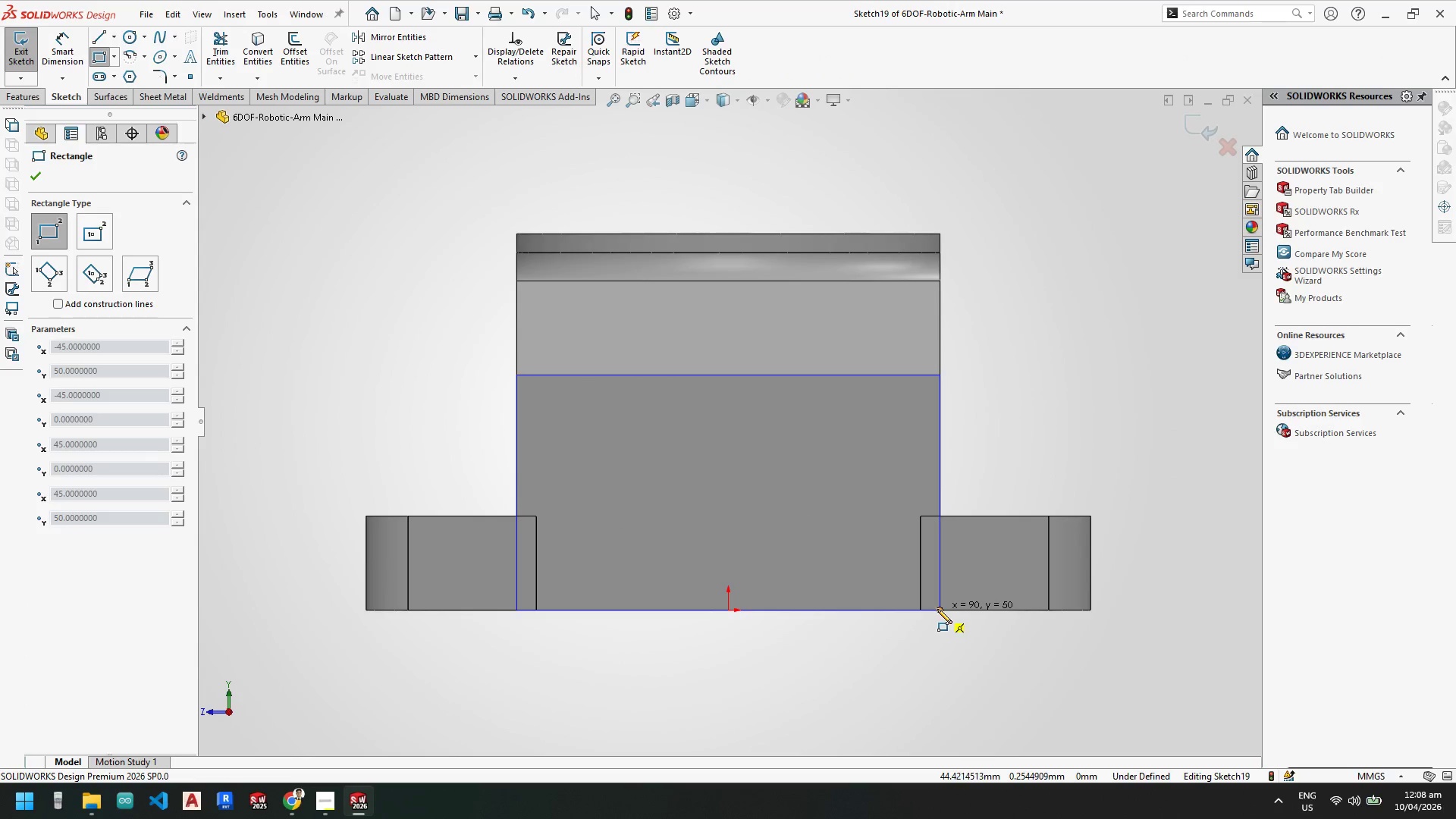 
left_click([937, 608])
 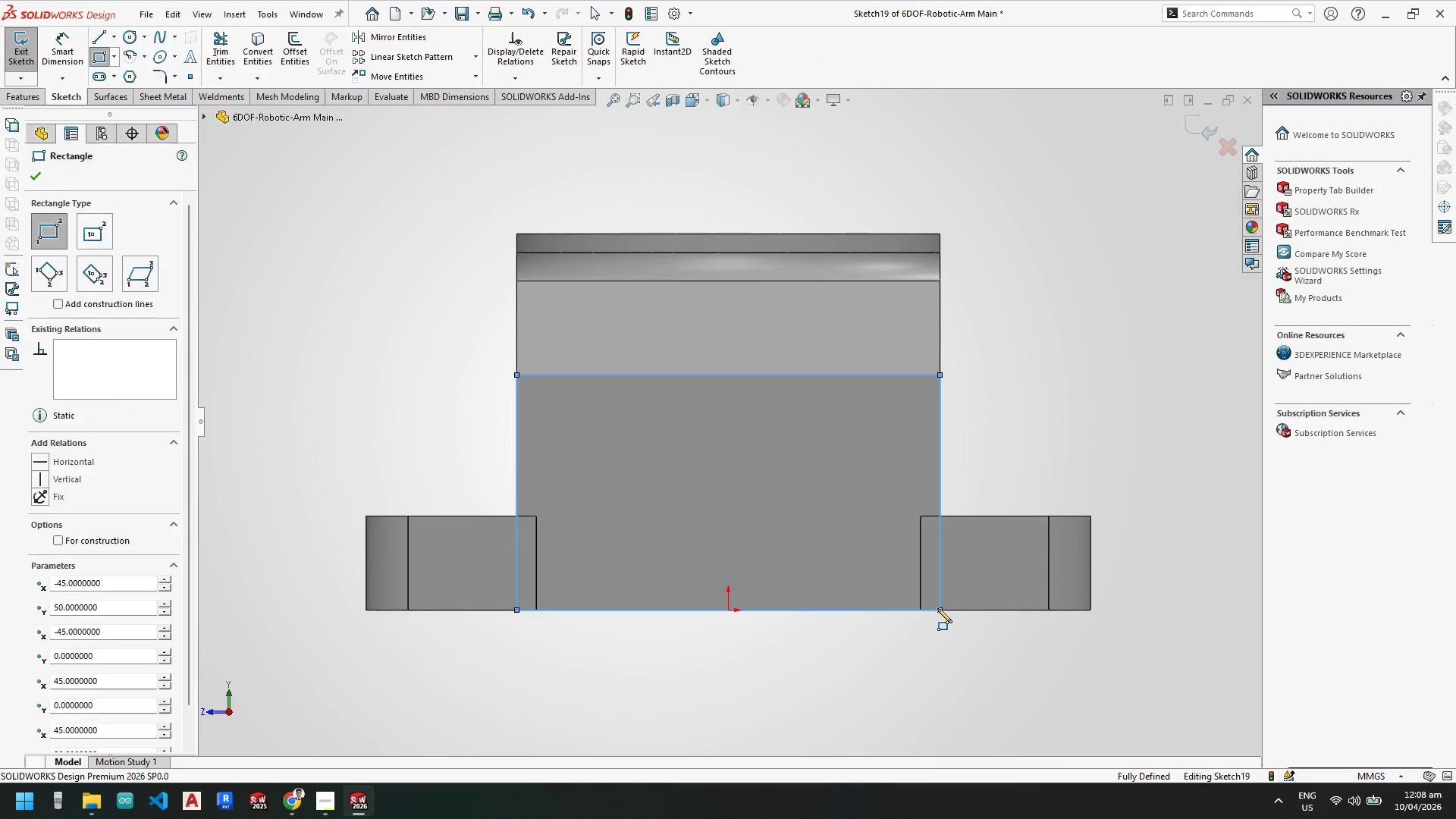 
hold_key(key=Escape, duration=0.34)
 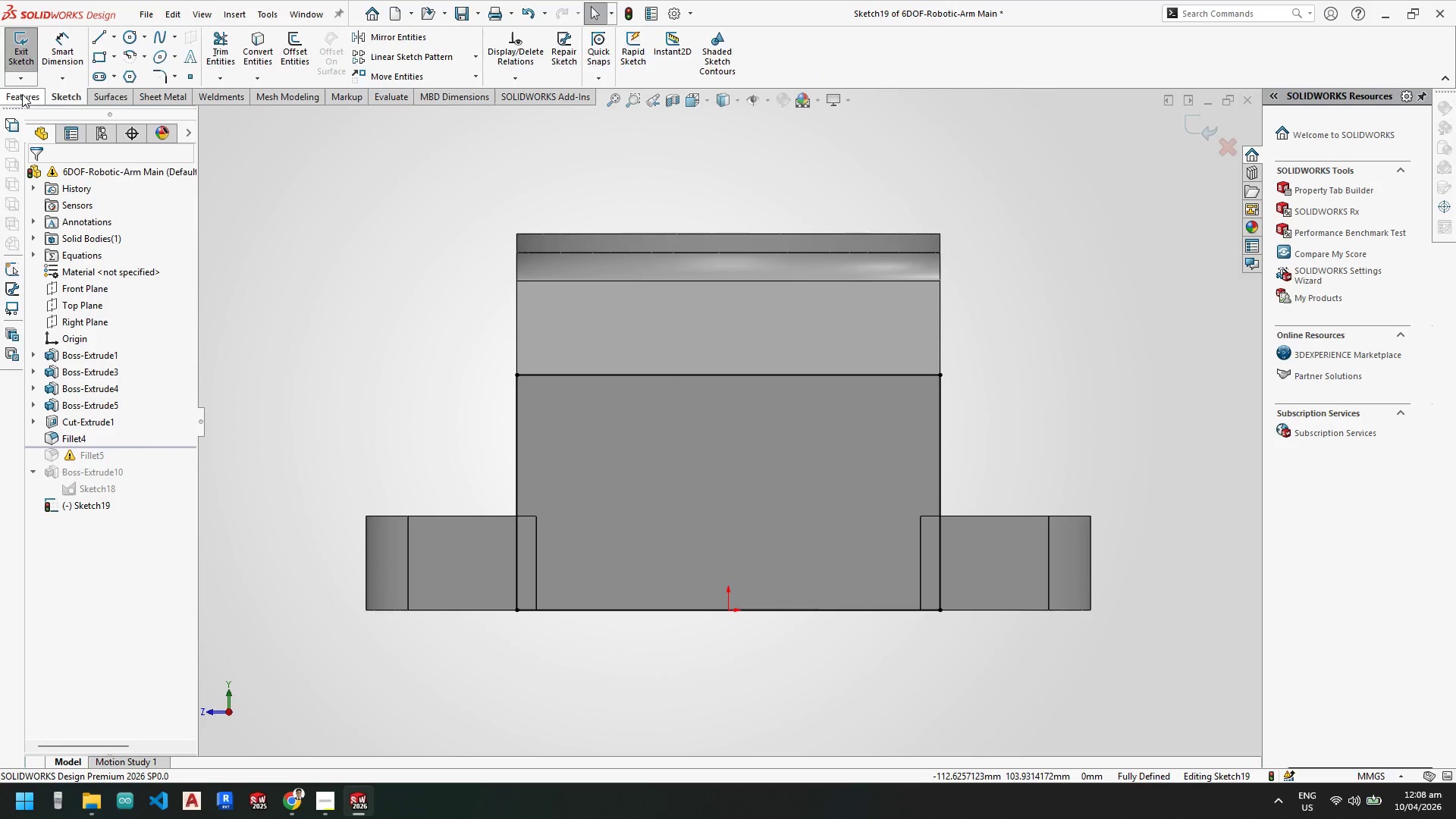 
double_click([27, 49])
 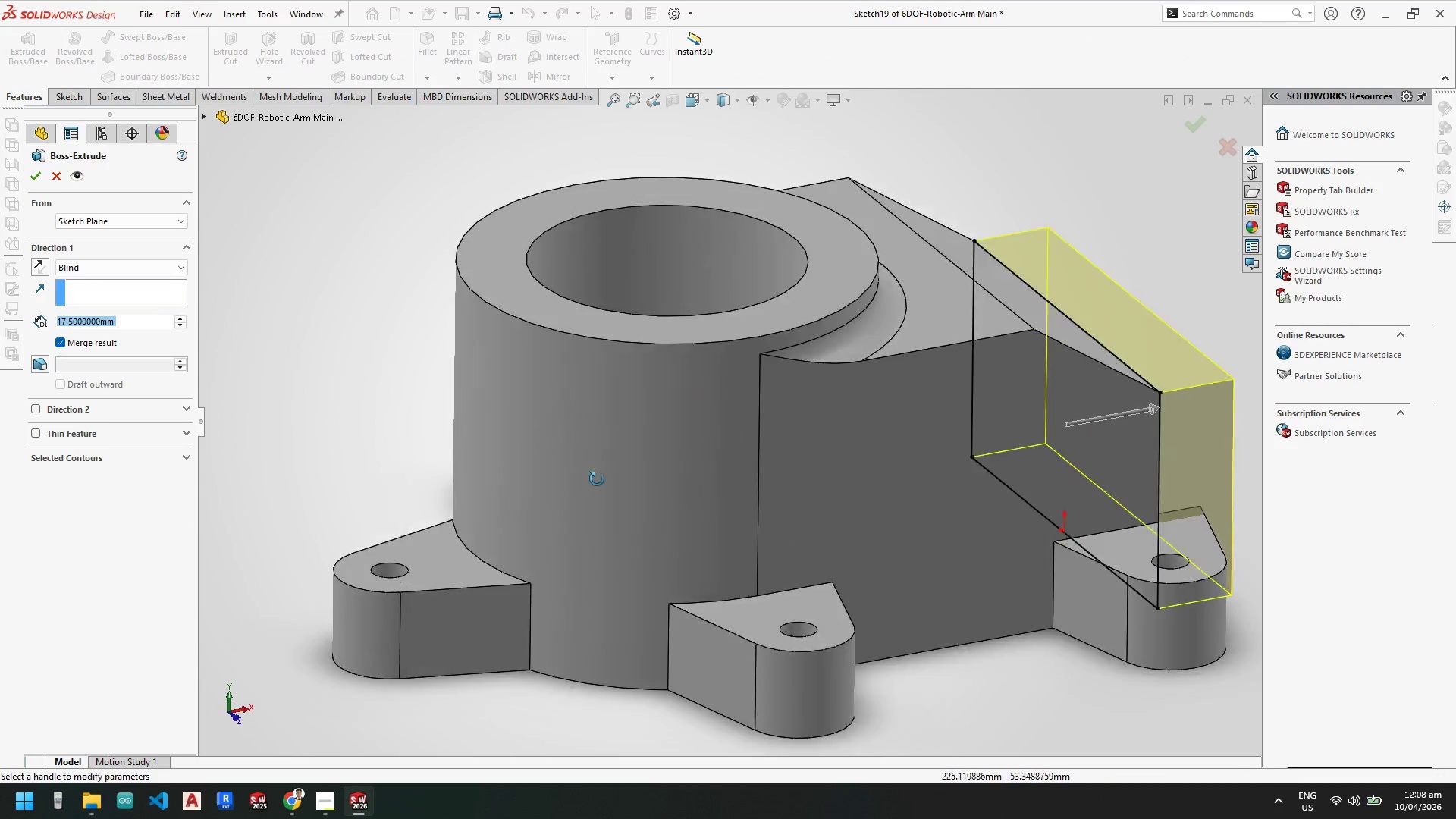 
scroll: coordinate [679, 489], scroll_direction: up, amount: 3.0
 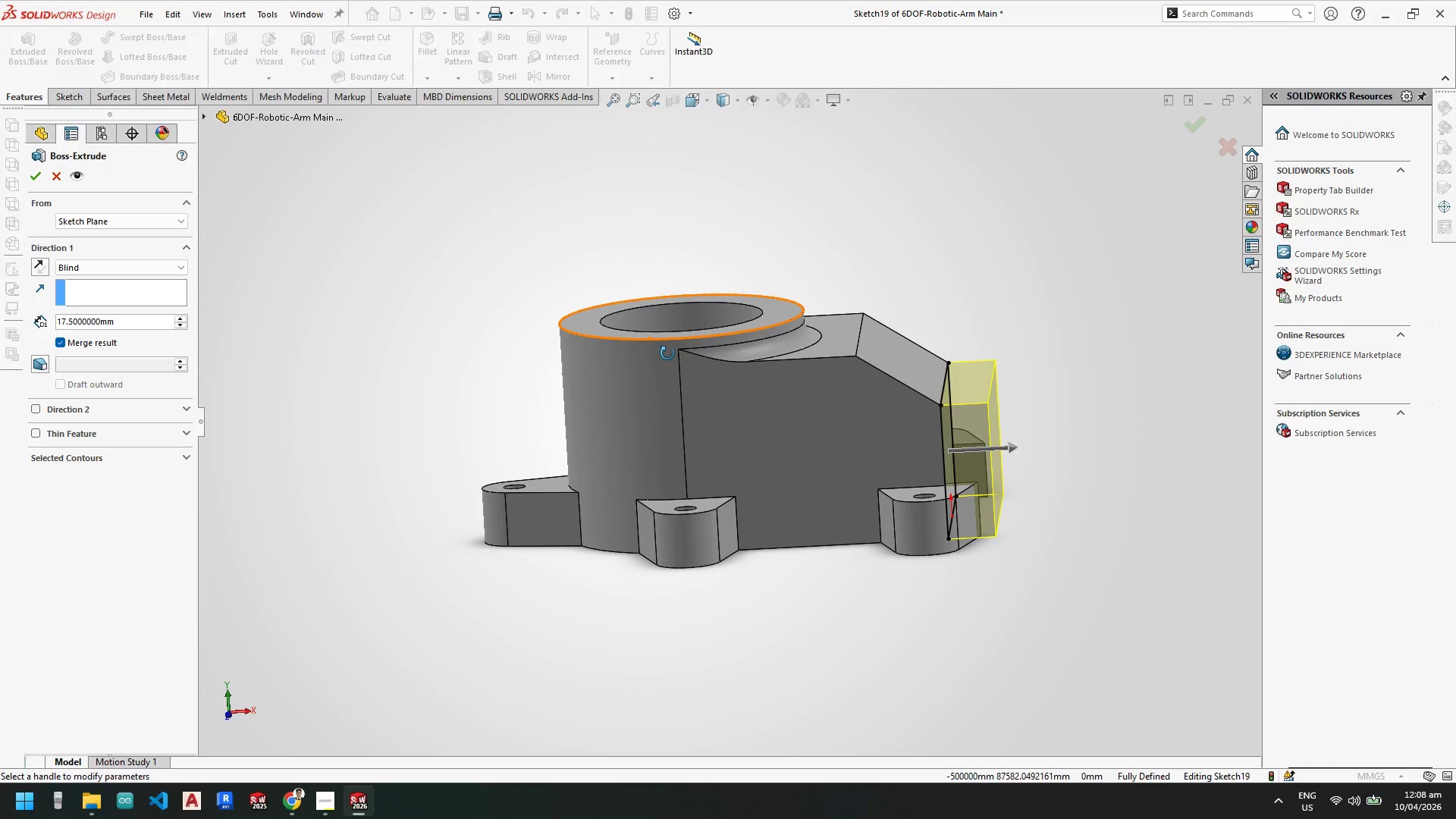 
key(Escape)
 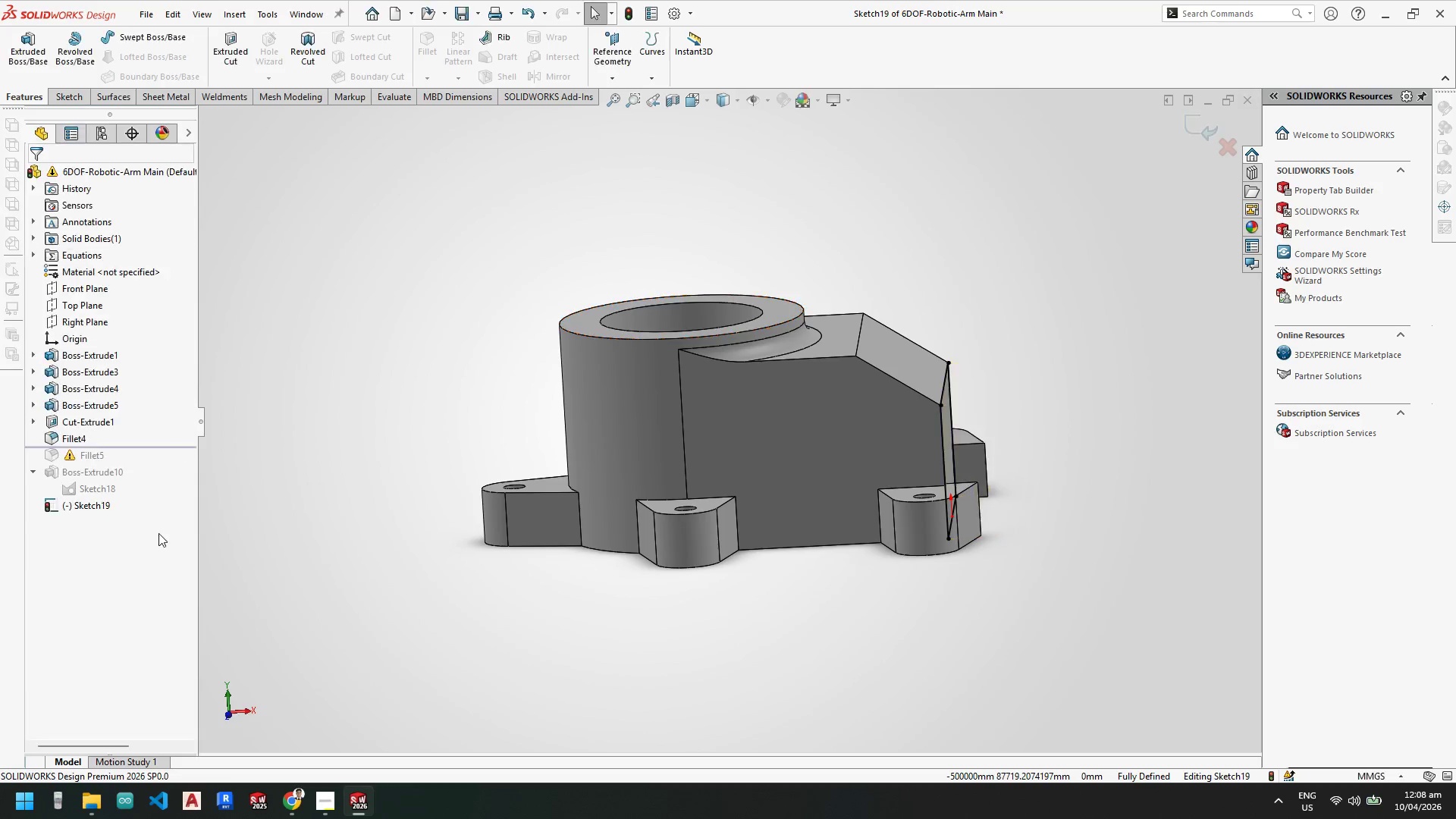 
key(Escape)
 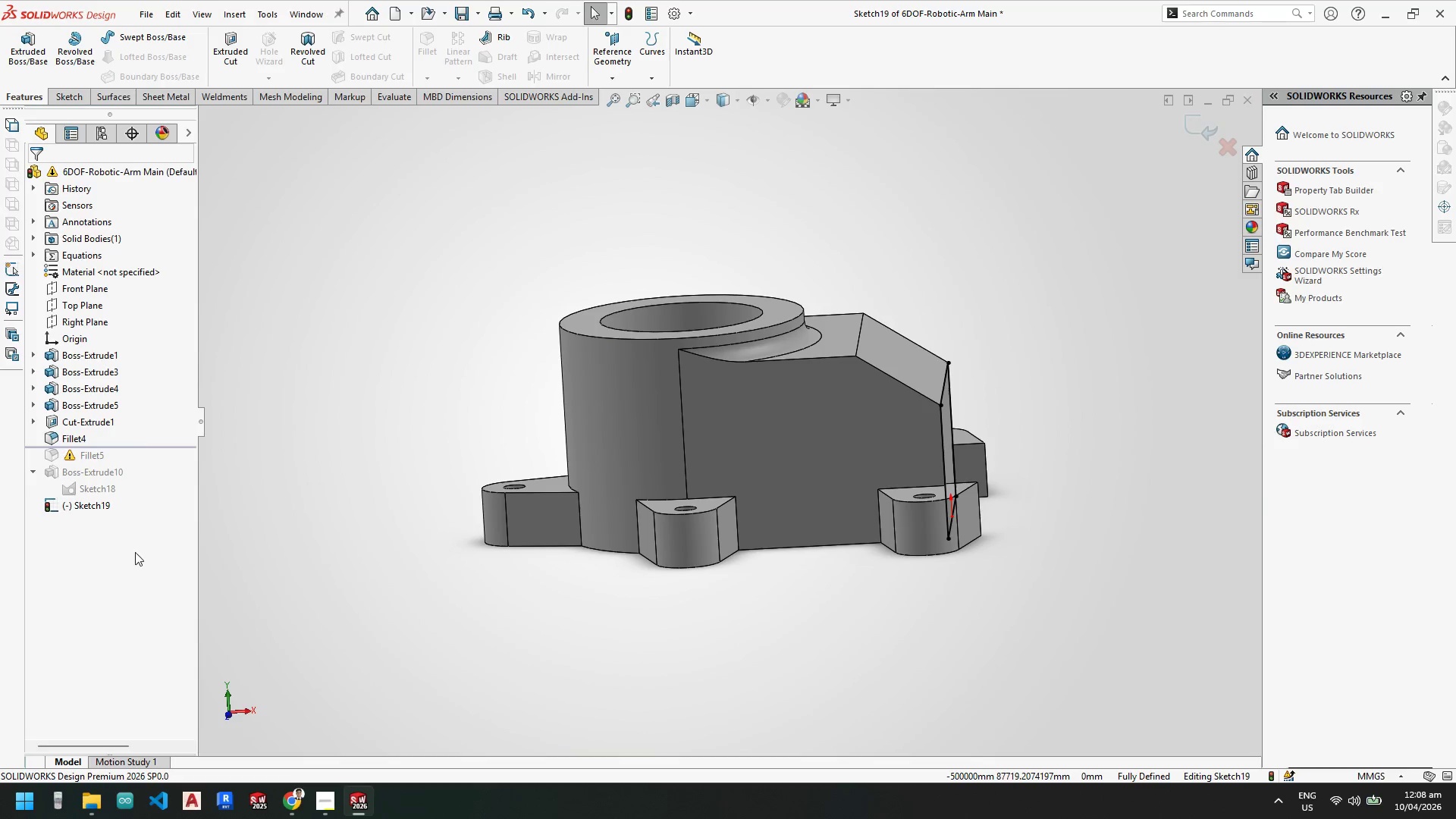 
key(Escape)
 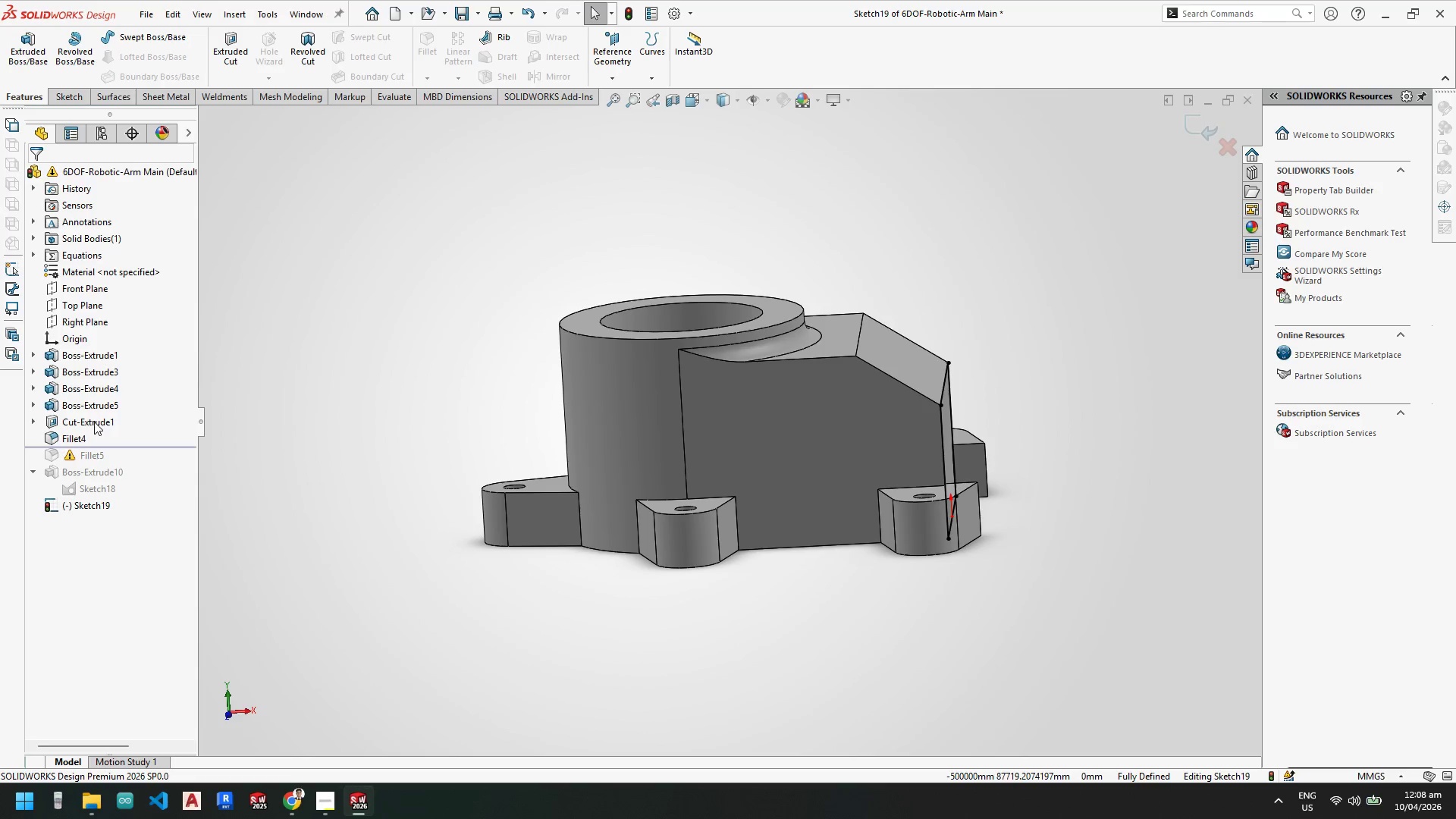 
left_click([96, 424])
 